 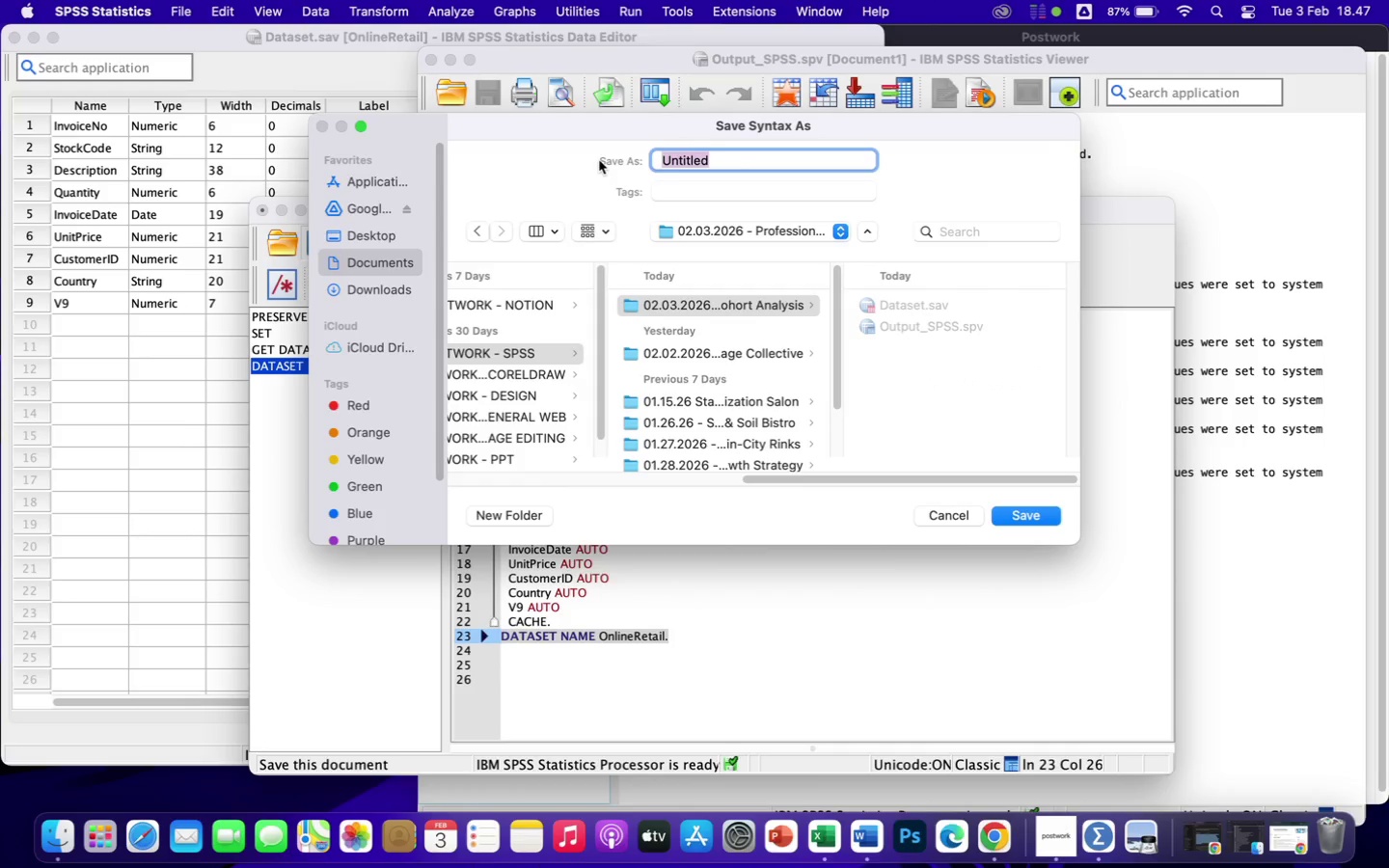 
type(Syntax)
 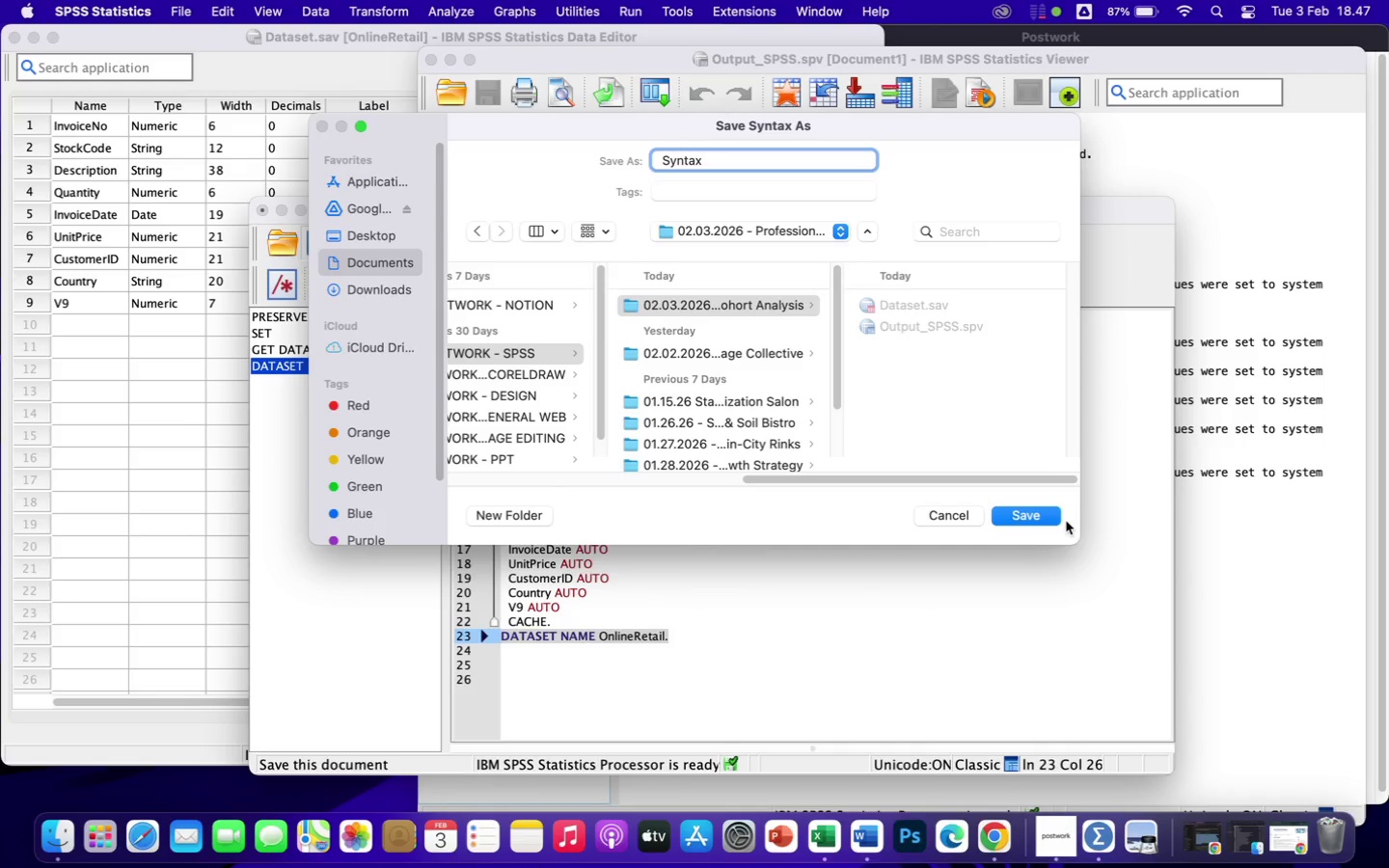 
left_click([1053, 517])
 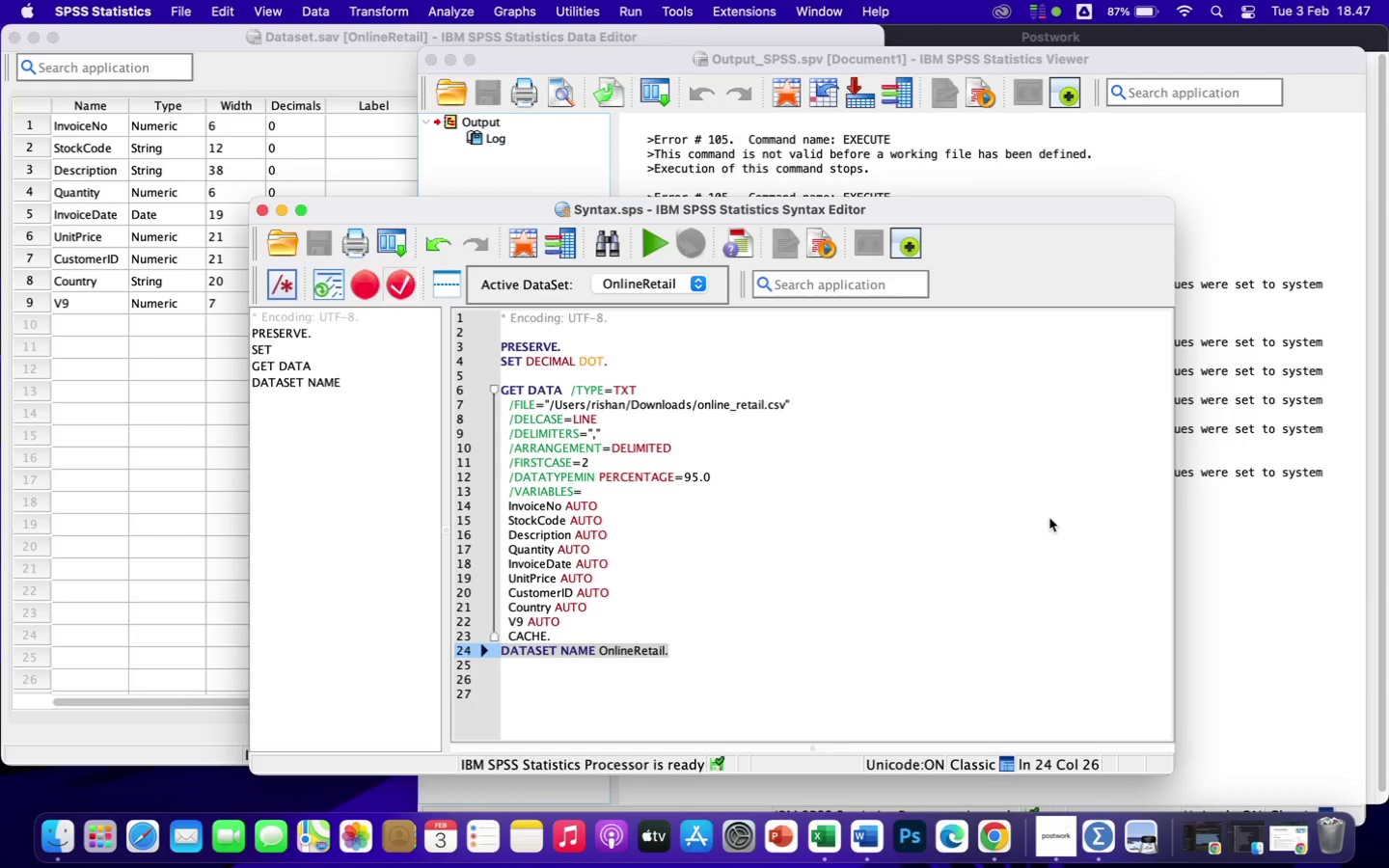 
wait(17.72)
 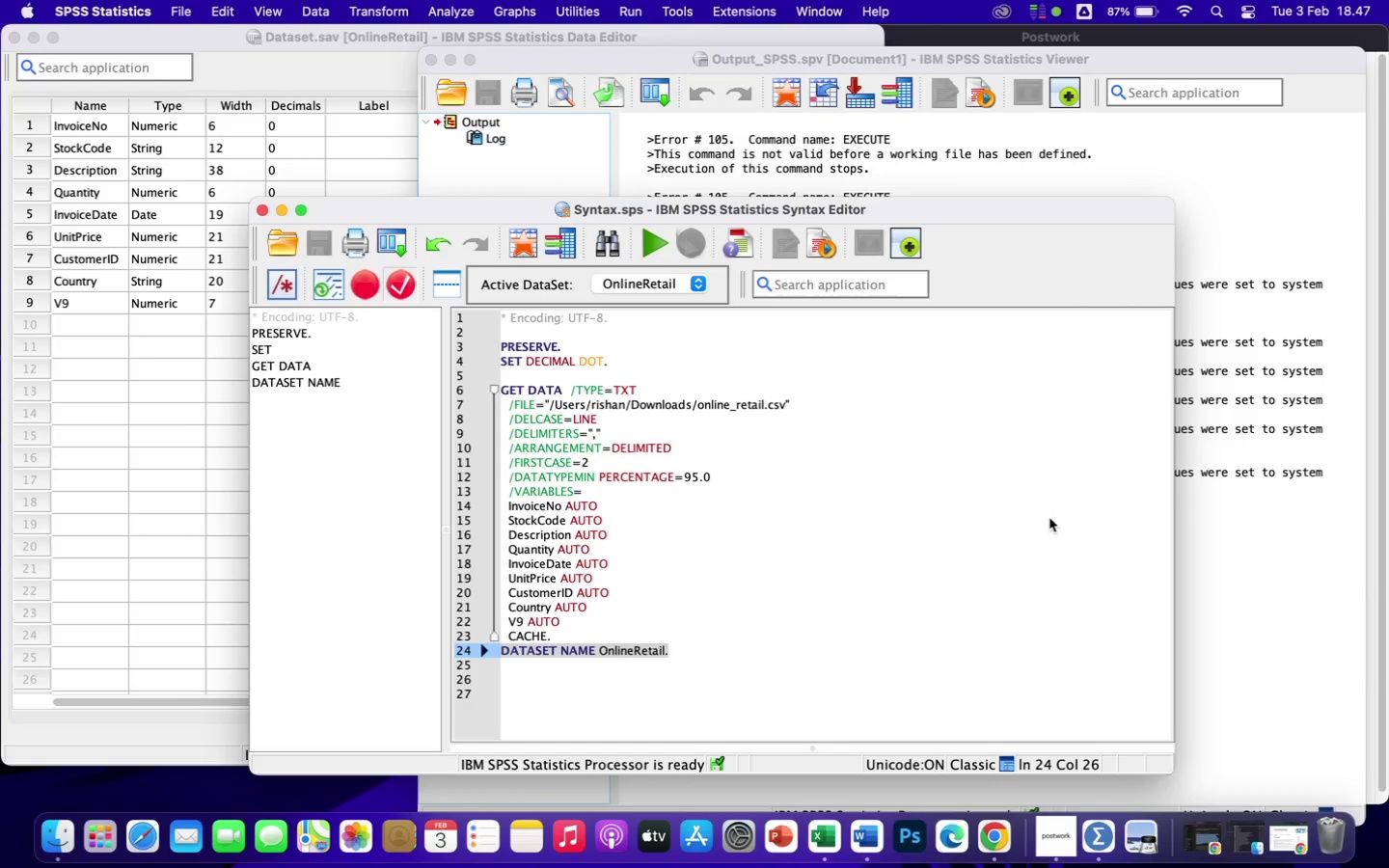 
left_click_drag(start_coordinate=[990, 212], to_coordinate=[1194, 182])
 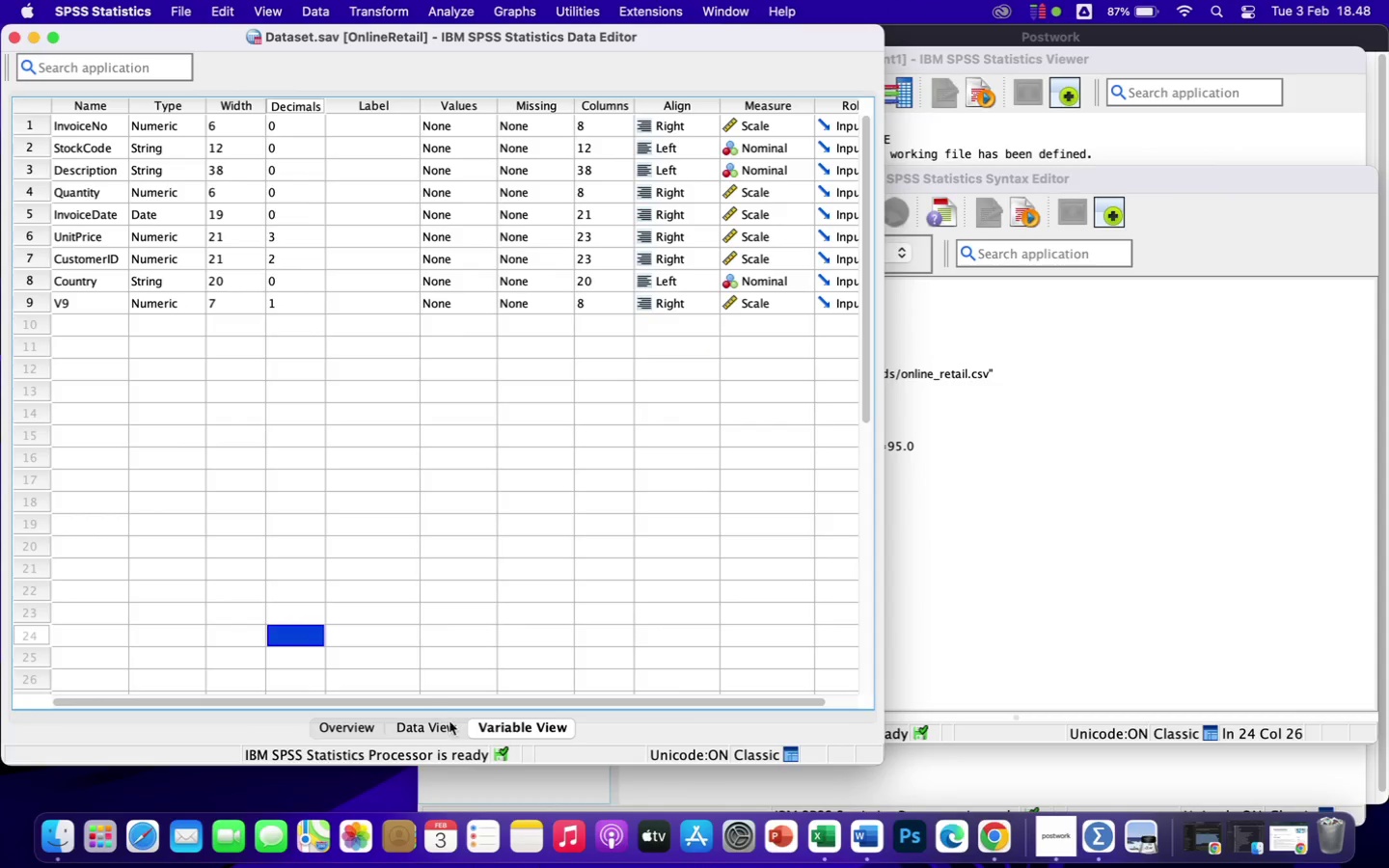 
left_click([441, 729])
 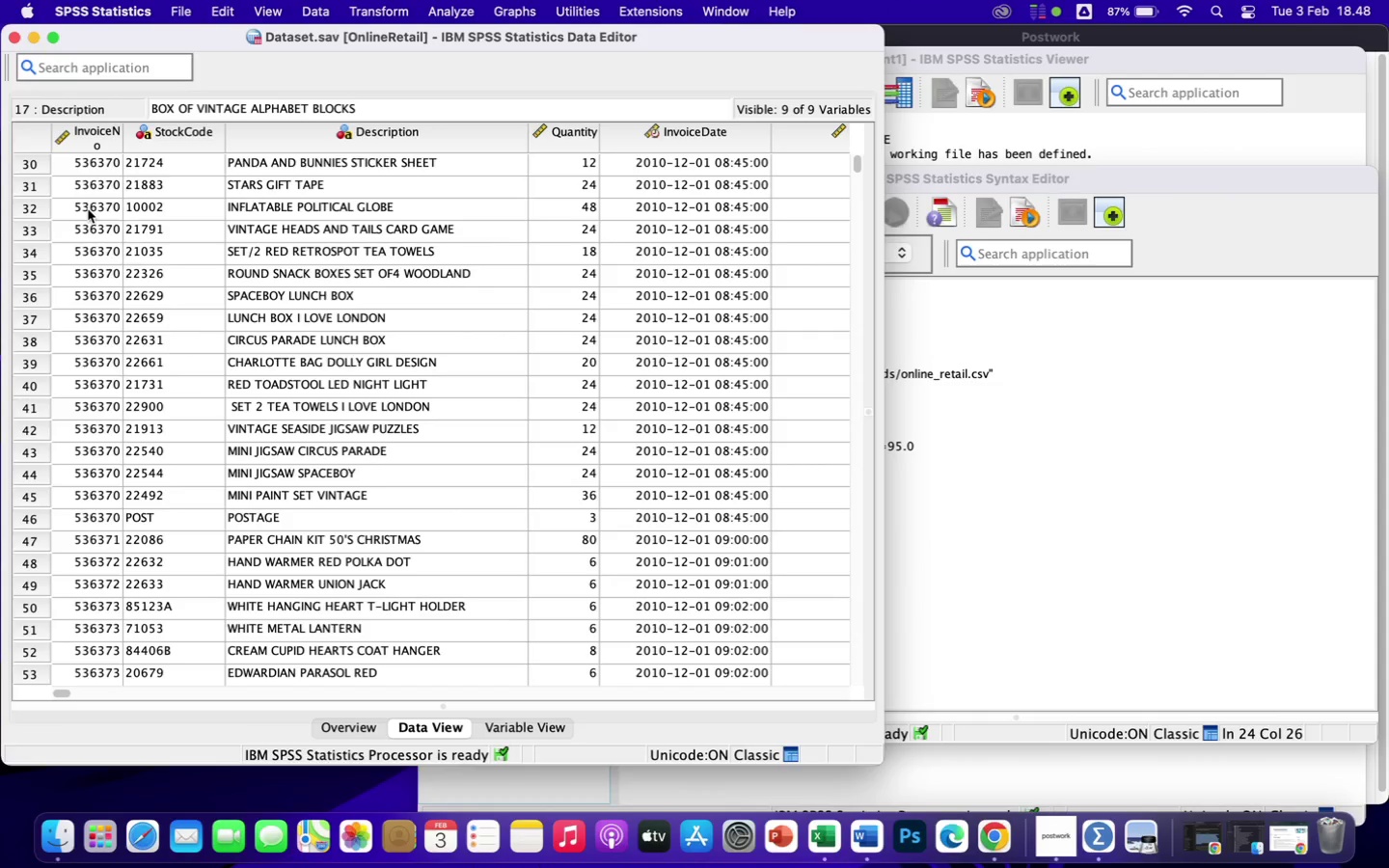 
wait(5.01)
 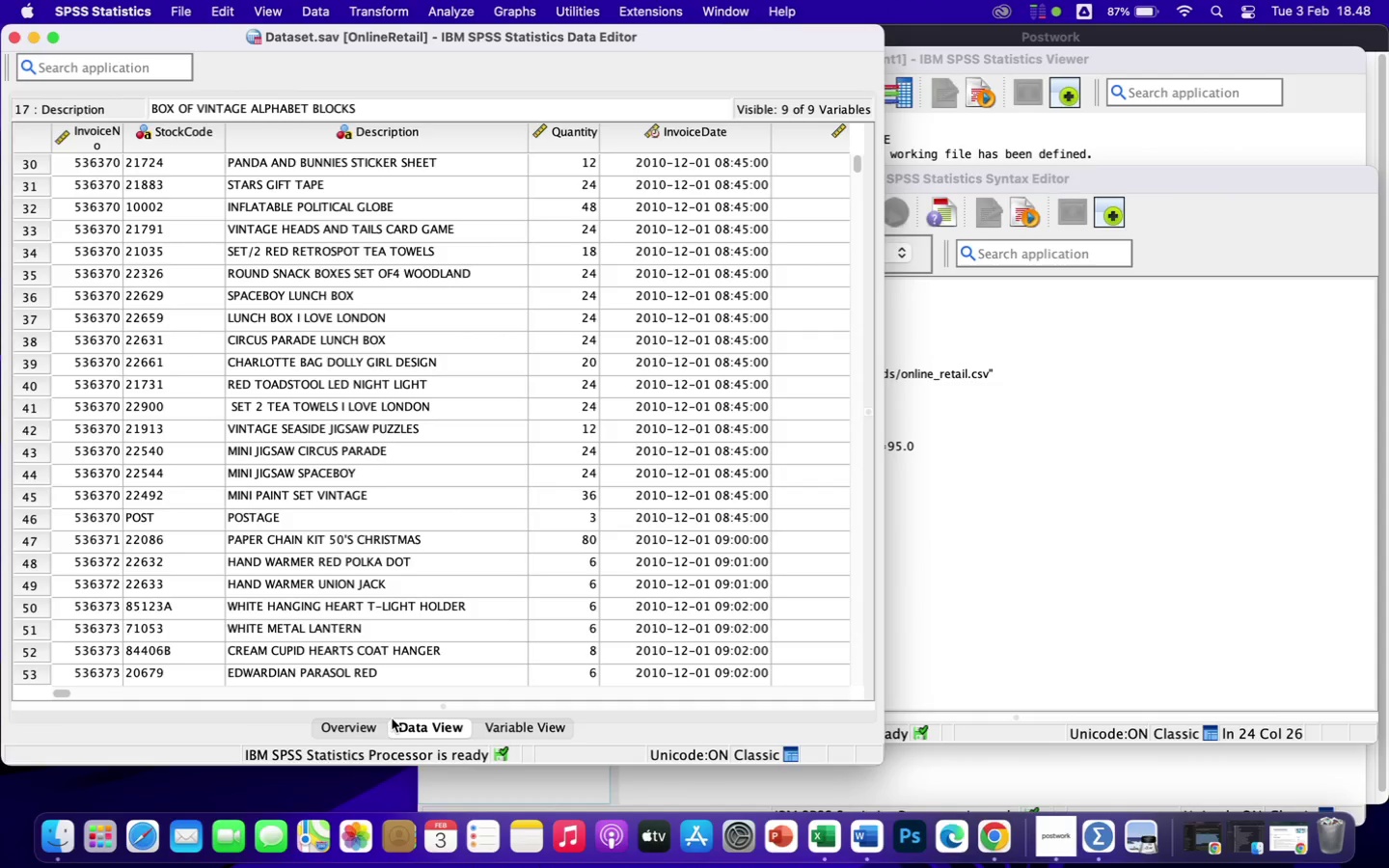 
left_click_drag(start_coordinate=[123, 140], to_coordinate=[150, 142])
 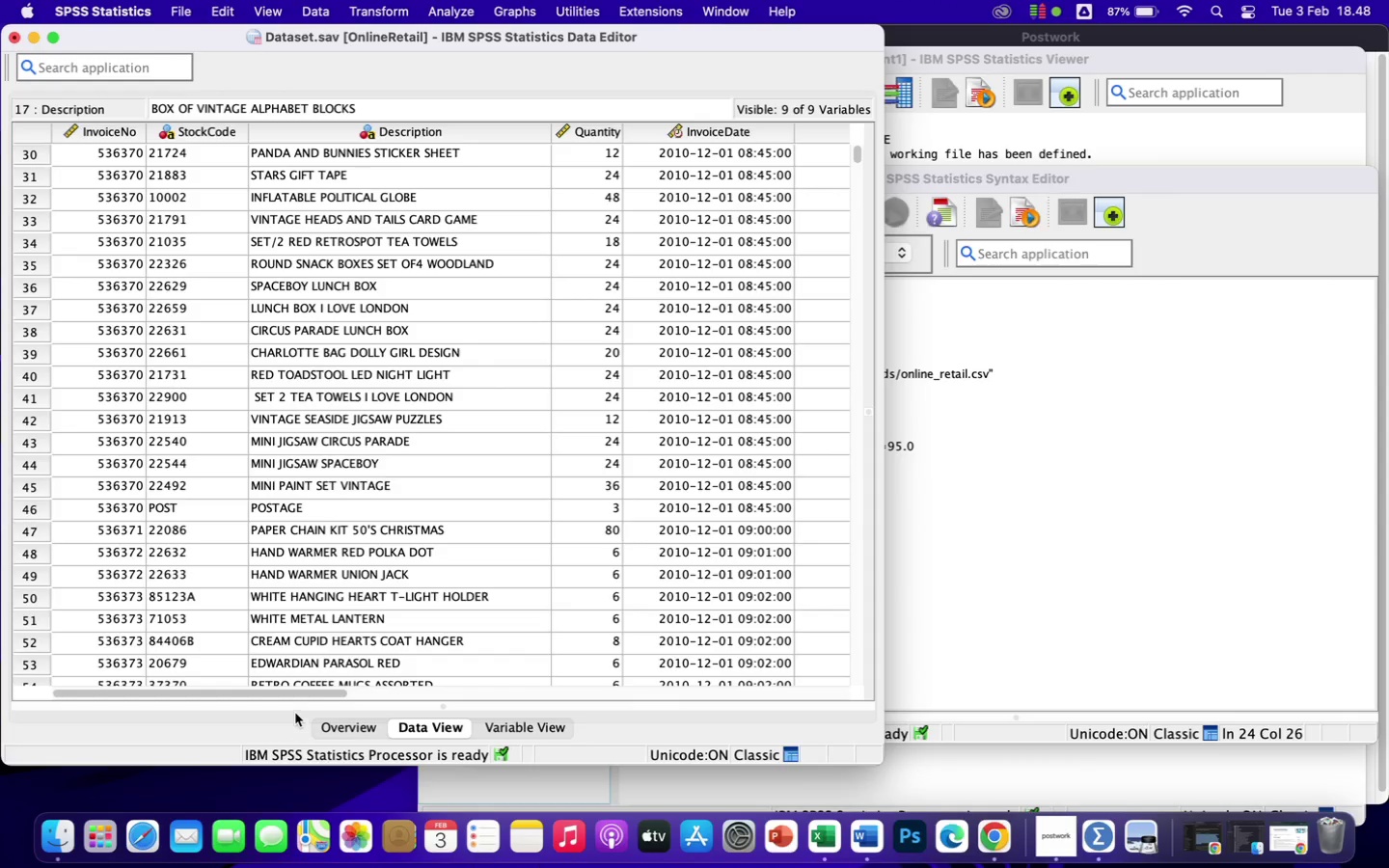 
wait(5.94)
 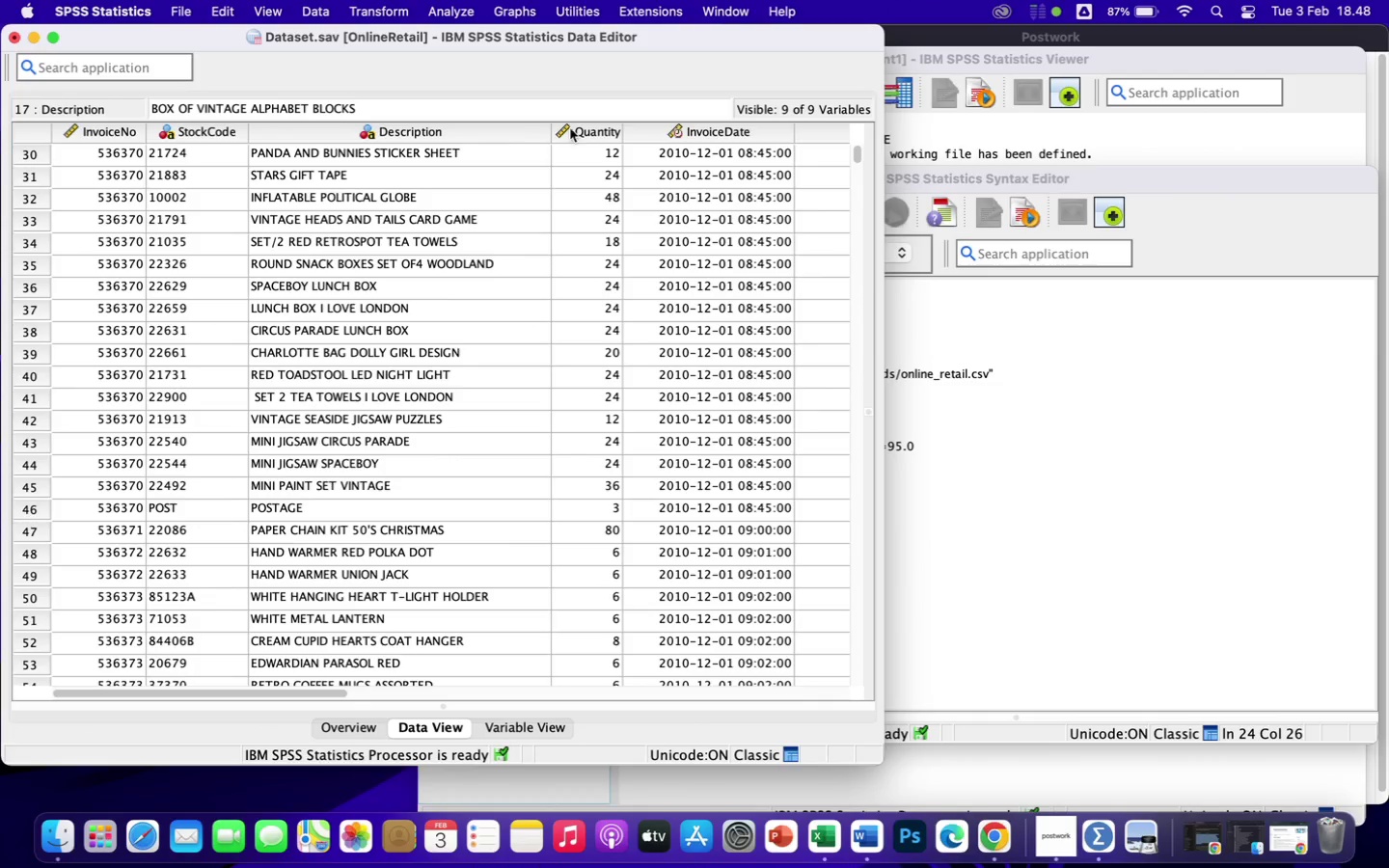 
left_click_drag(start_coordinate=[290, 693], to_coordinate=[446, 680])
 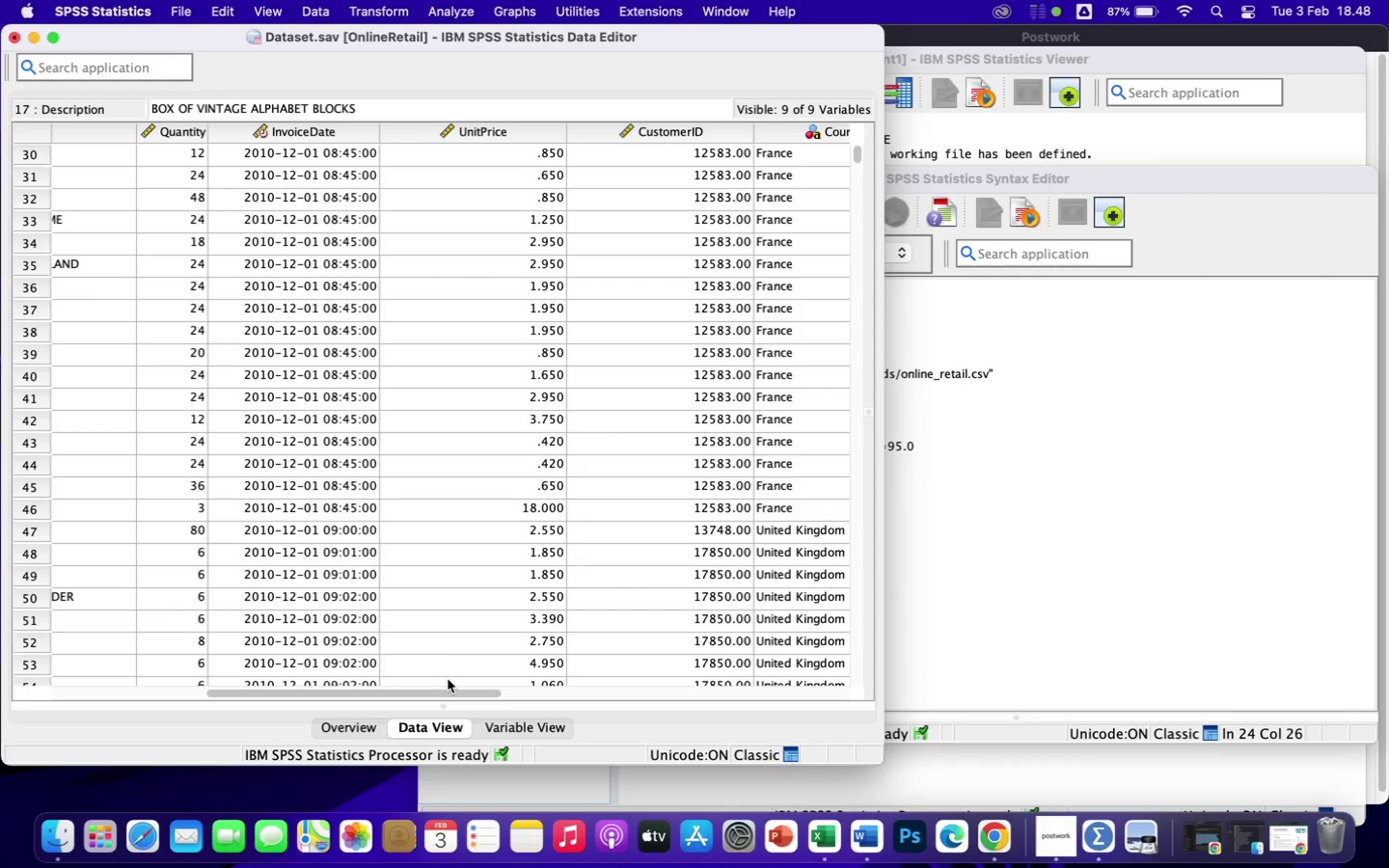 
wait(7.87)
 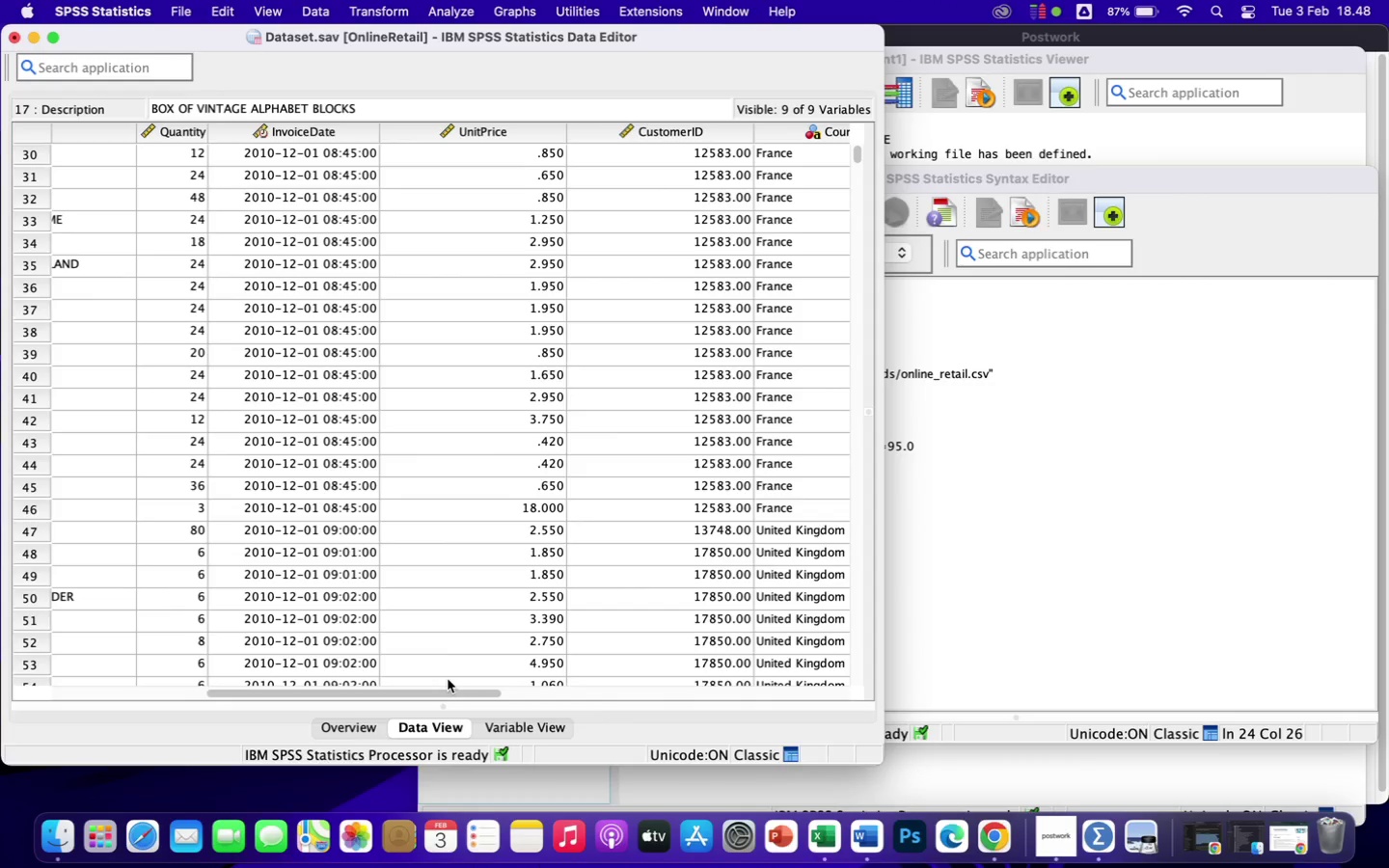 
left_click([1163, 496])
 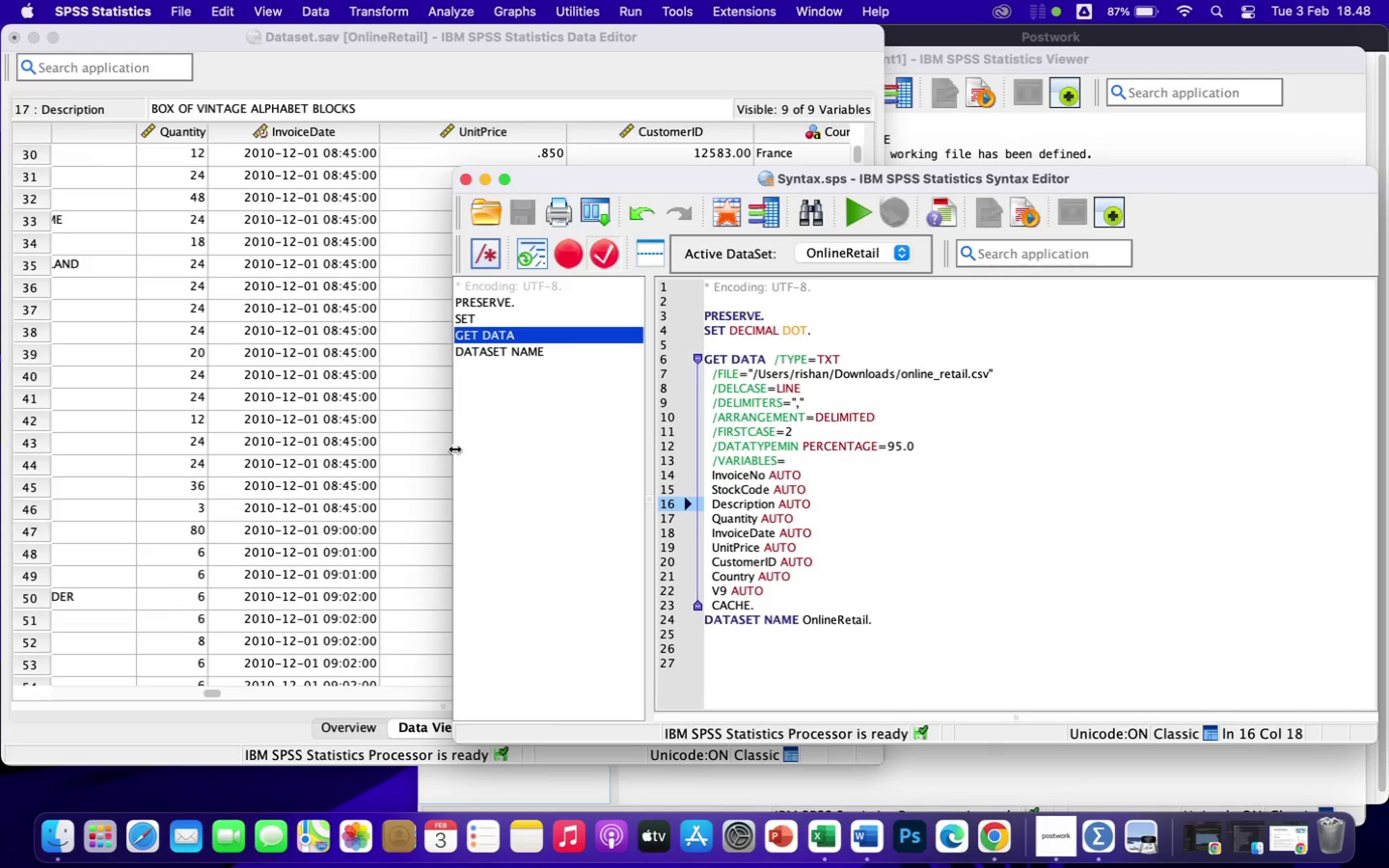 
left_click_drag(start_coordinate=[450, 449], to_coordinate=[761, 456])
 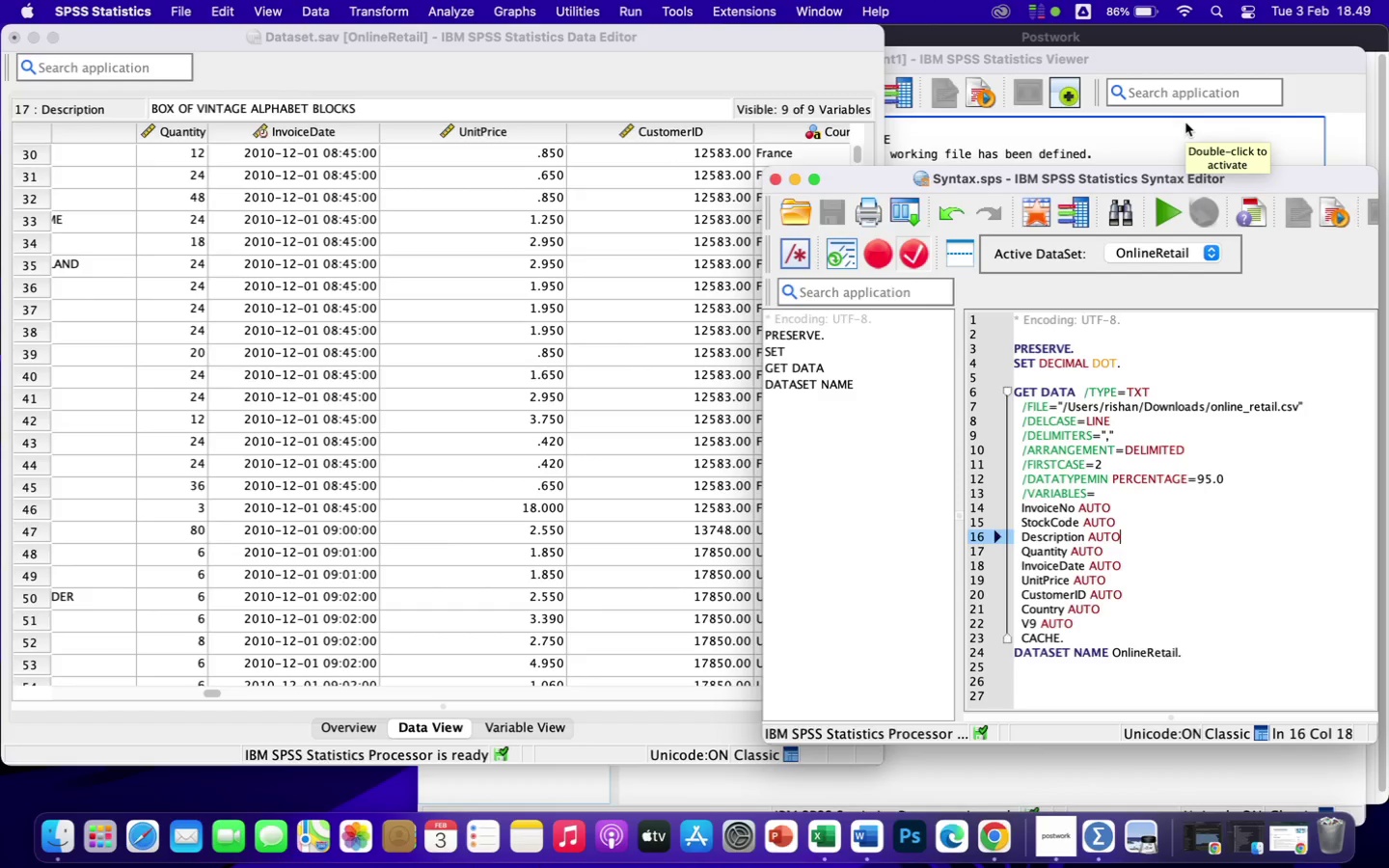 
wait(76.27)
 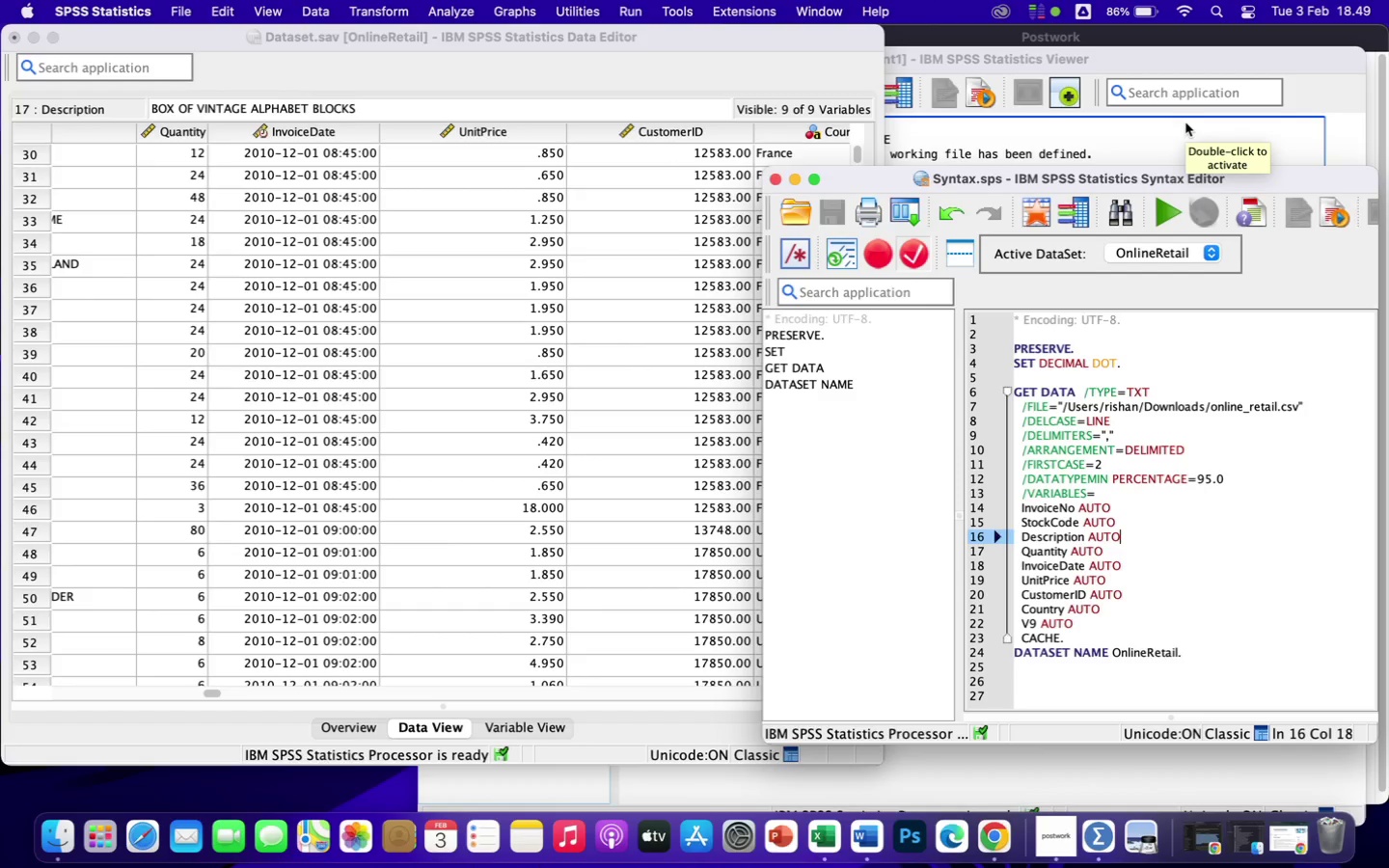 
left_click_drag(start_coordinate=[1272, 174], to_coordinate=[830, 96])
 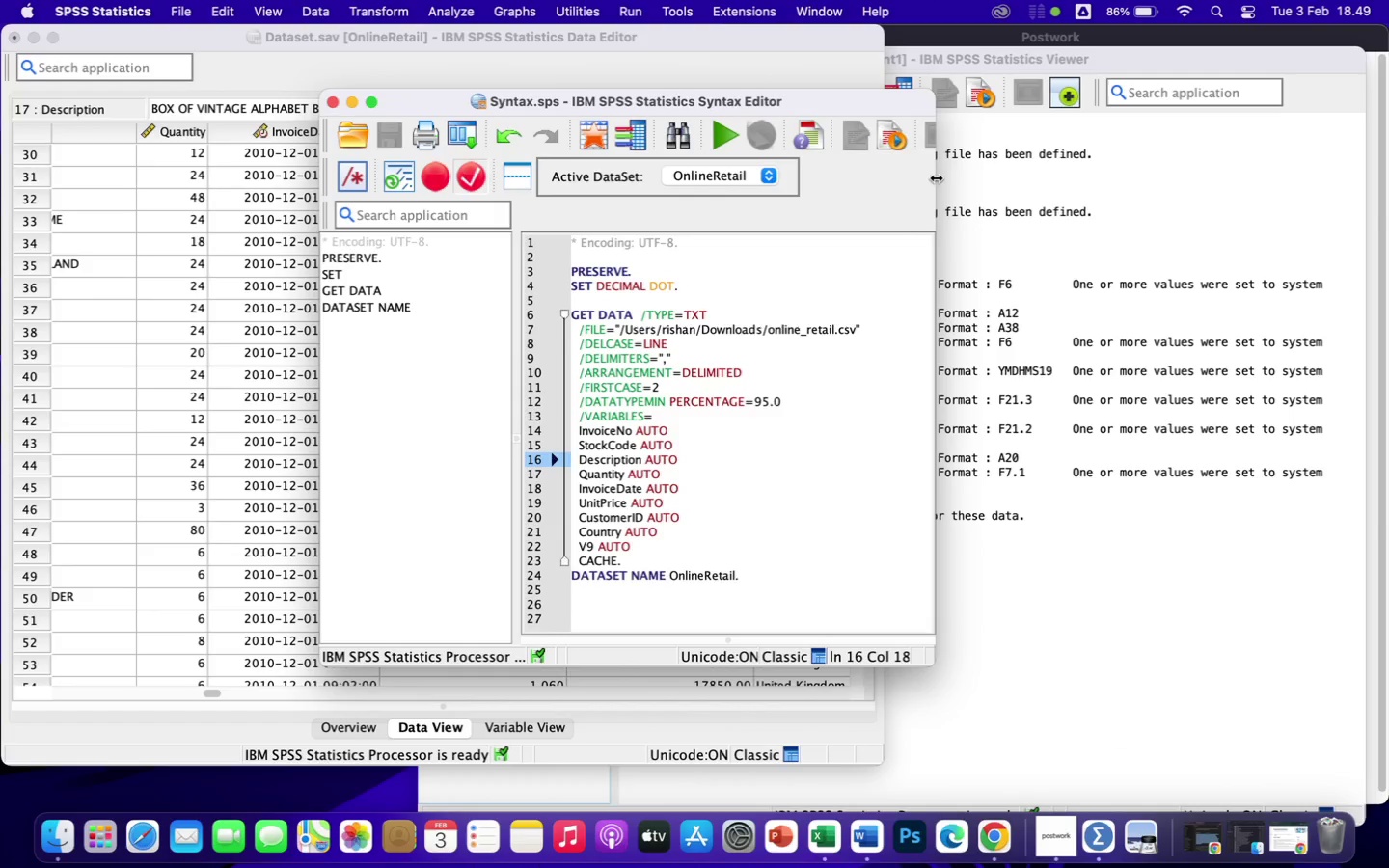 
left_click_drag(start_coordinate=[936, 177], to_coordinate=[1245, 244])
 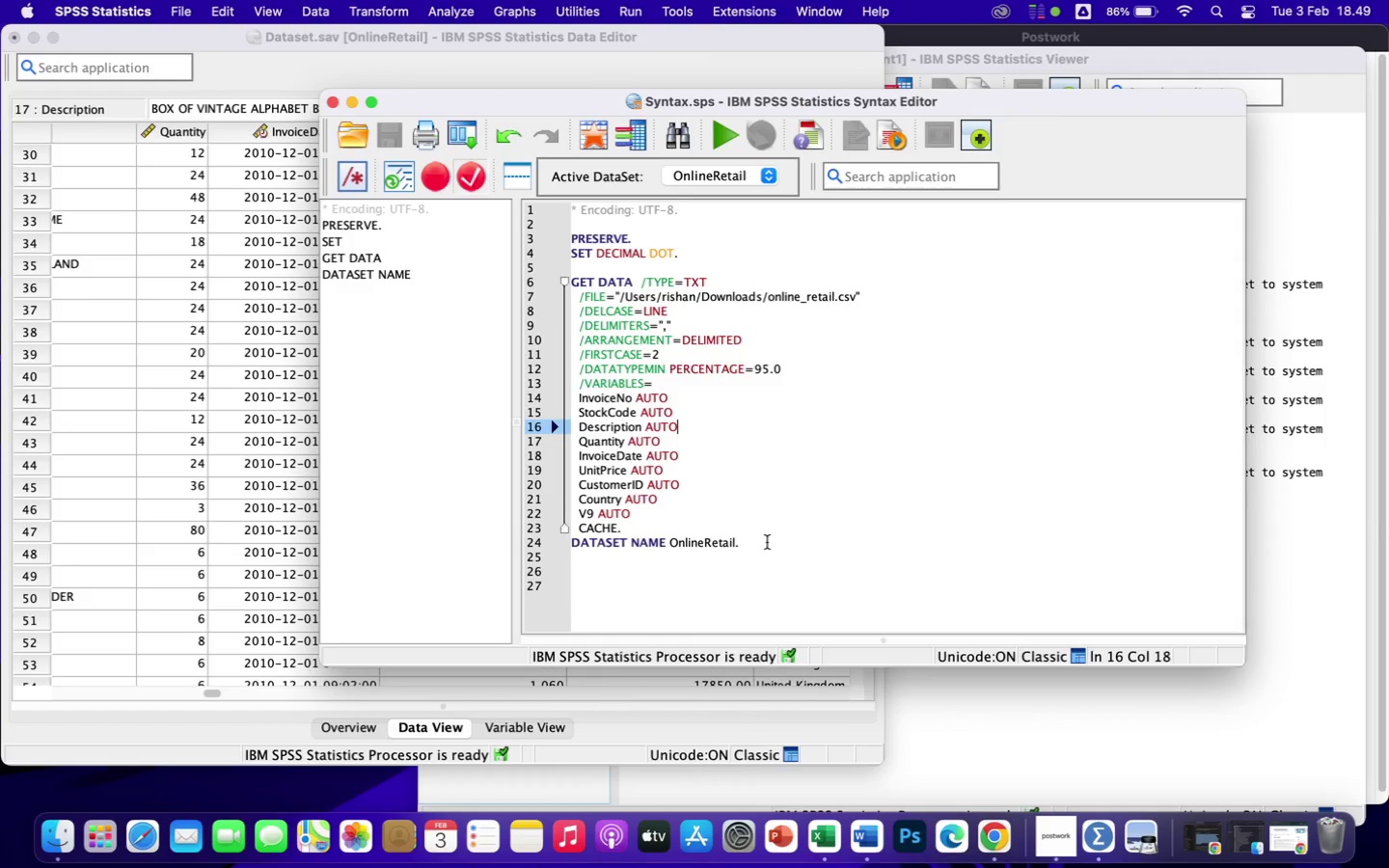 
left_click([768, 542])
 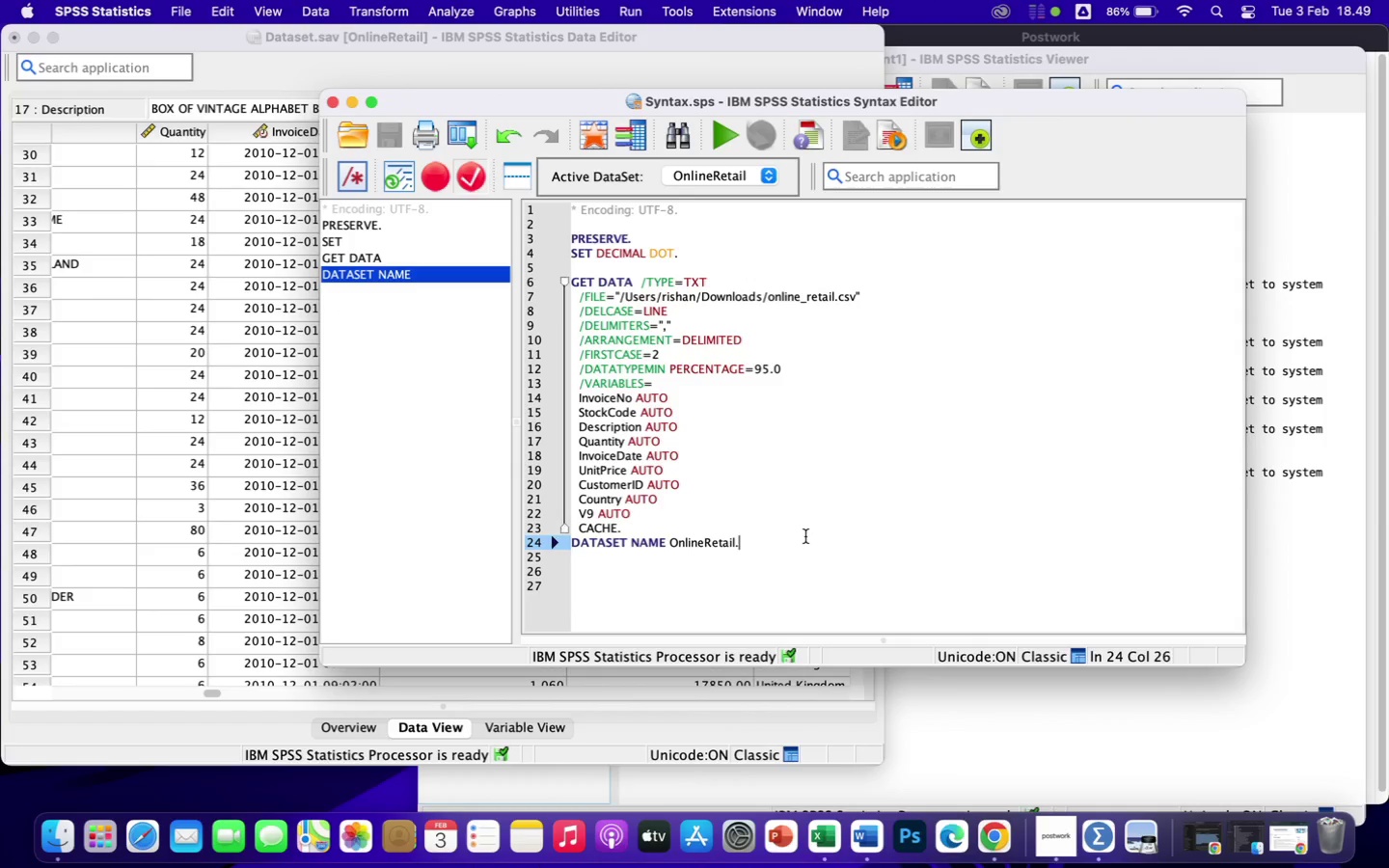 
key(Enter)
 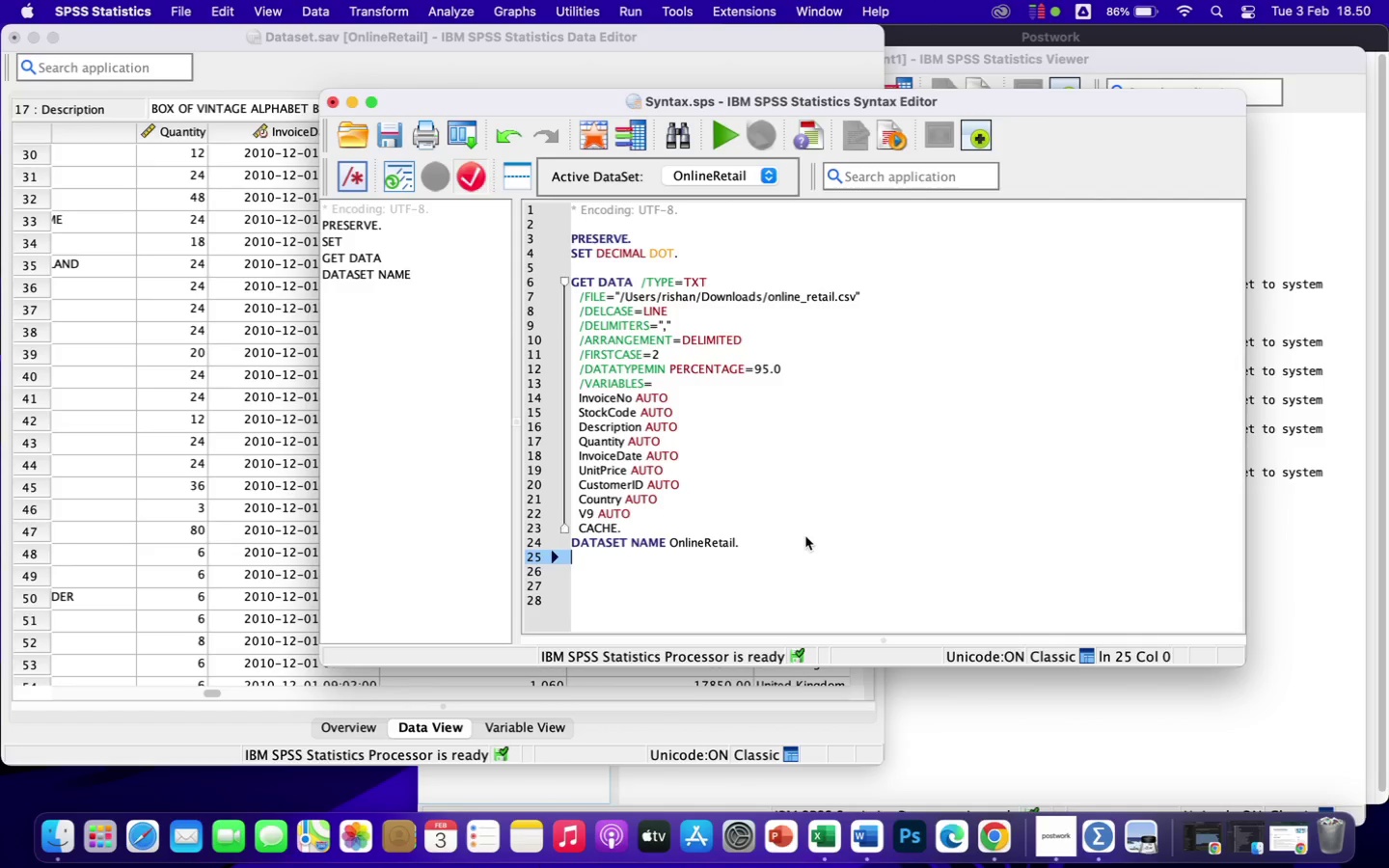 
key(Enter)
 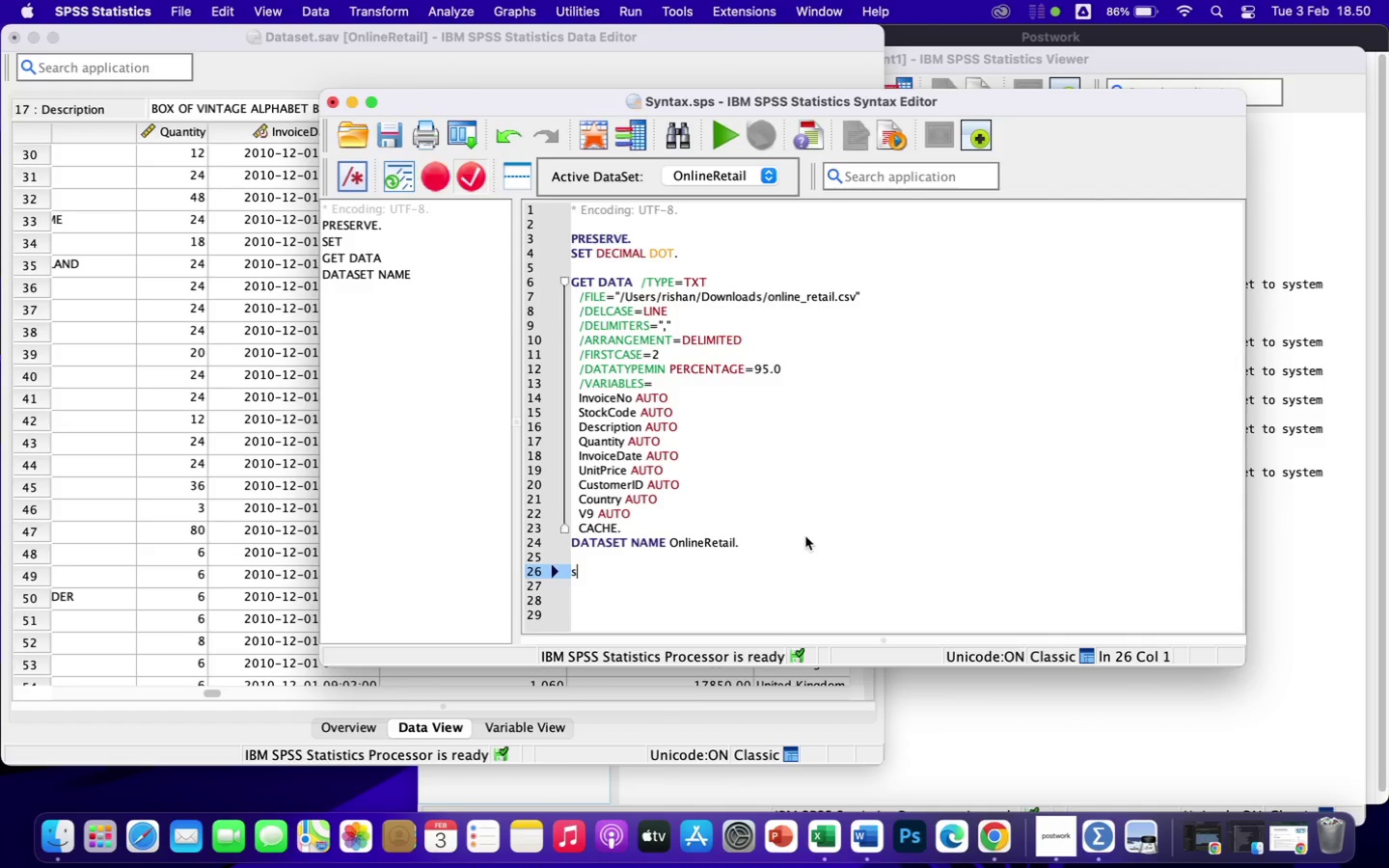 
type(select)
key(Backspace)
key(Backspace)
key(Backspace)
key(Backspace)
key(Backspace)
key(Backspace)
type(SELECT)
 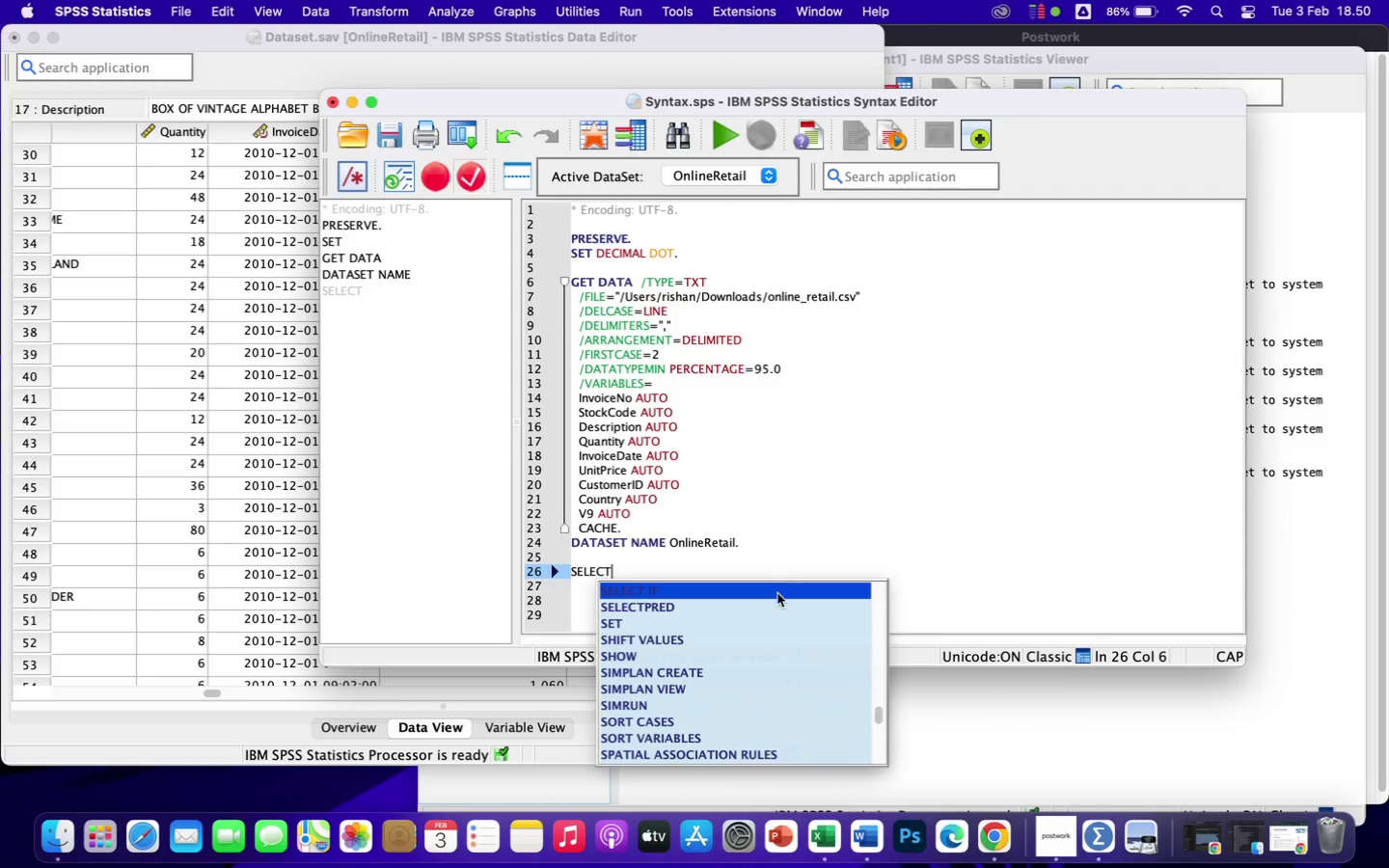 
left_click([776, 594])
 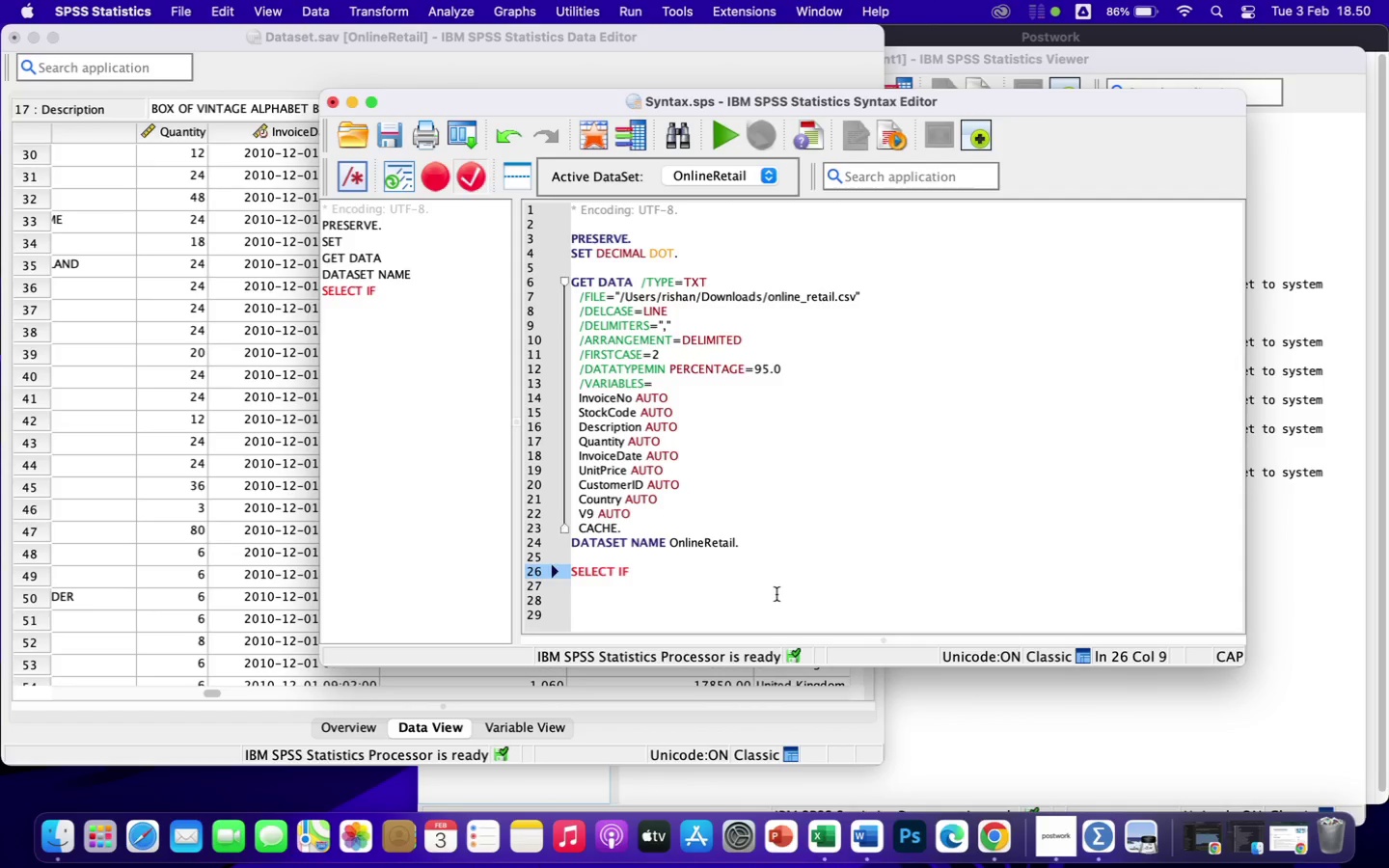 
type( NOT)
 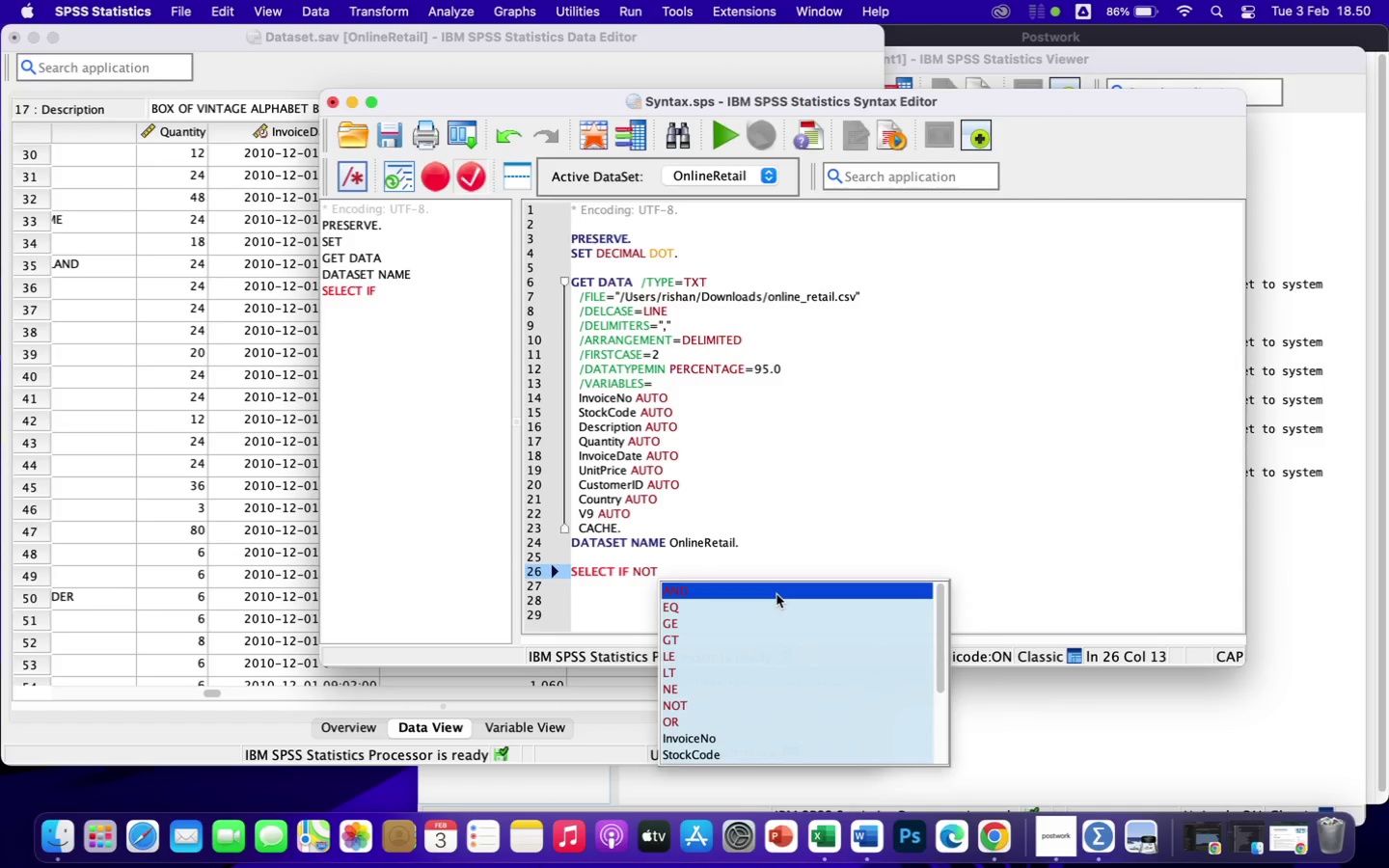 
type( MISSING)
 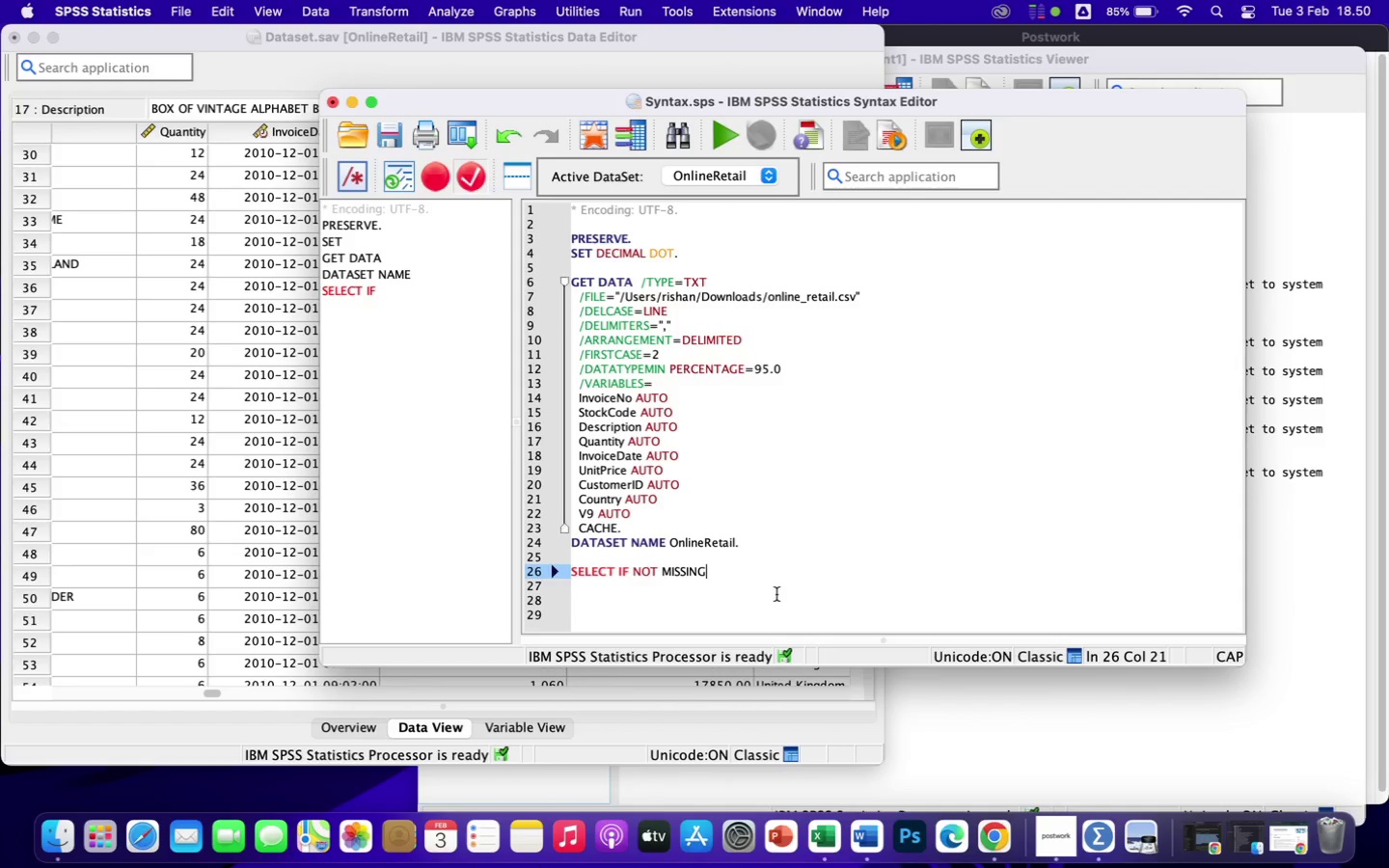 
wait(11.96)
 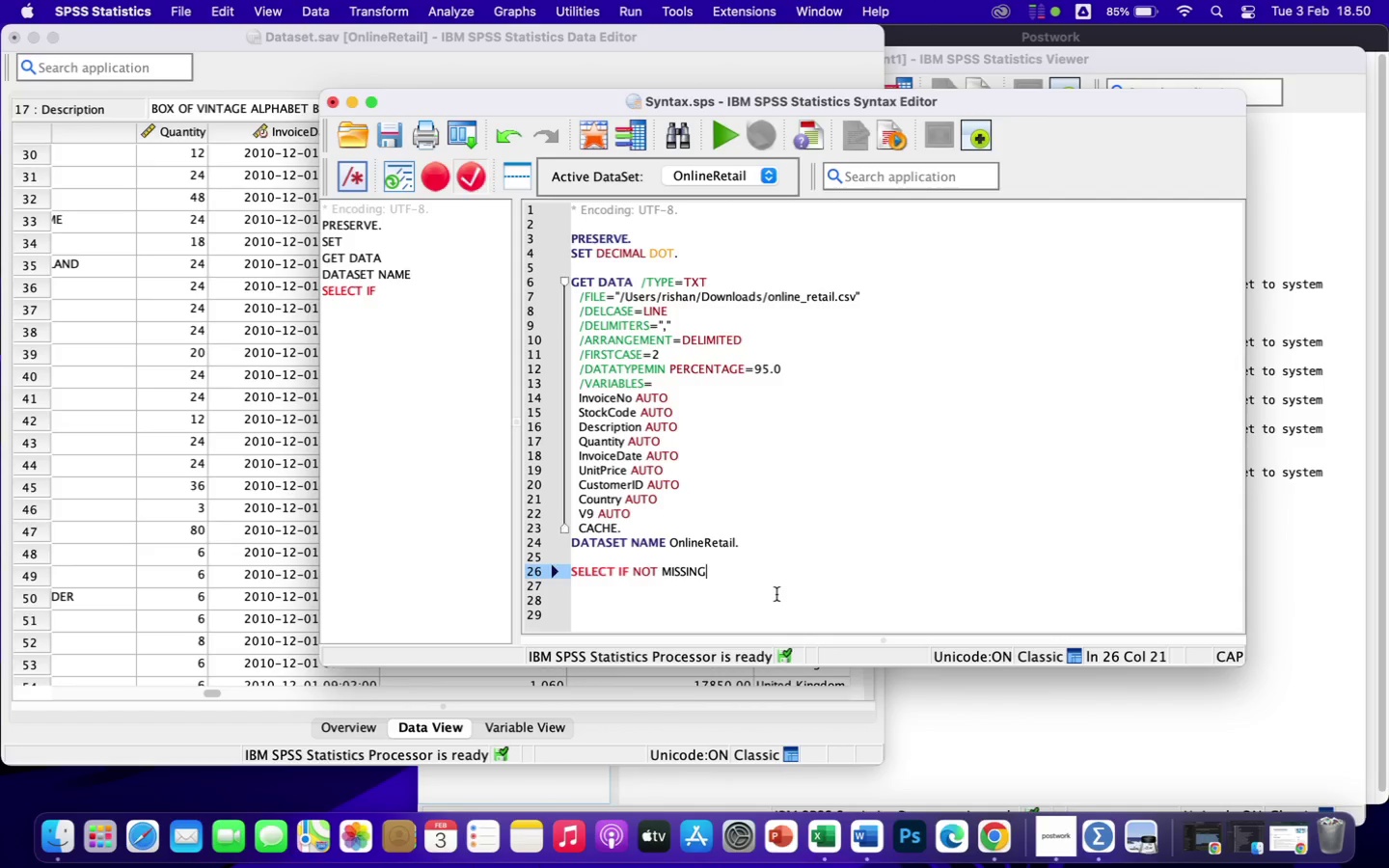 
key(Shift+9)
 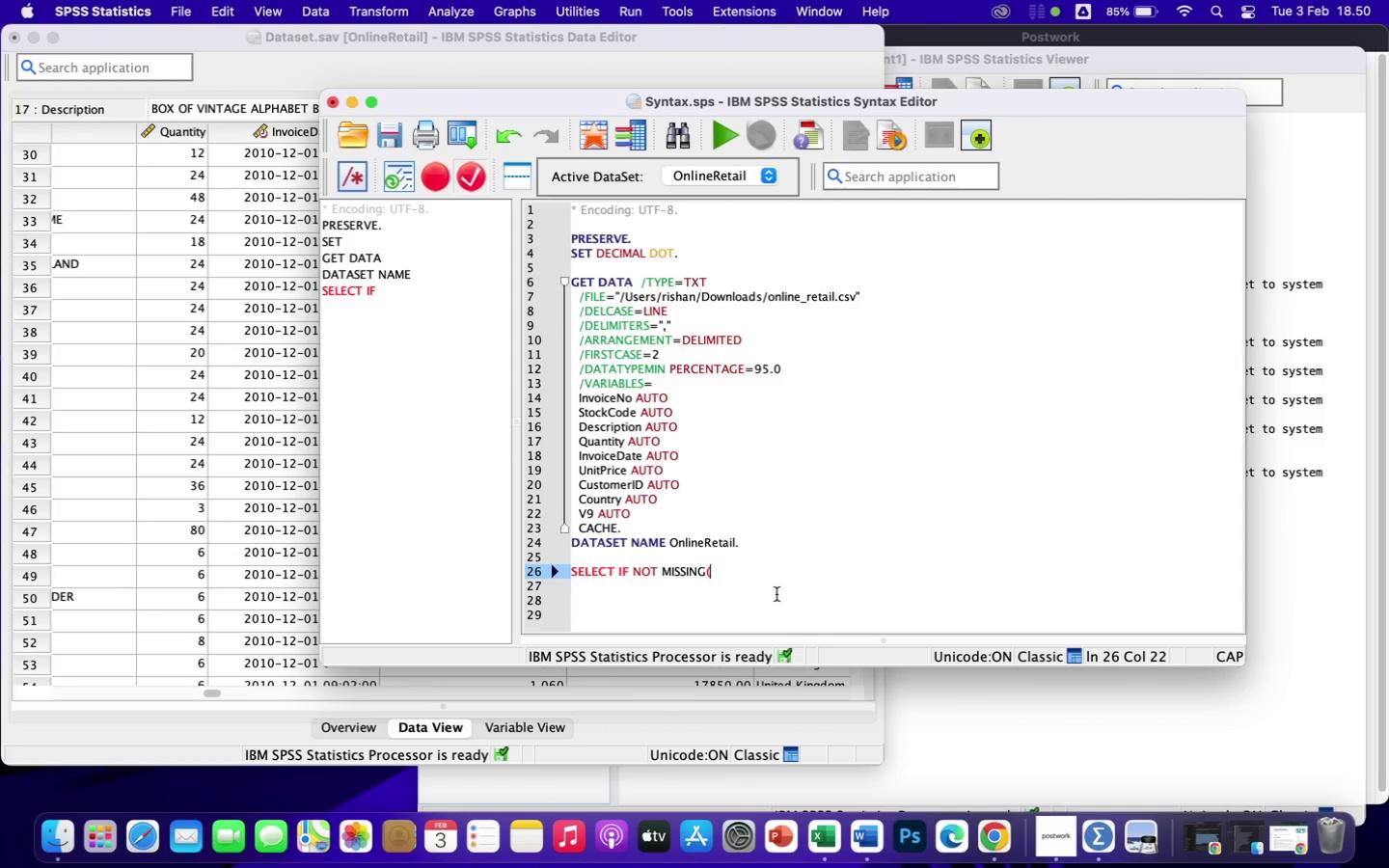 
key(Shift+ShiftLeft)
 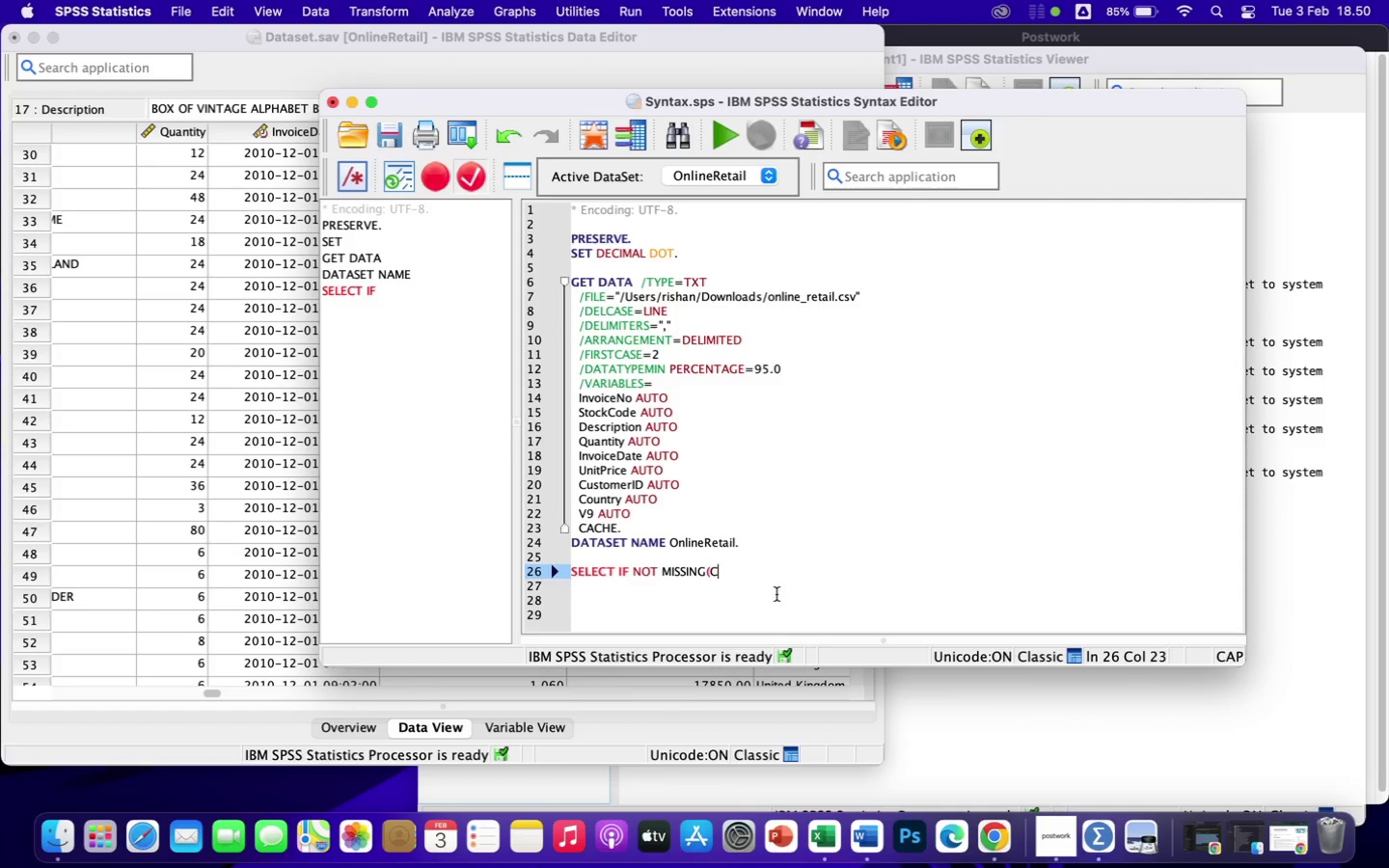 
key(Shift+C)
 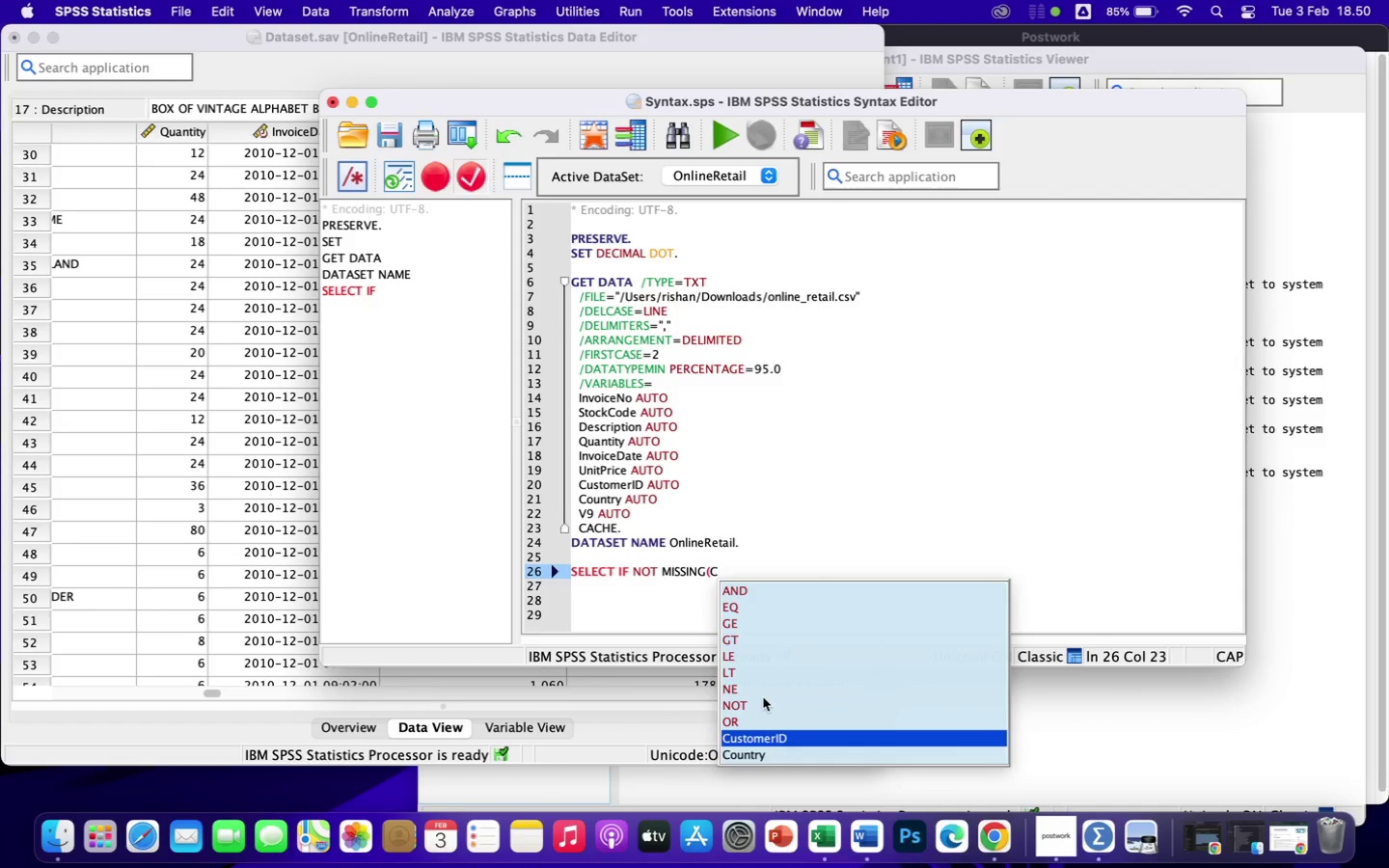 
left_click([764, 742])
 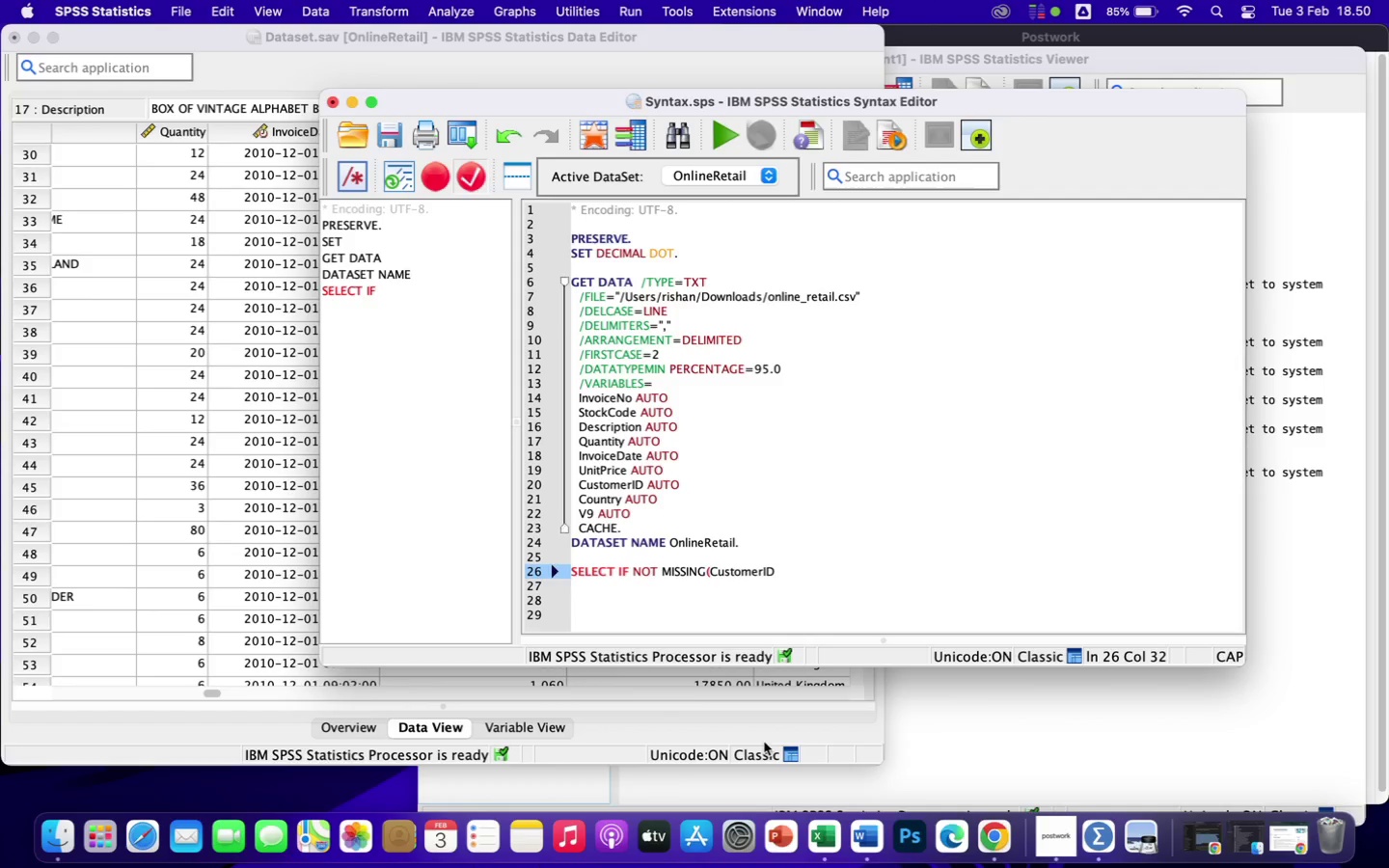 
key(Shift+0)
 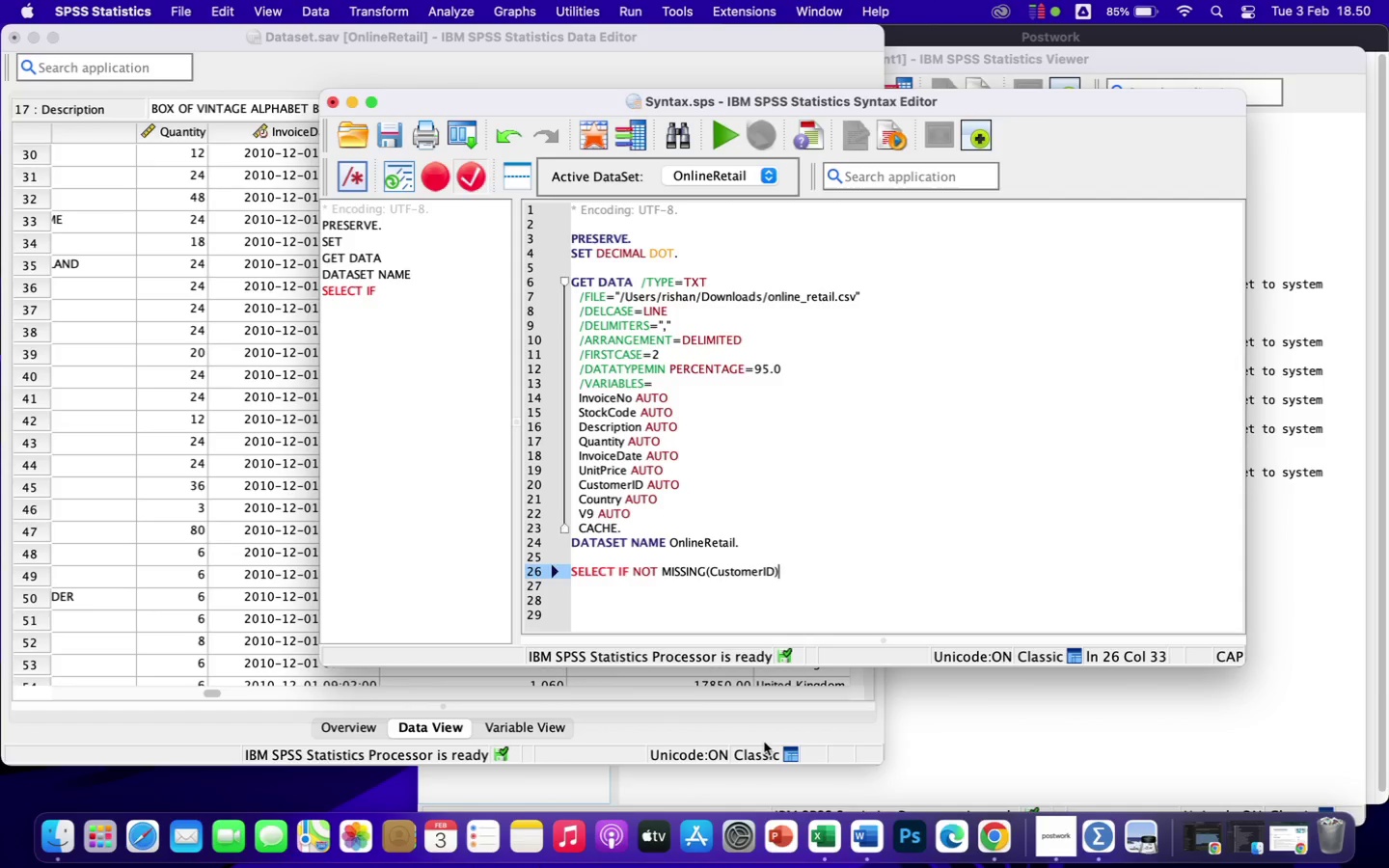 
key(Period)
 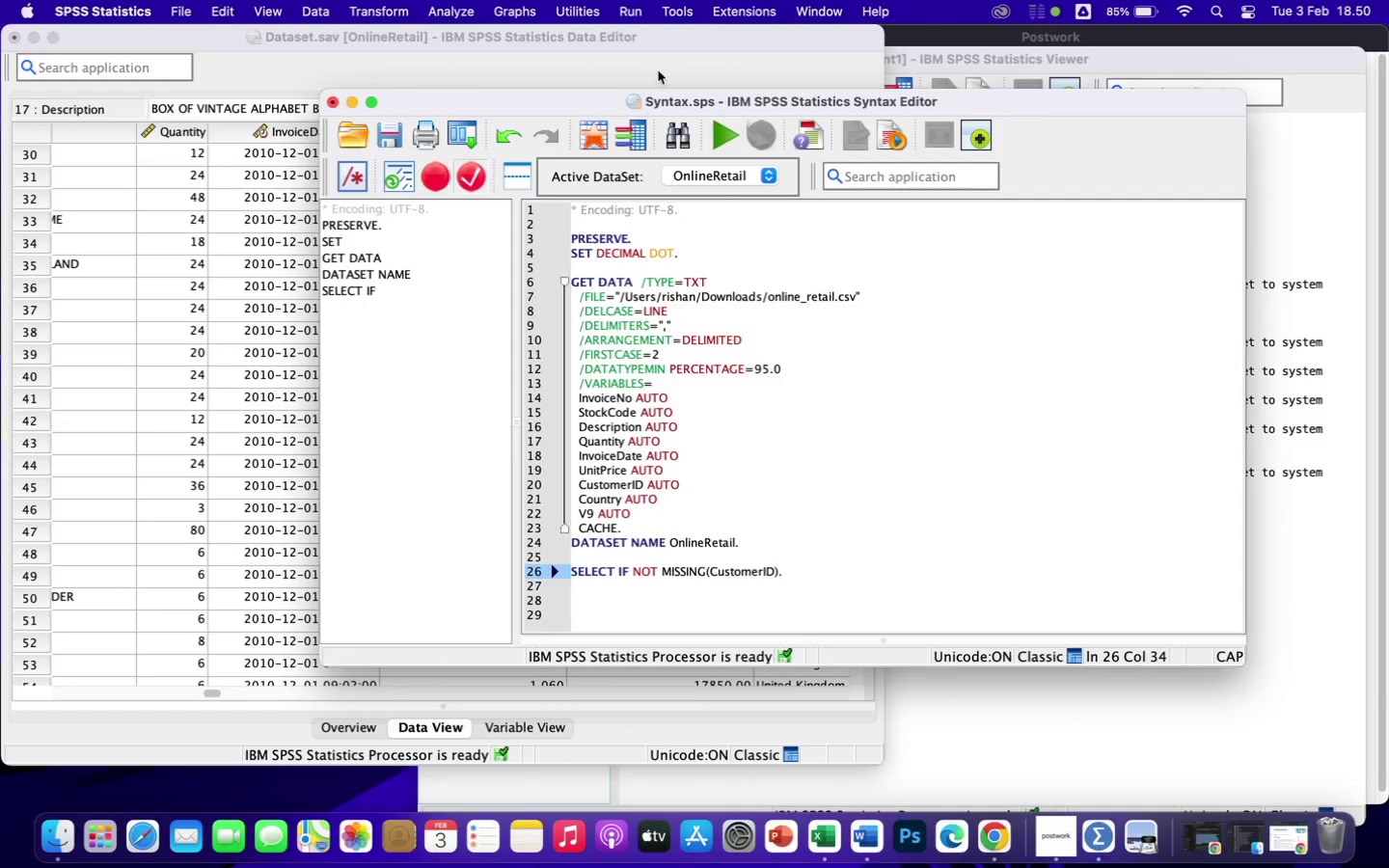 
left_click([723, 131])
 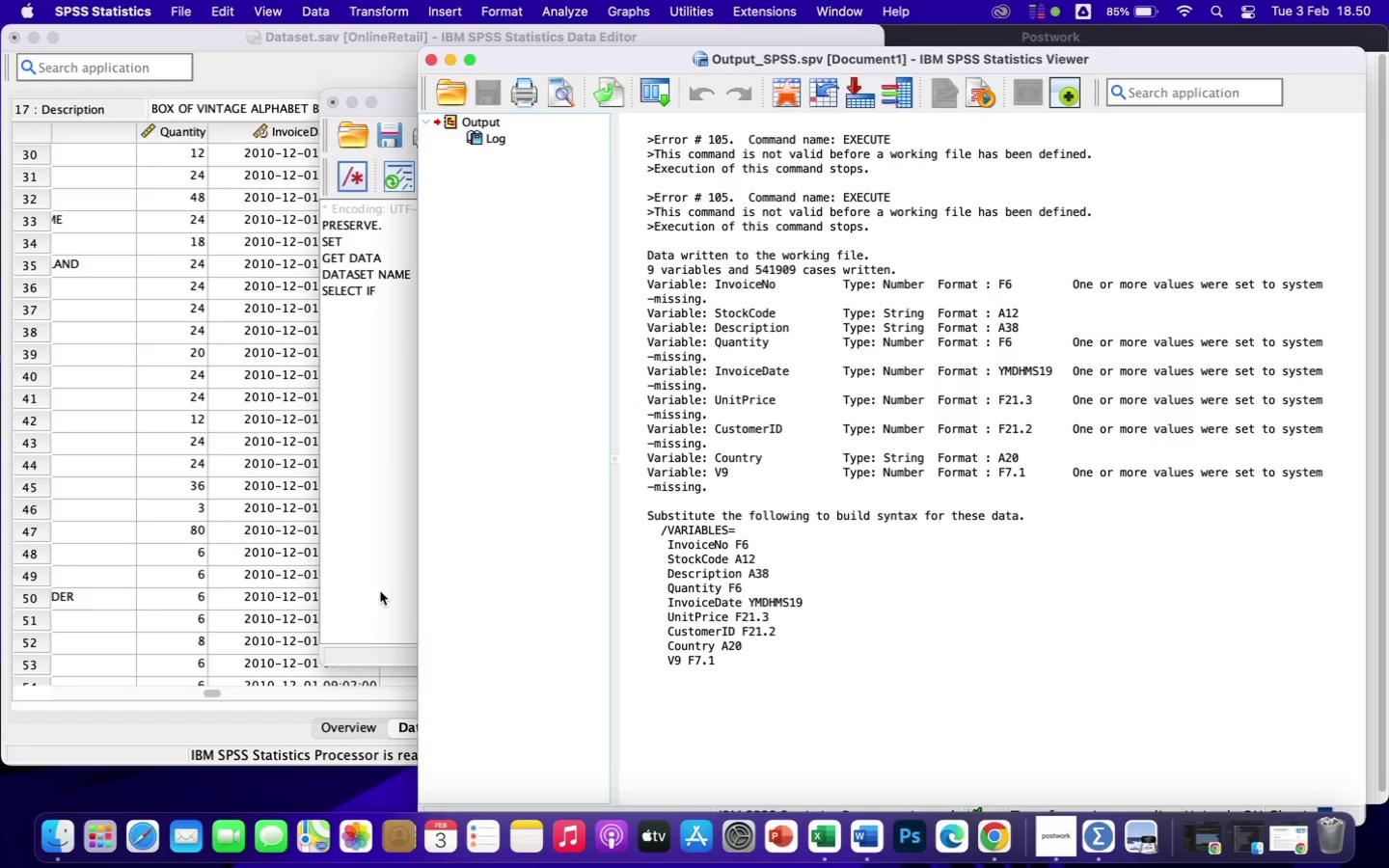 
wait(10.02)
 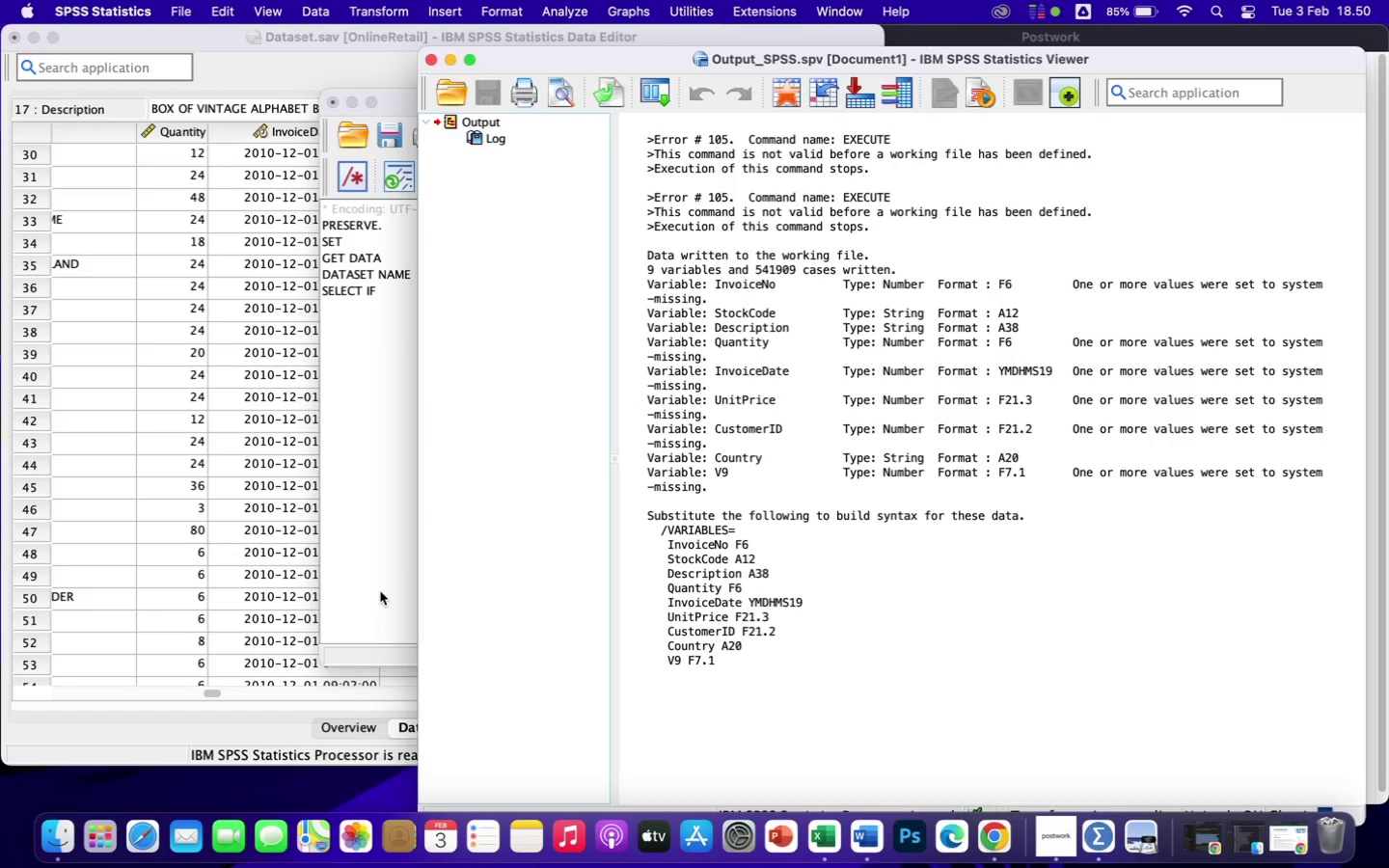 
left_click([341, 598])
 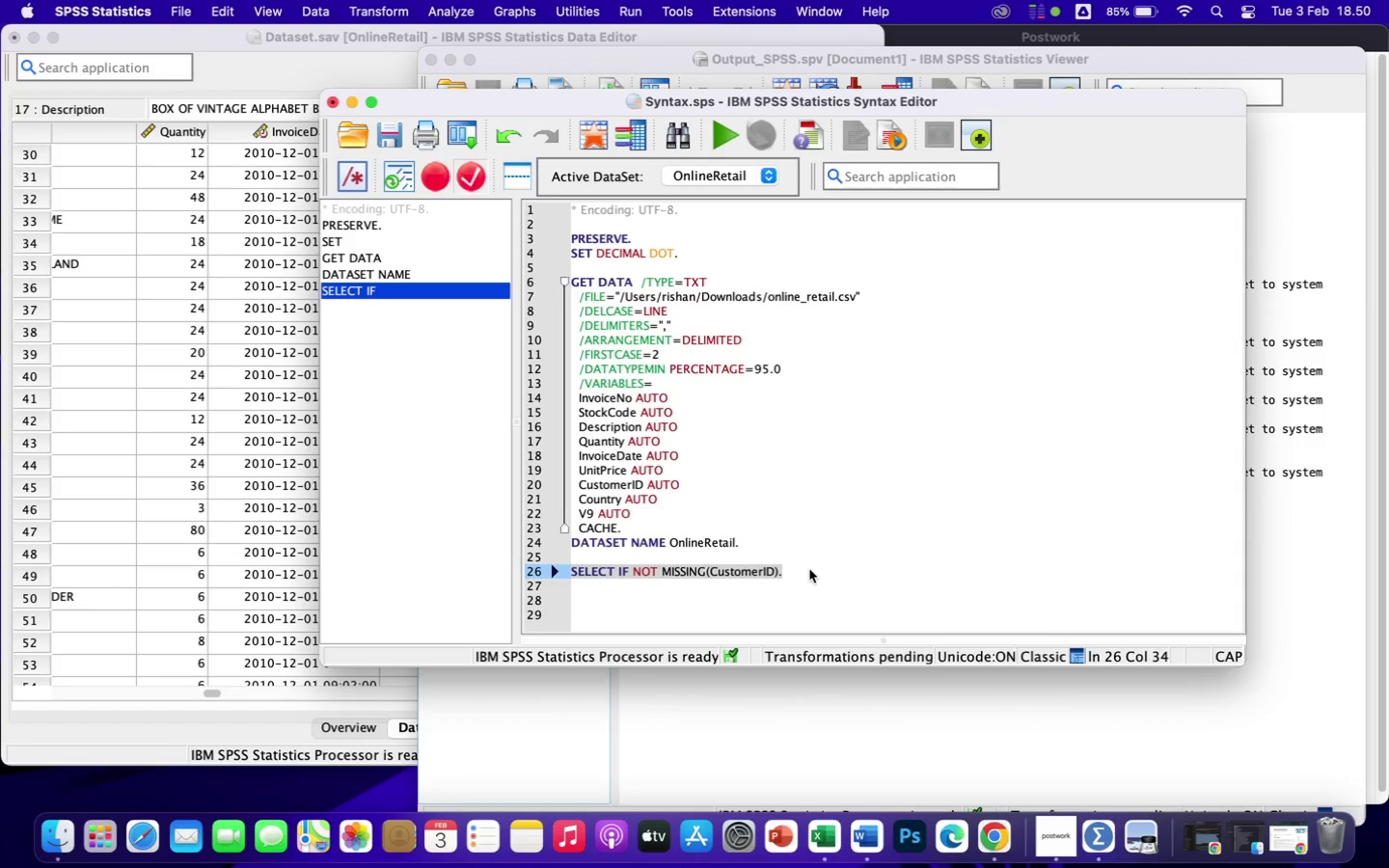 
left_click([814, 571])
 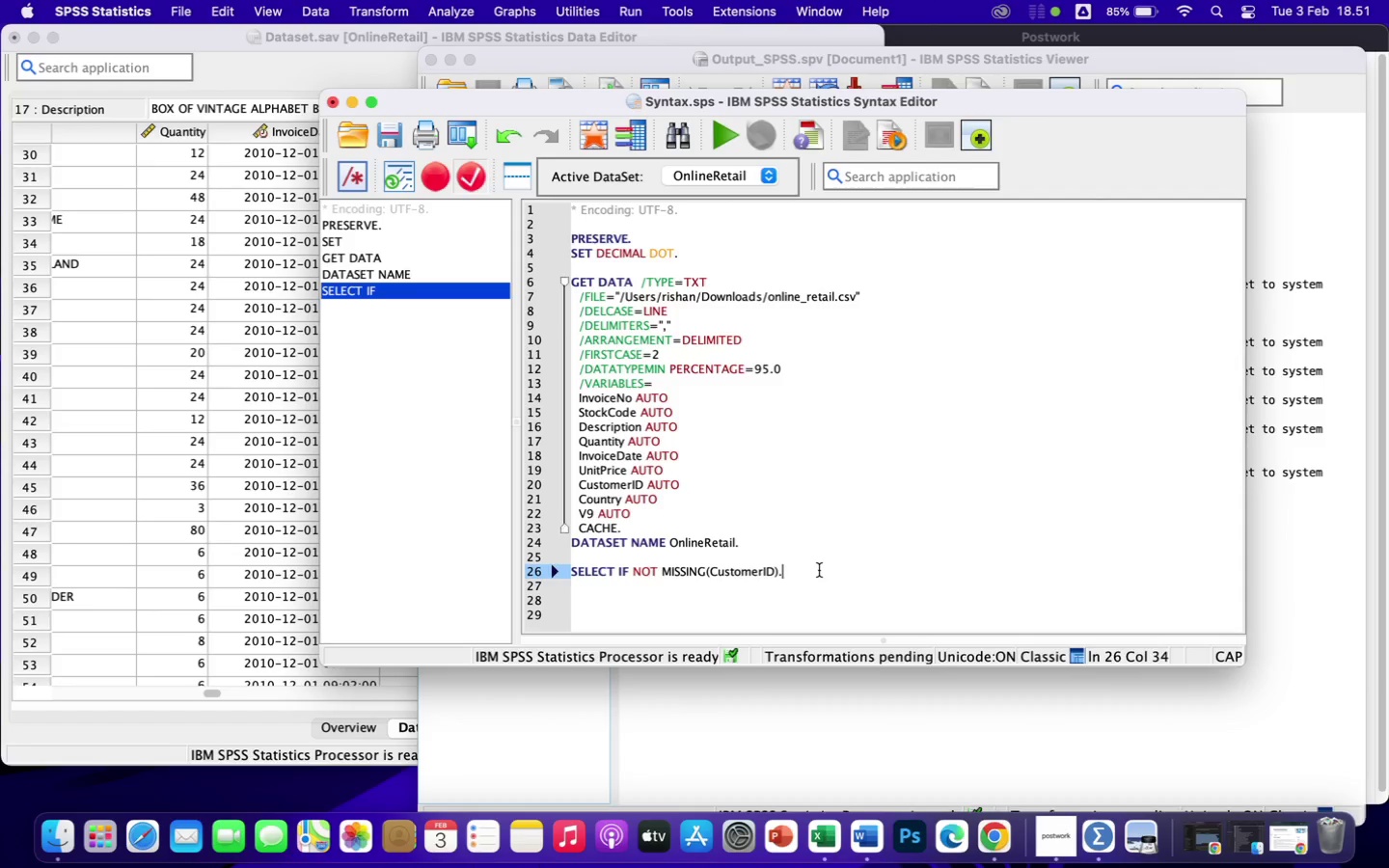 
wait(13.95)
 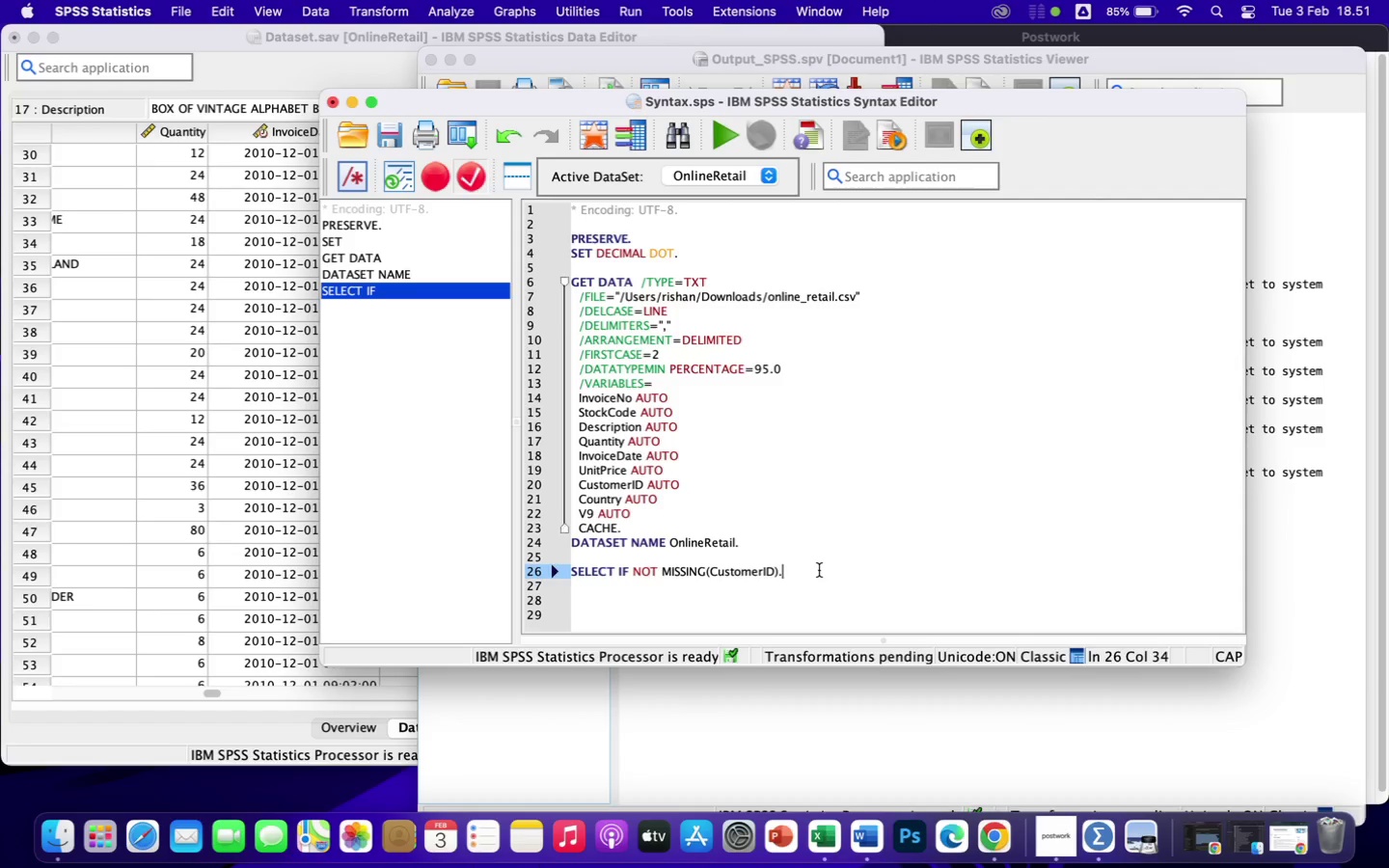 
key(Enter)
 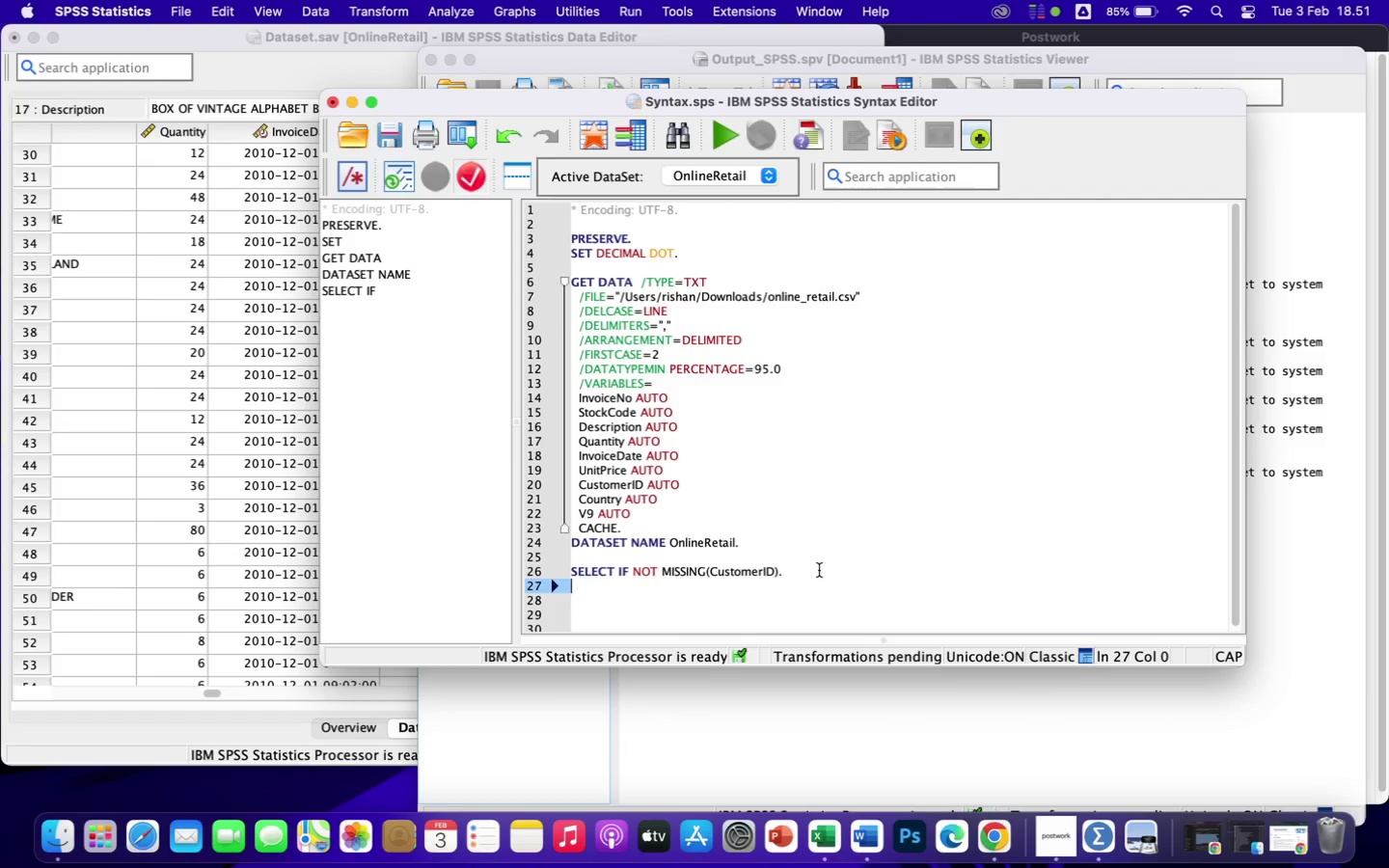 
key(Enter)
 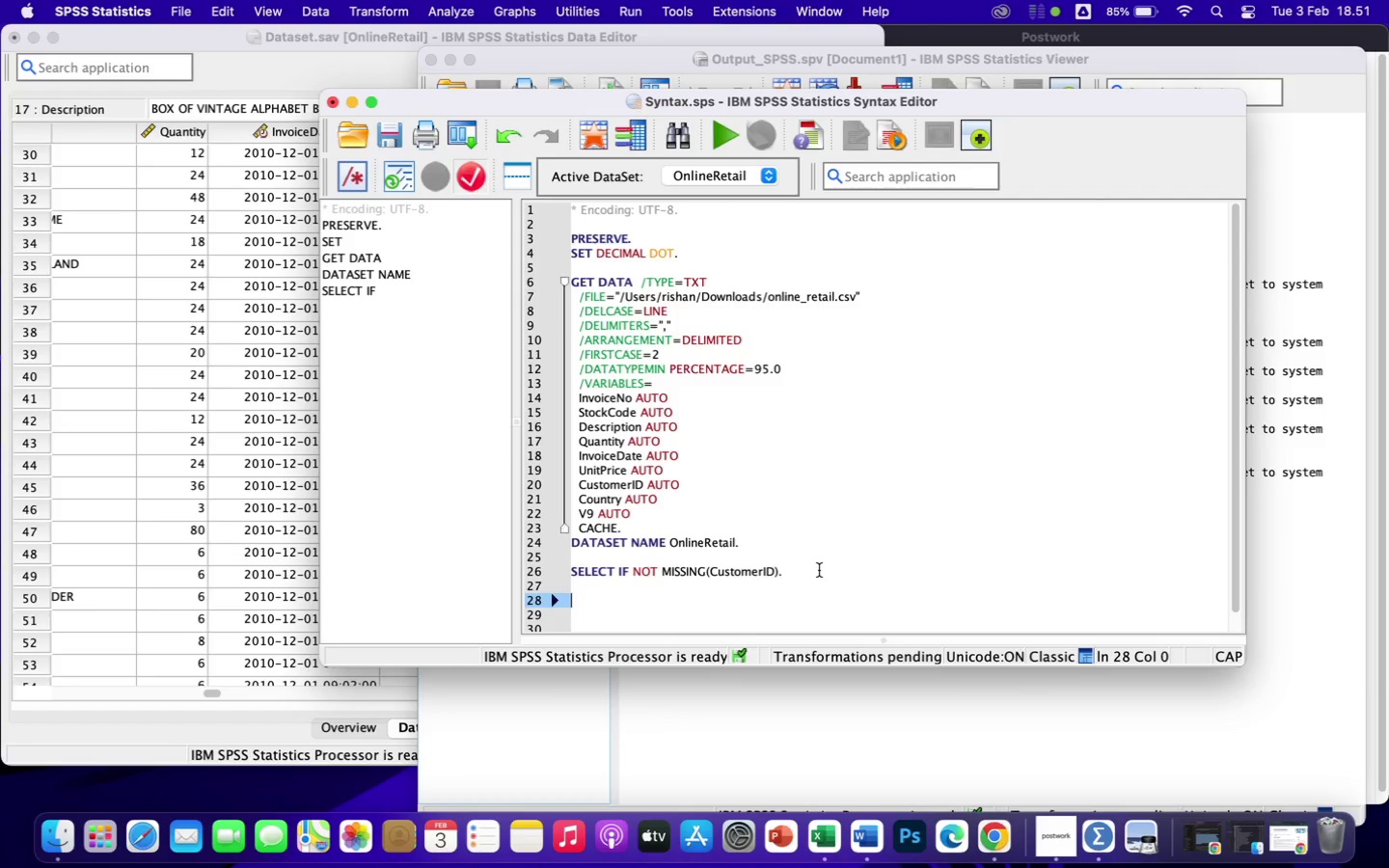 
type(SORT)
 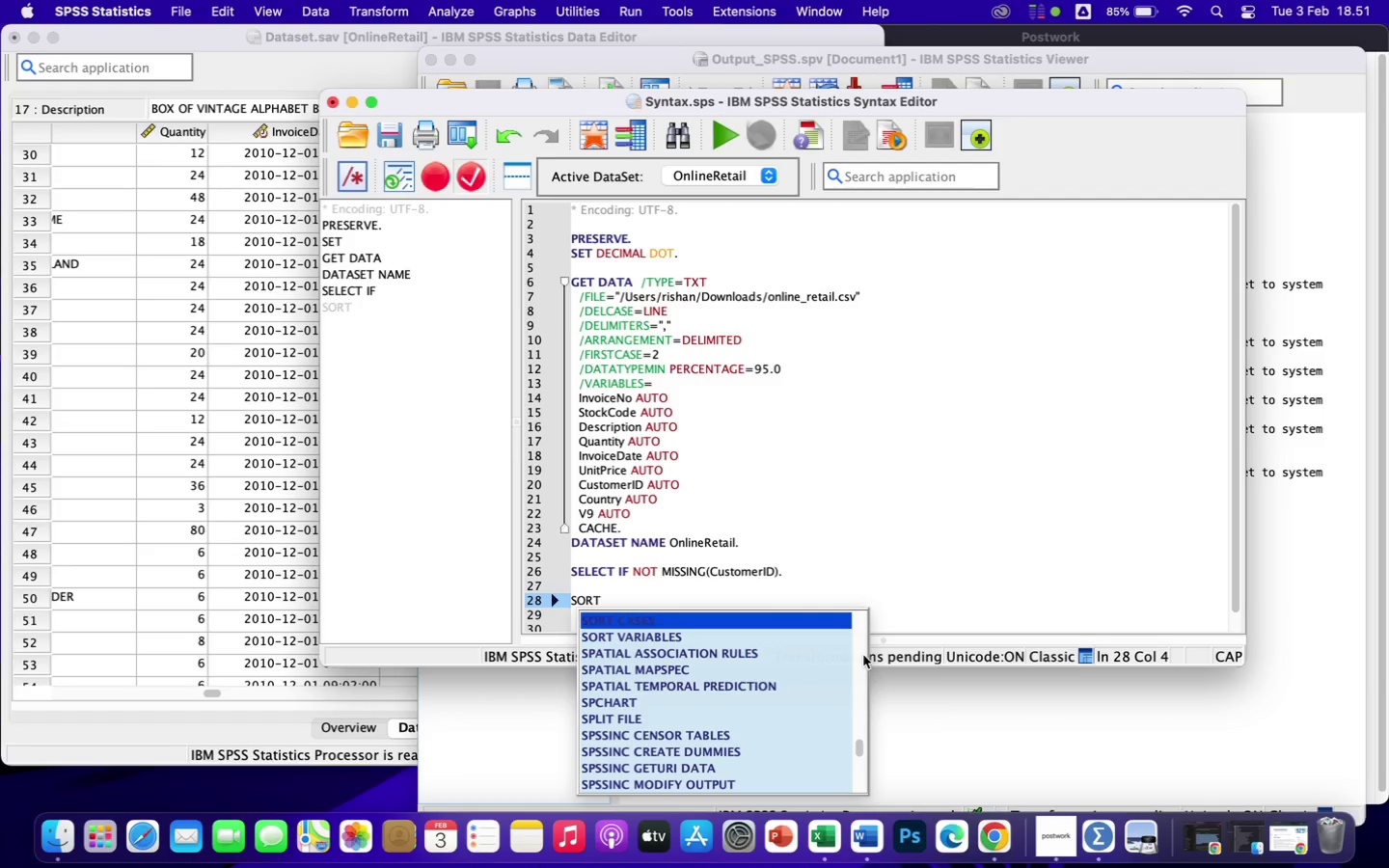 
left_click([638, 619])
 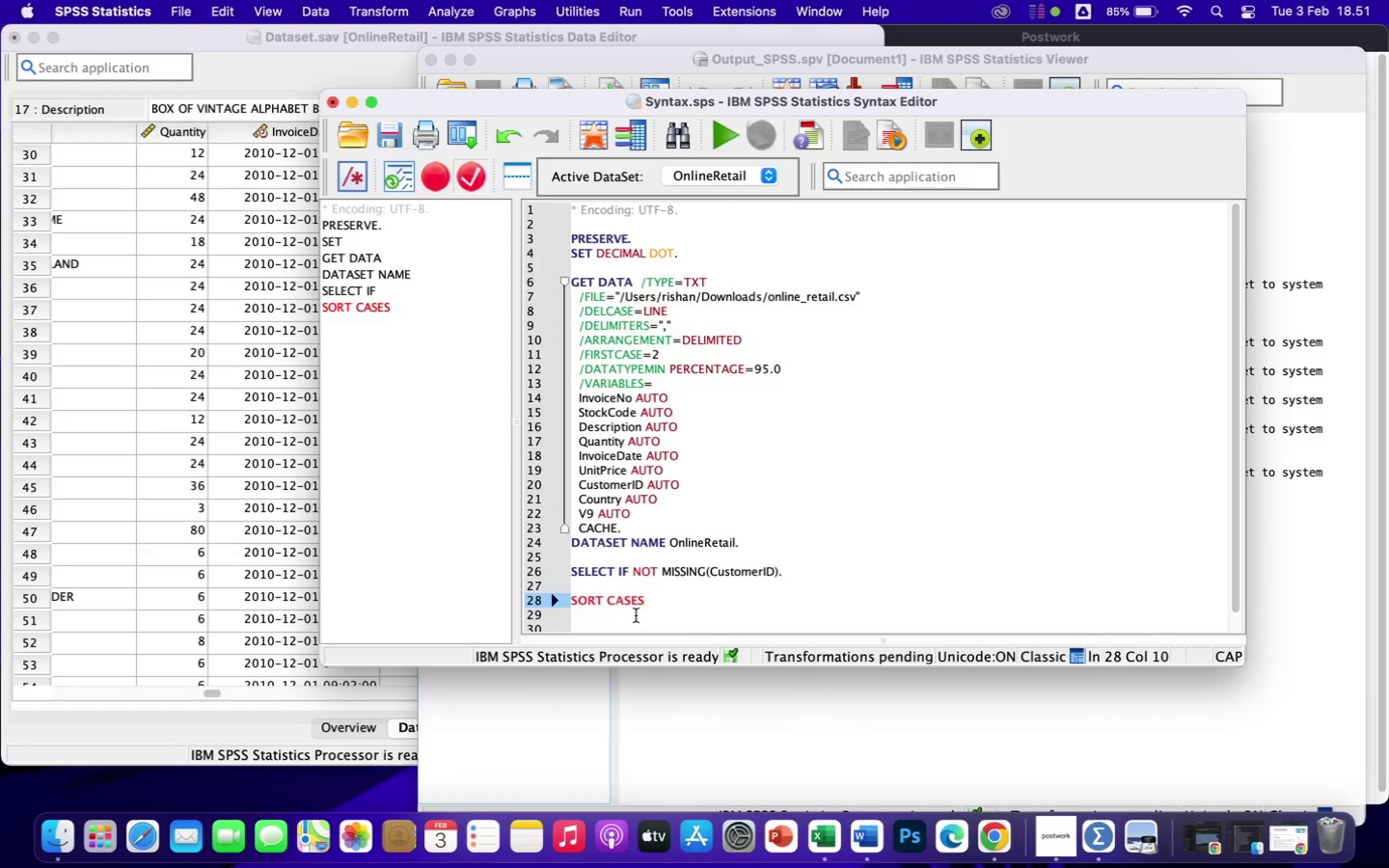 
type( BY)
 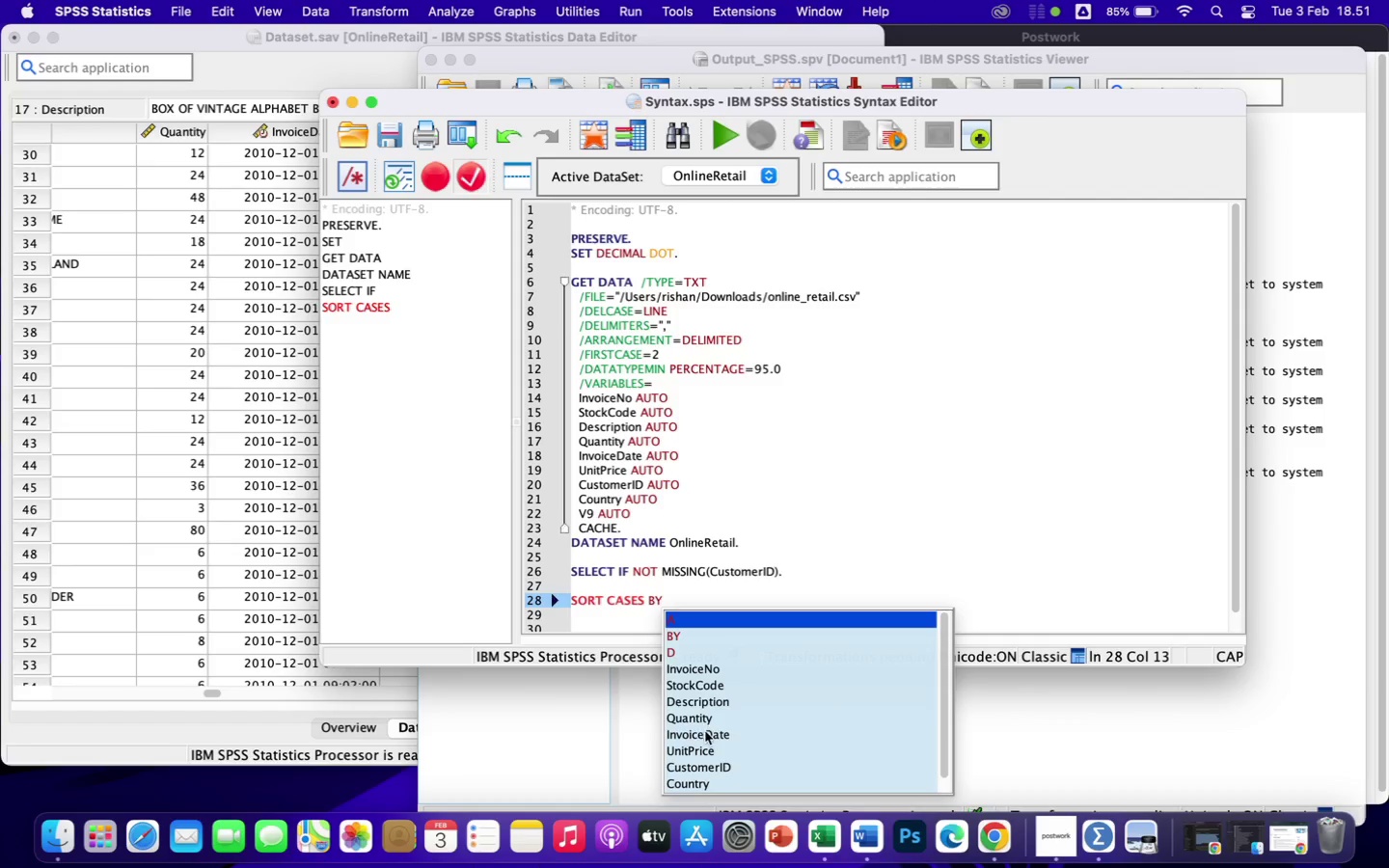 
scroll: coordinate [716, 743], scroll_direction: down, amount: 1.0
 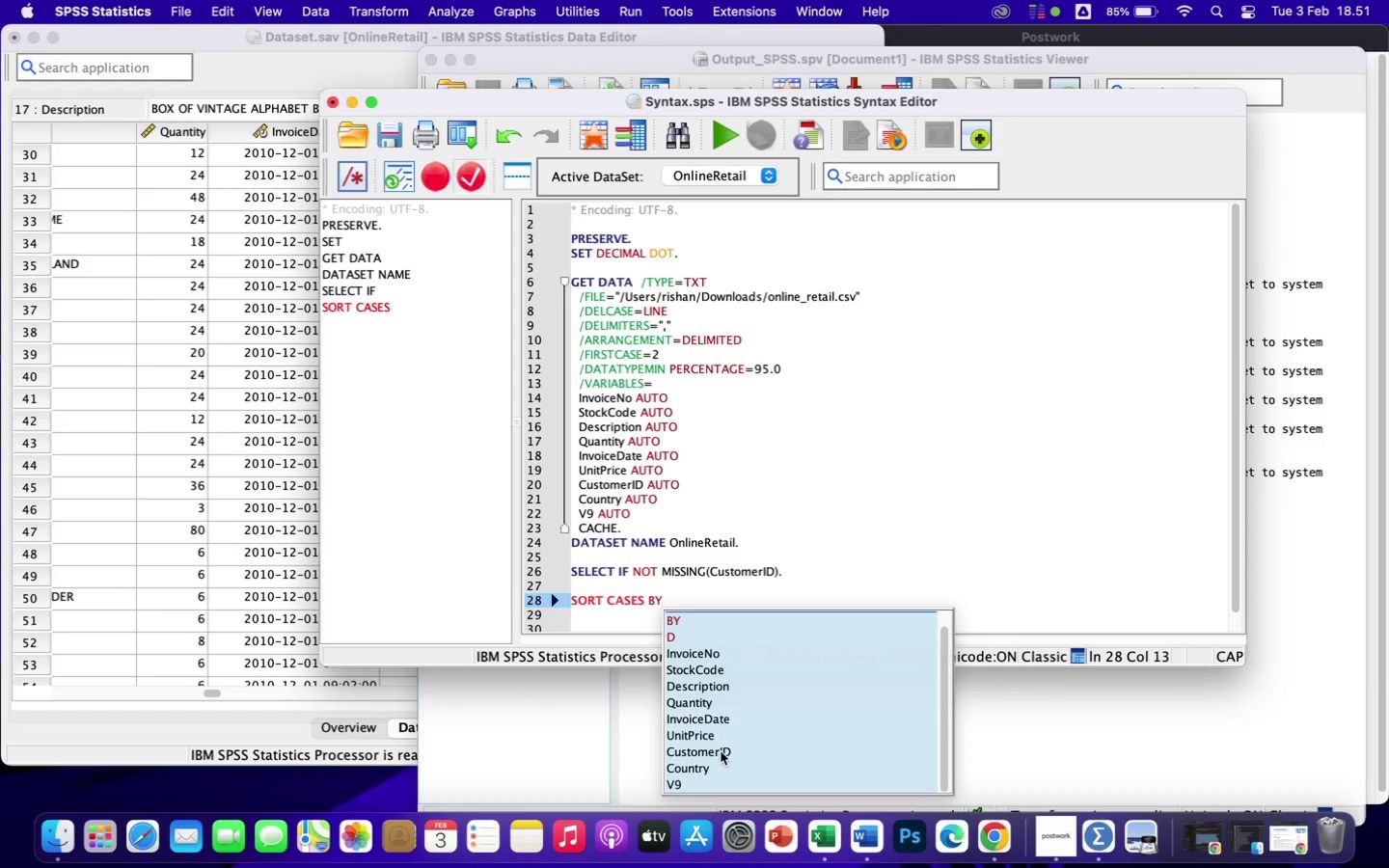 
left_click([721, 751])
 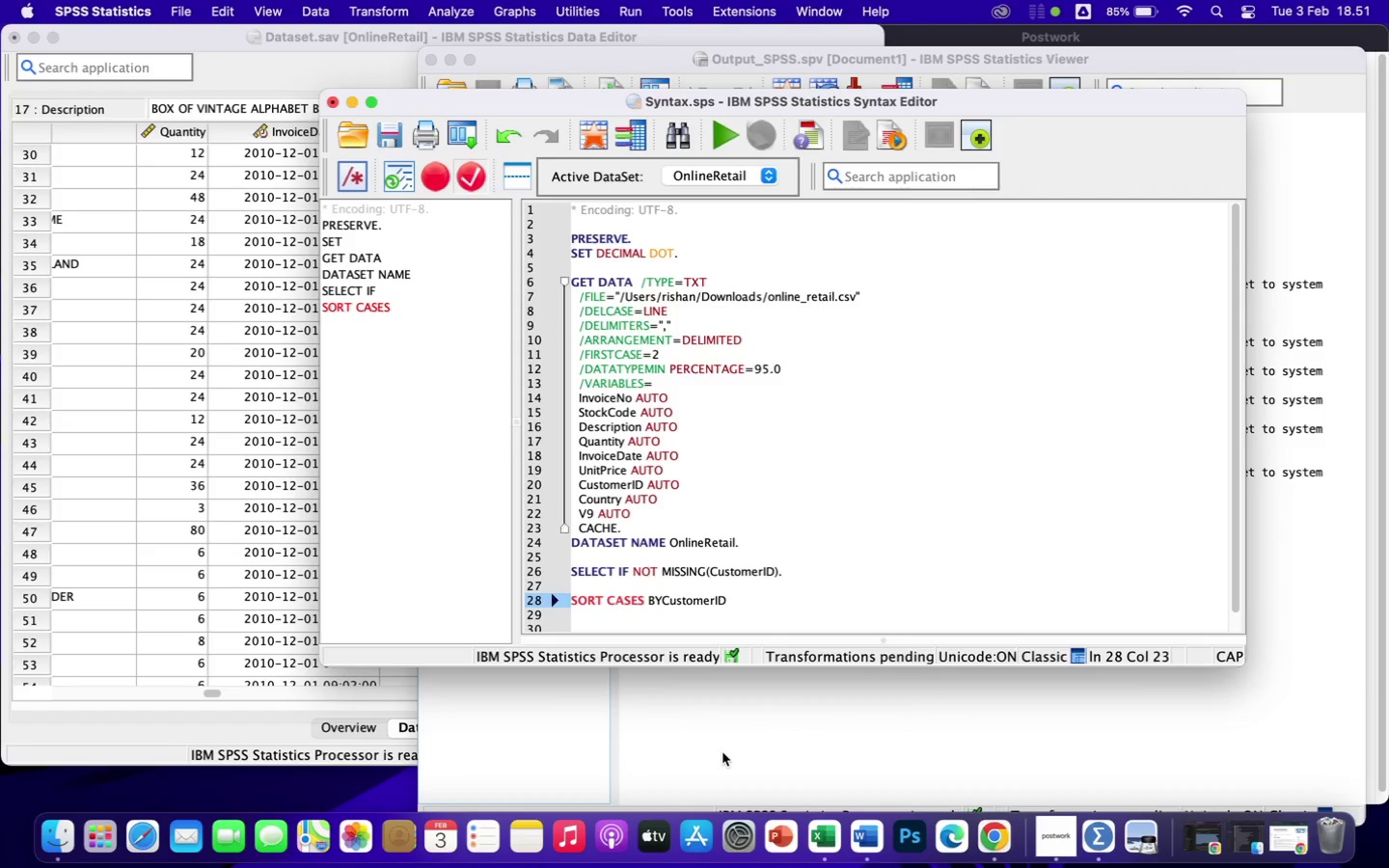 
wait(6.38)
 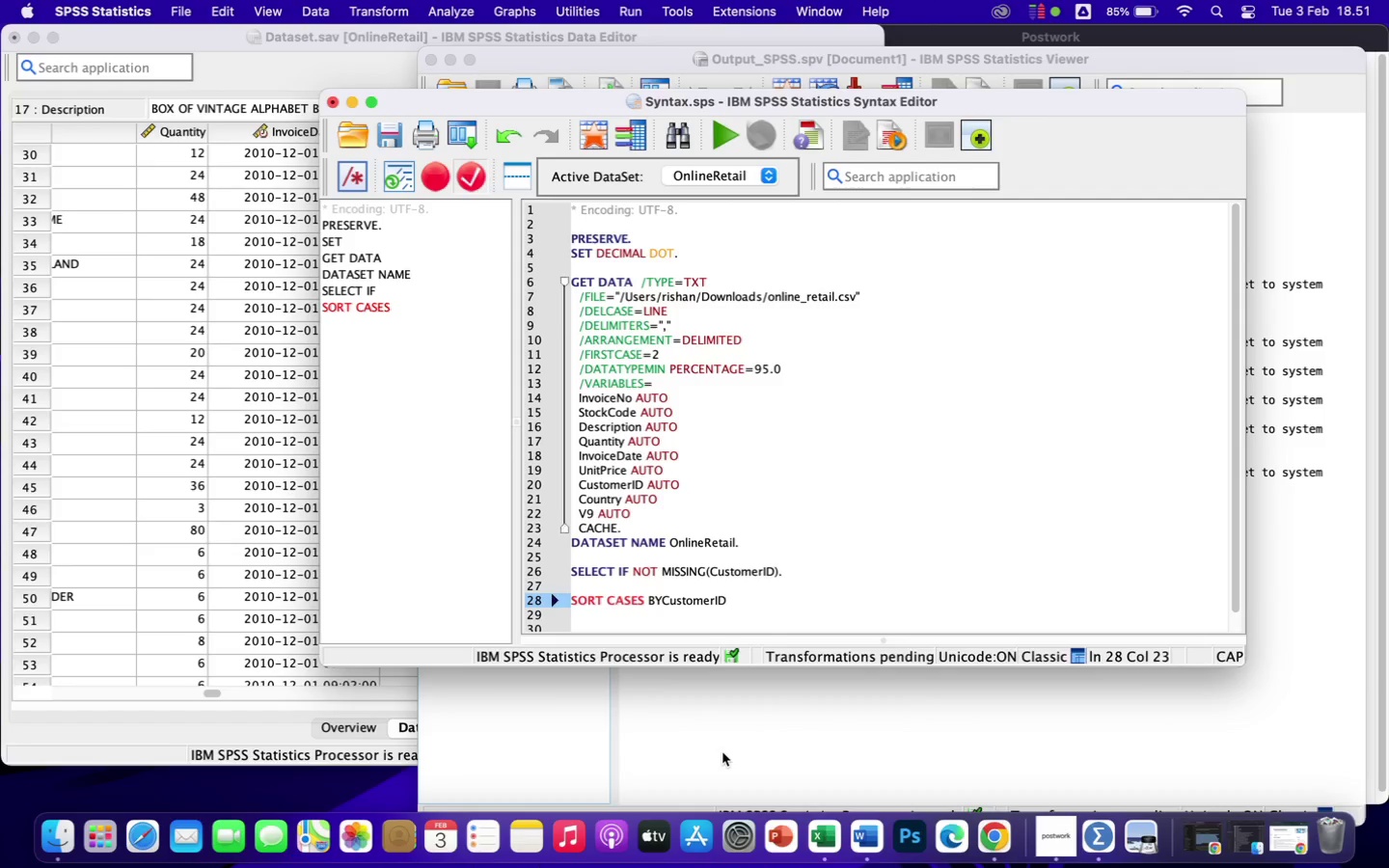 
type( IN)
 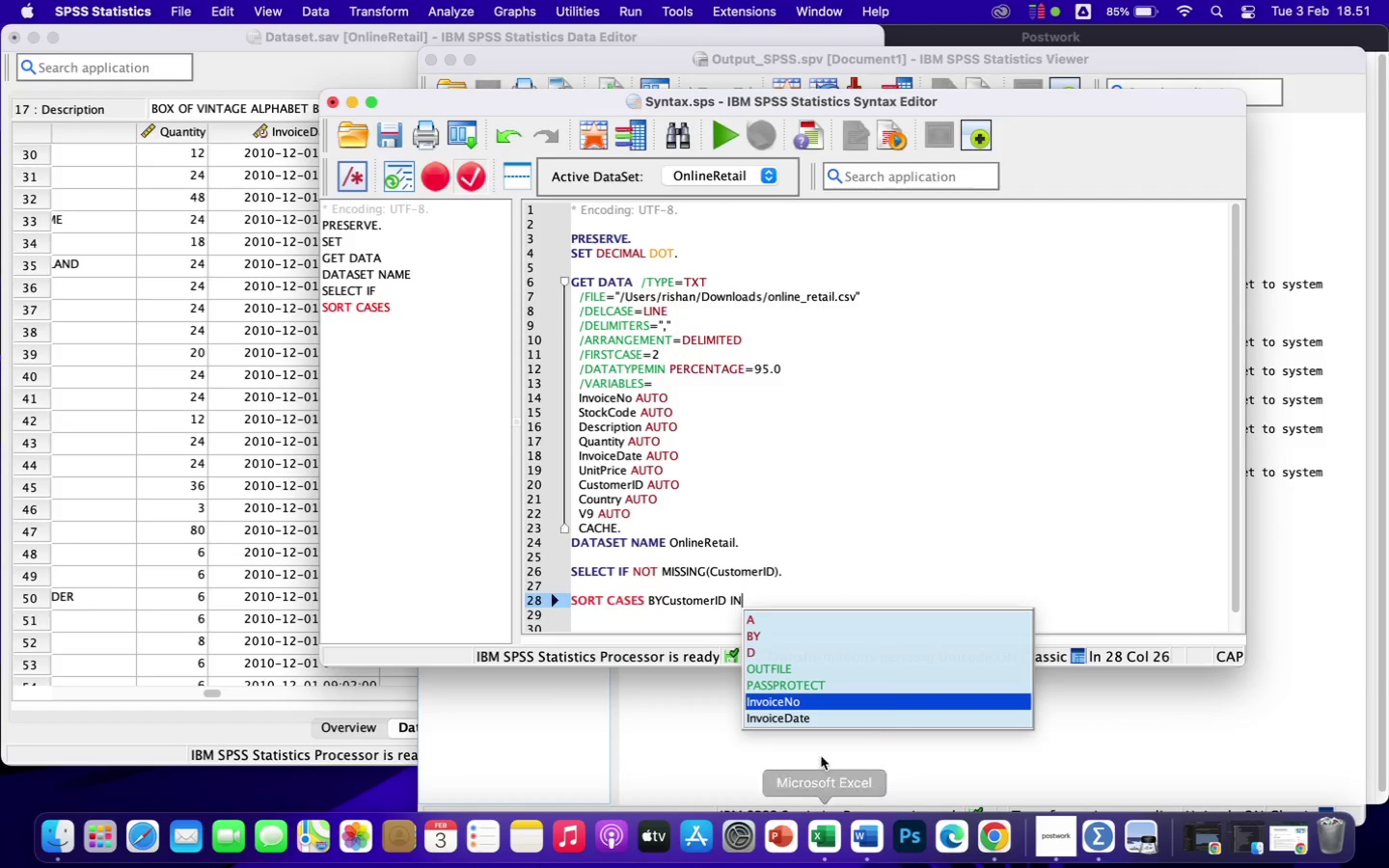 
left_click([801, 718])
 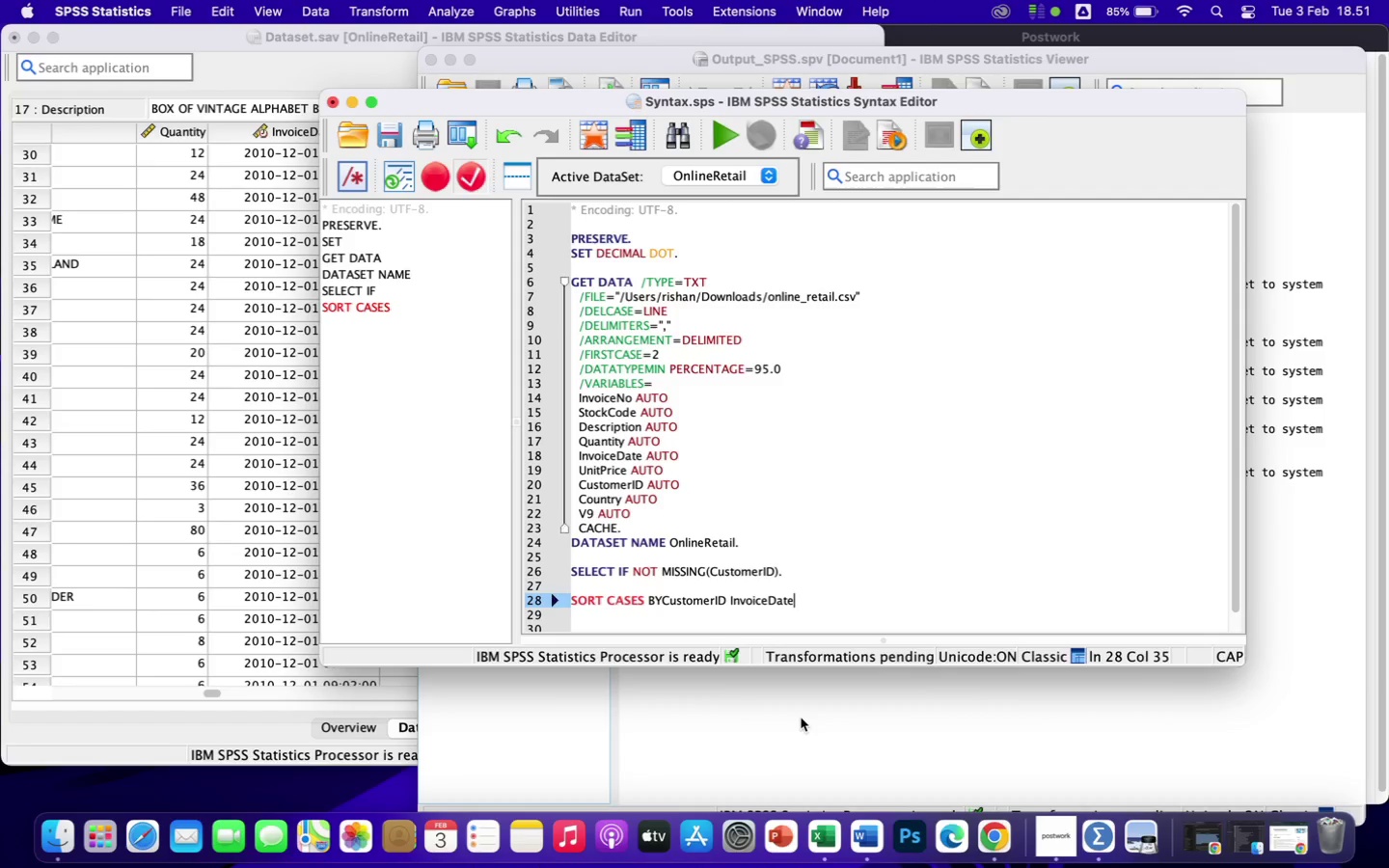 
key(Period)
 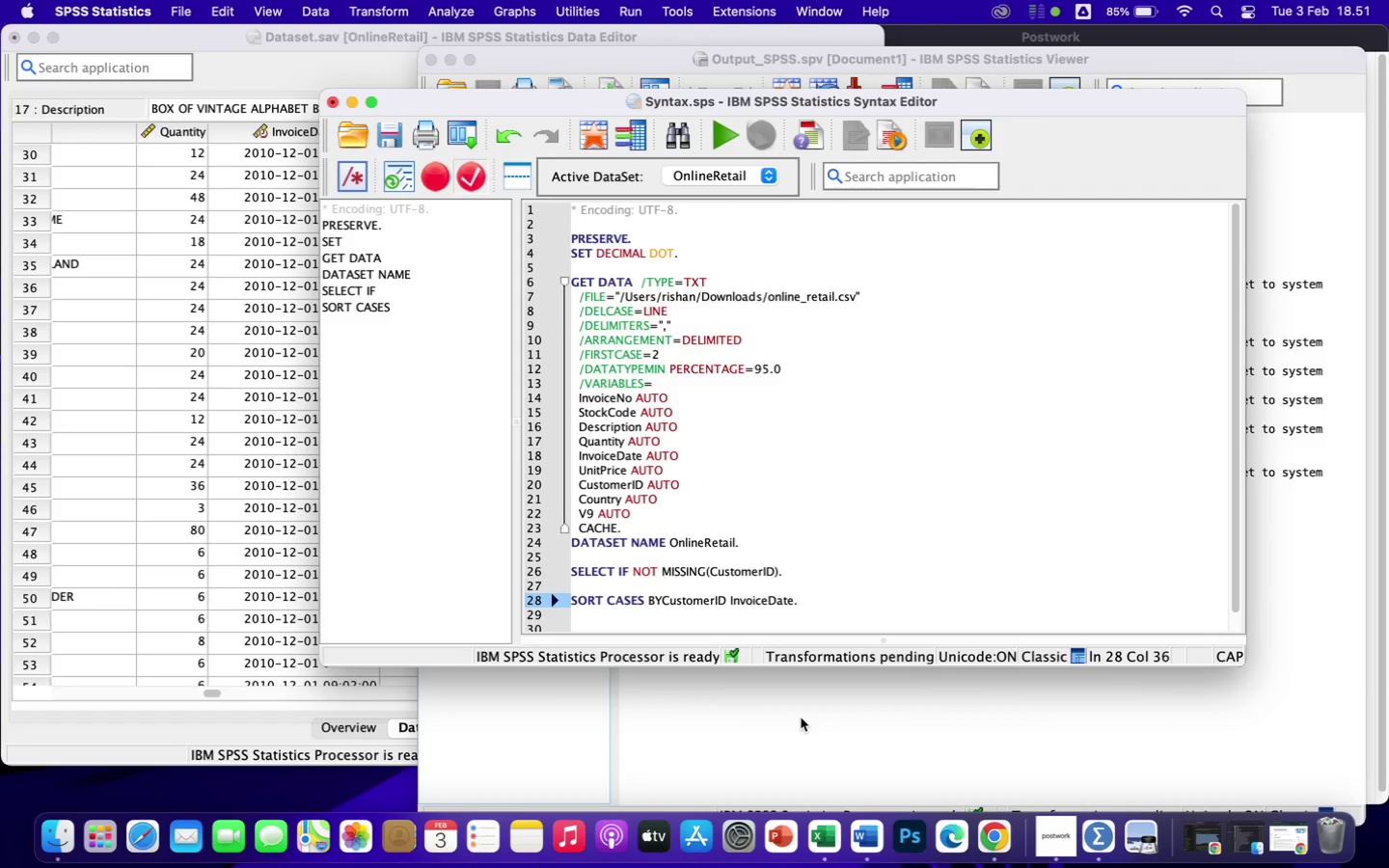 
key(Enter)
 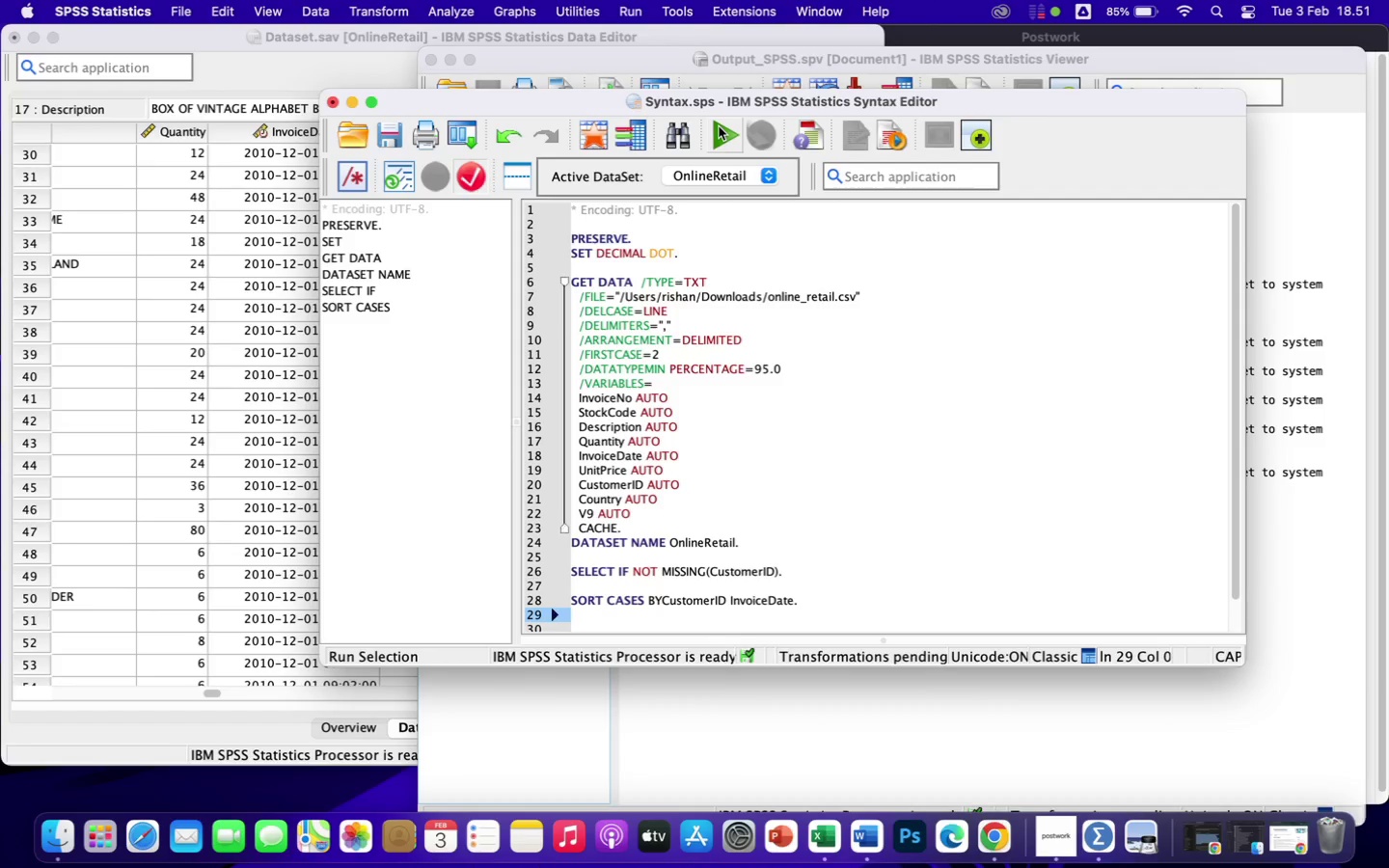 
left_click([723, 138])
 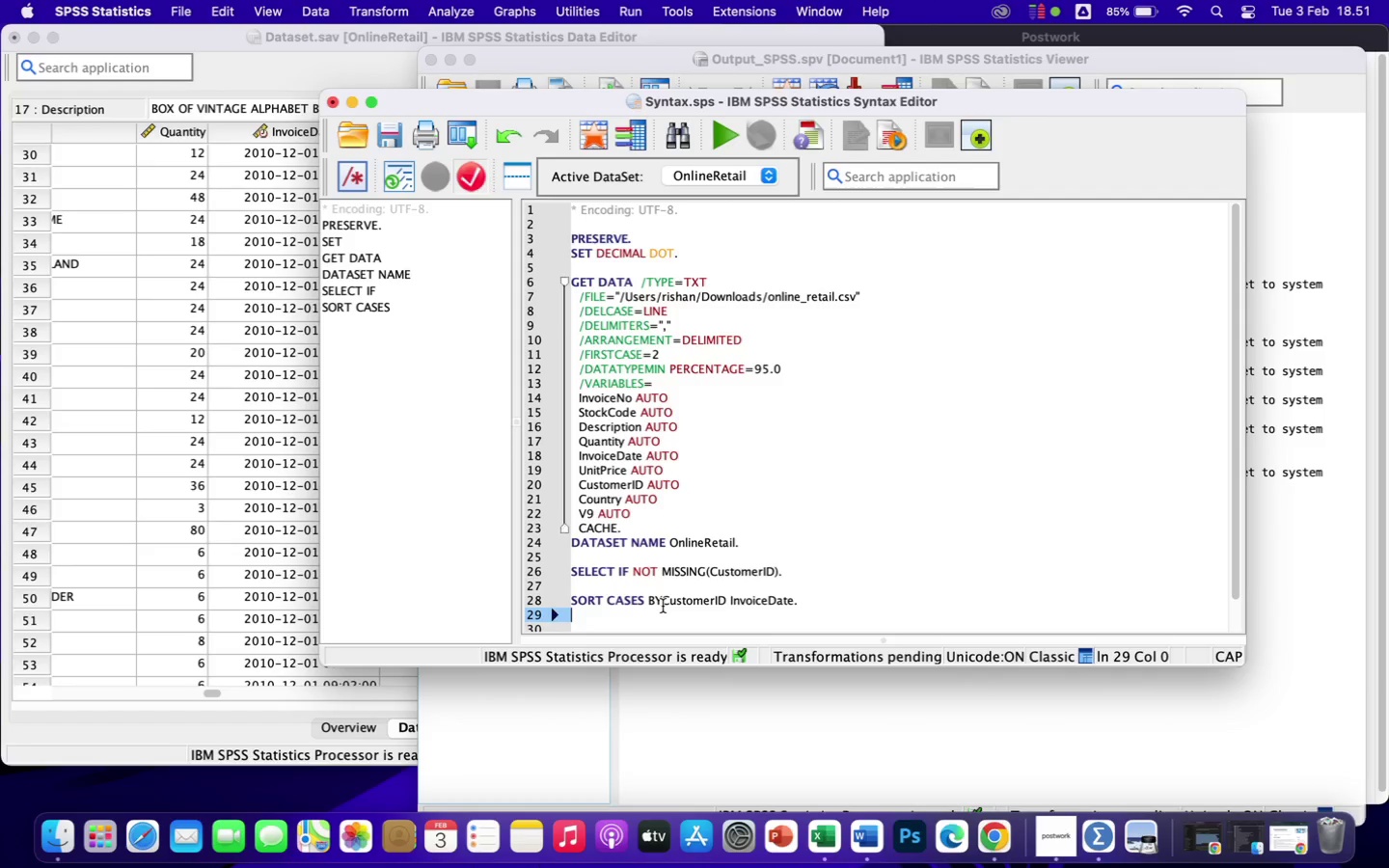 
left_click([663, 605])
 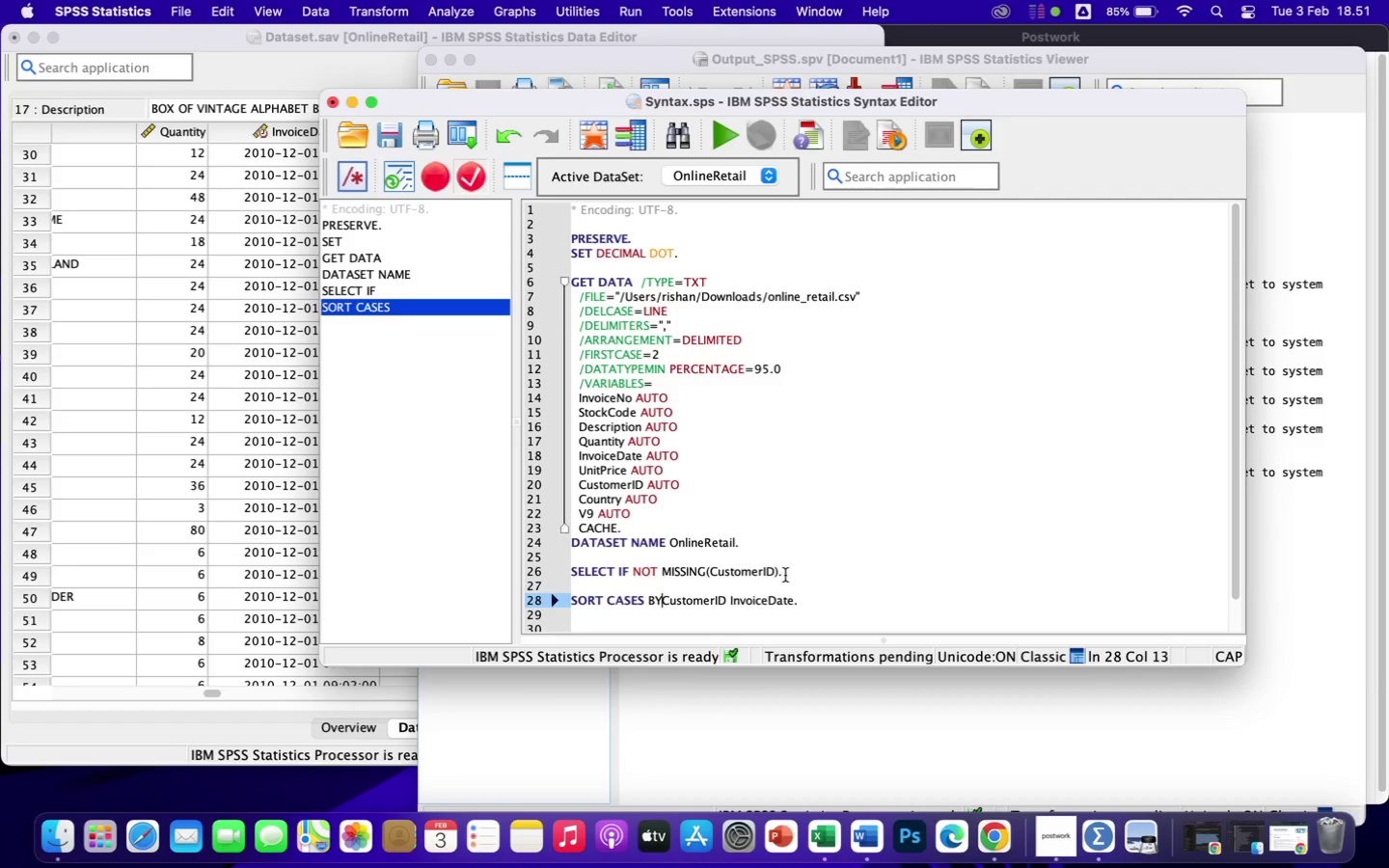 
key(Space)
 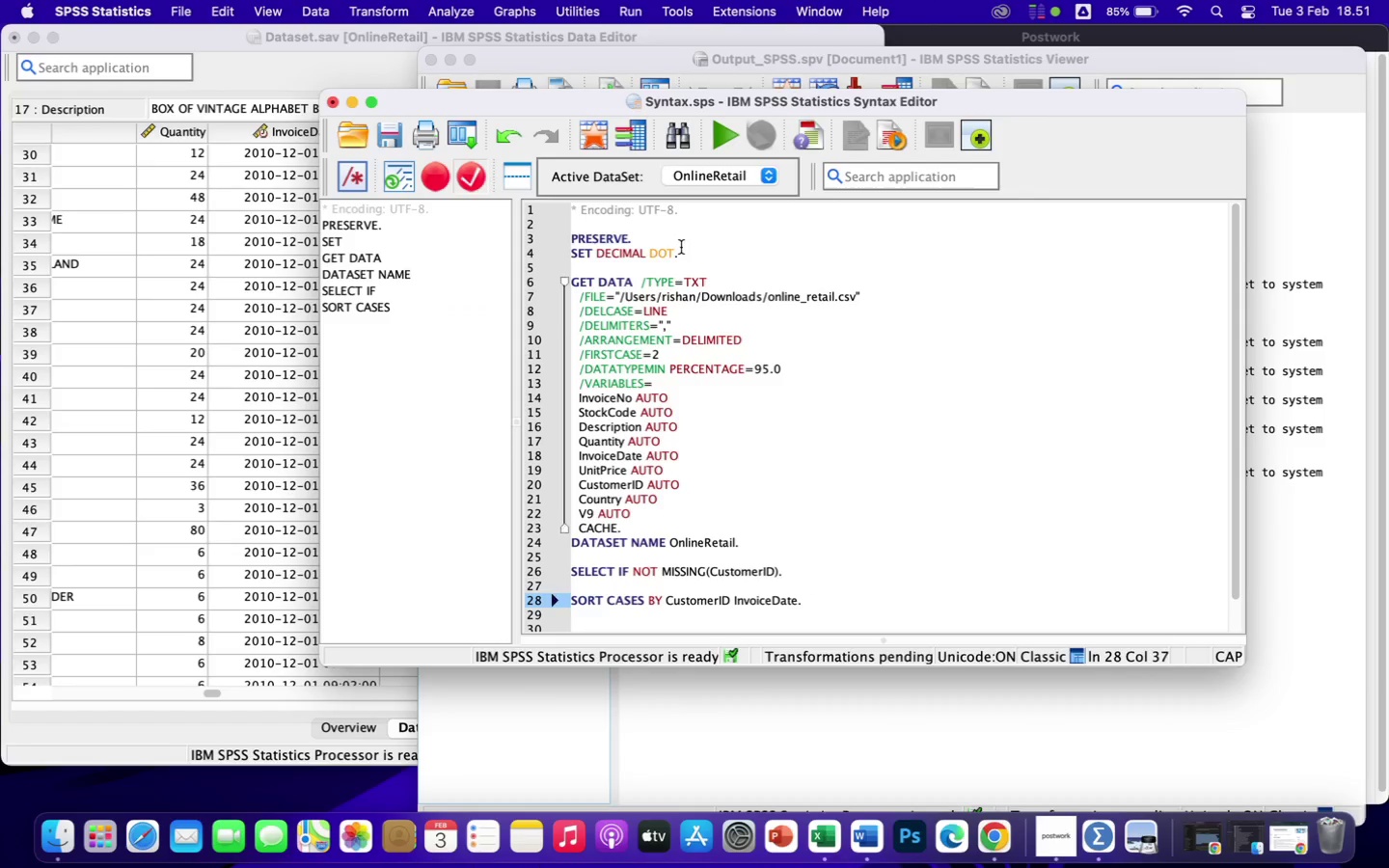 
left_click([722, 139])
 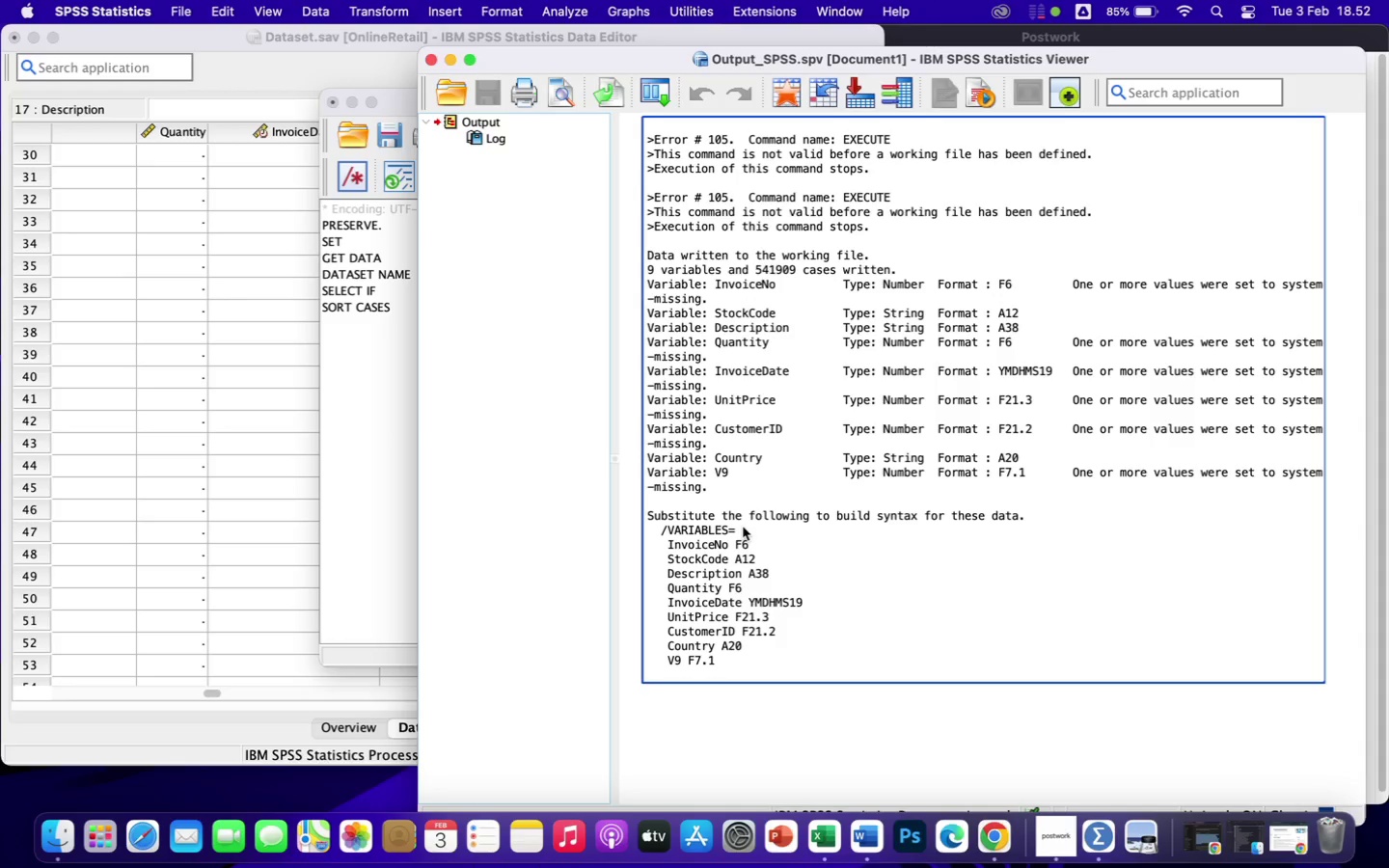 
wait(19.73)
 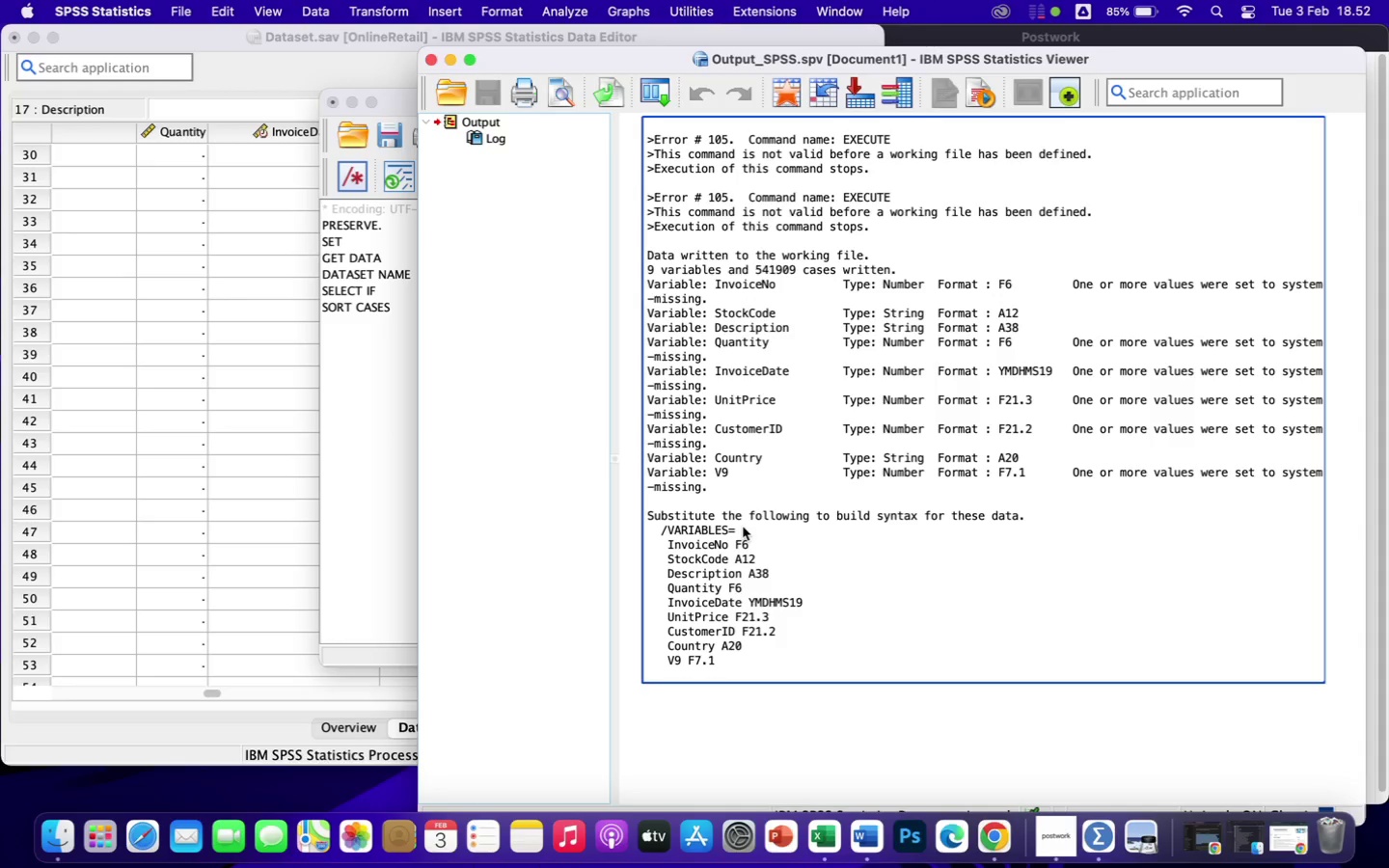 
left_click([372, 596])
 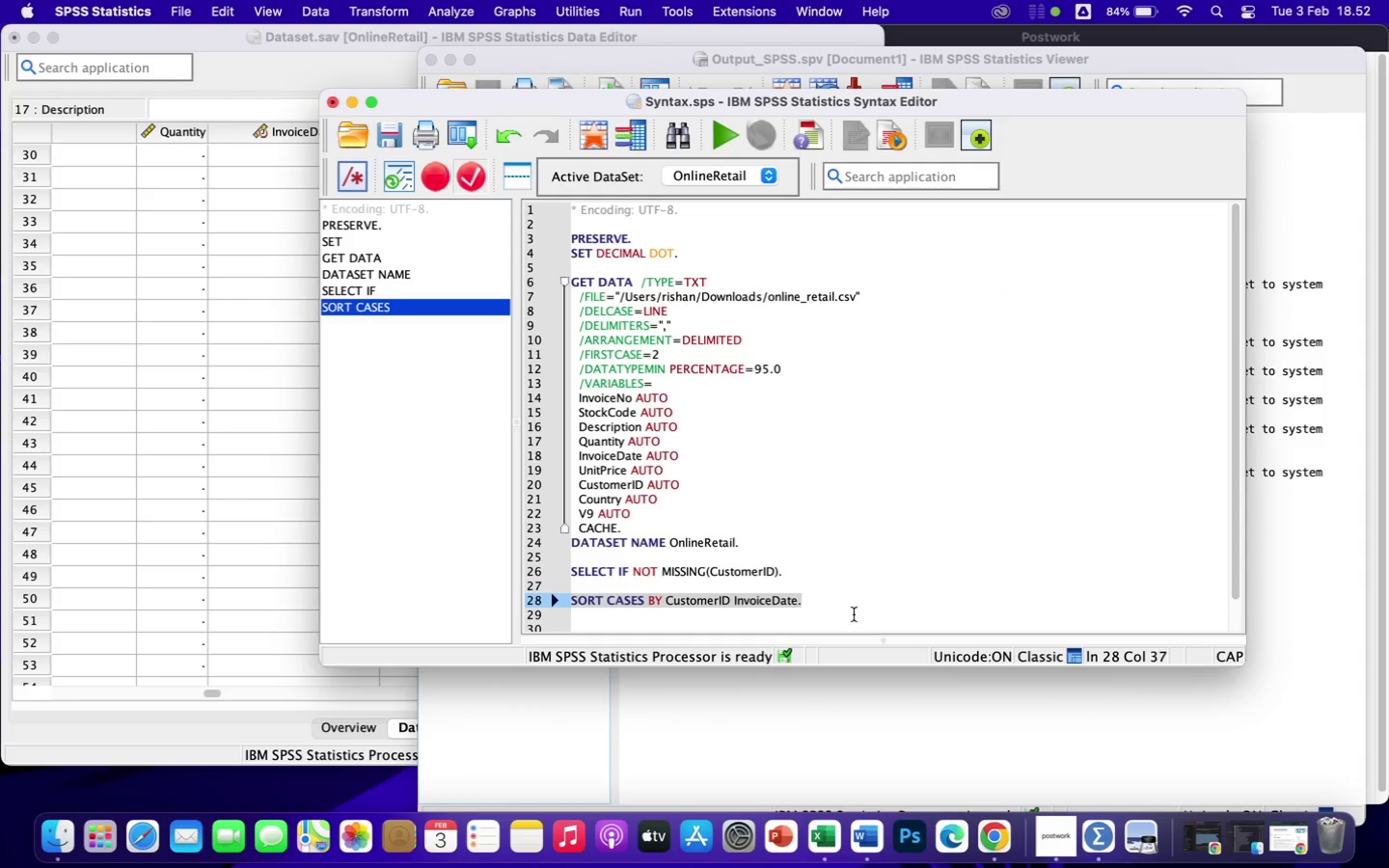 
left_click([878, 612])
 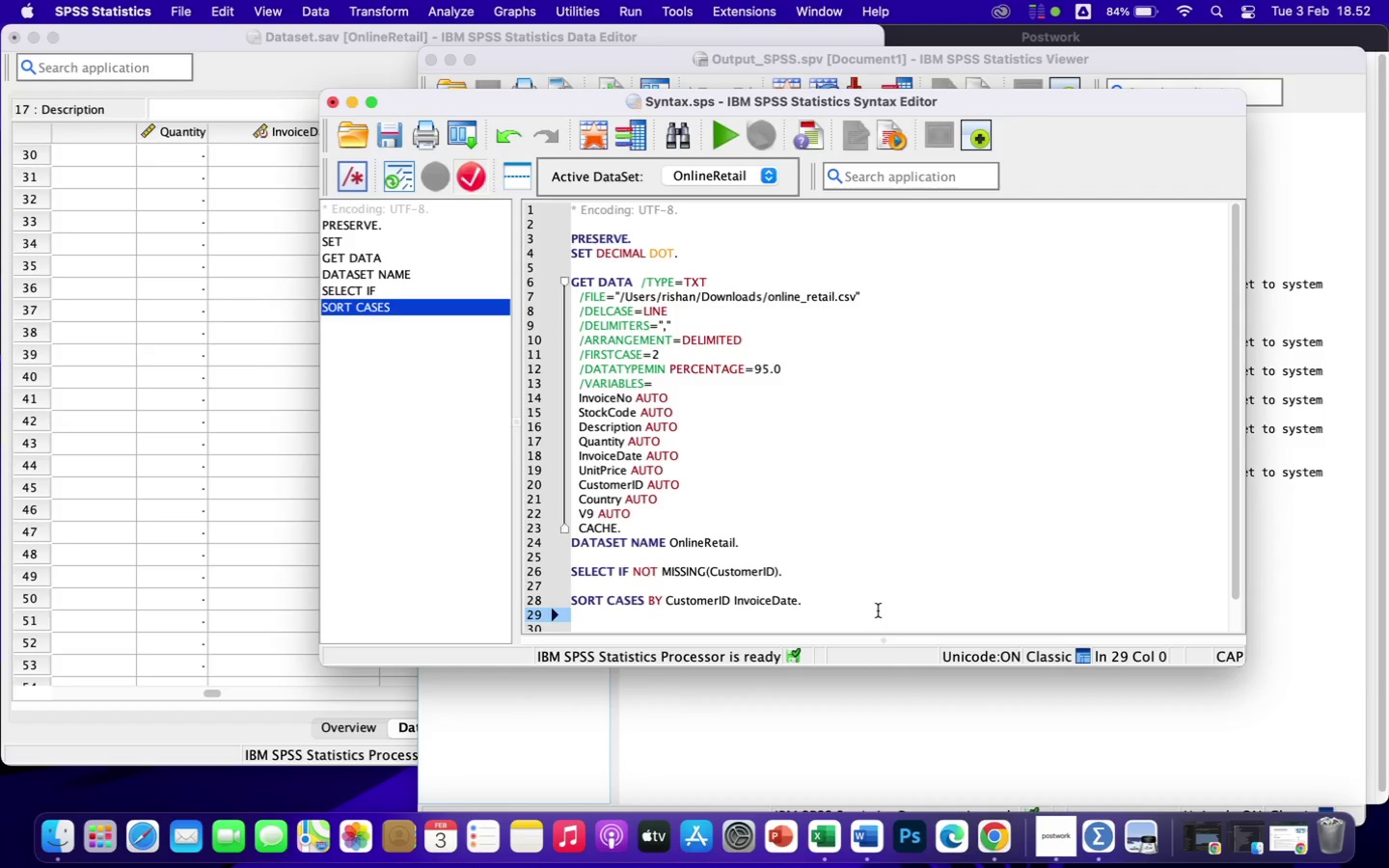 
wait(21.56)
 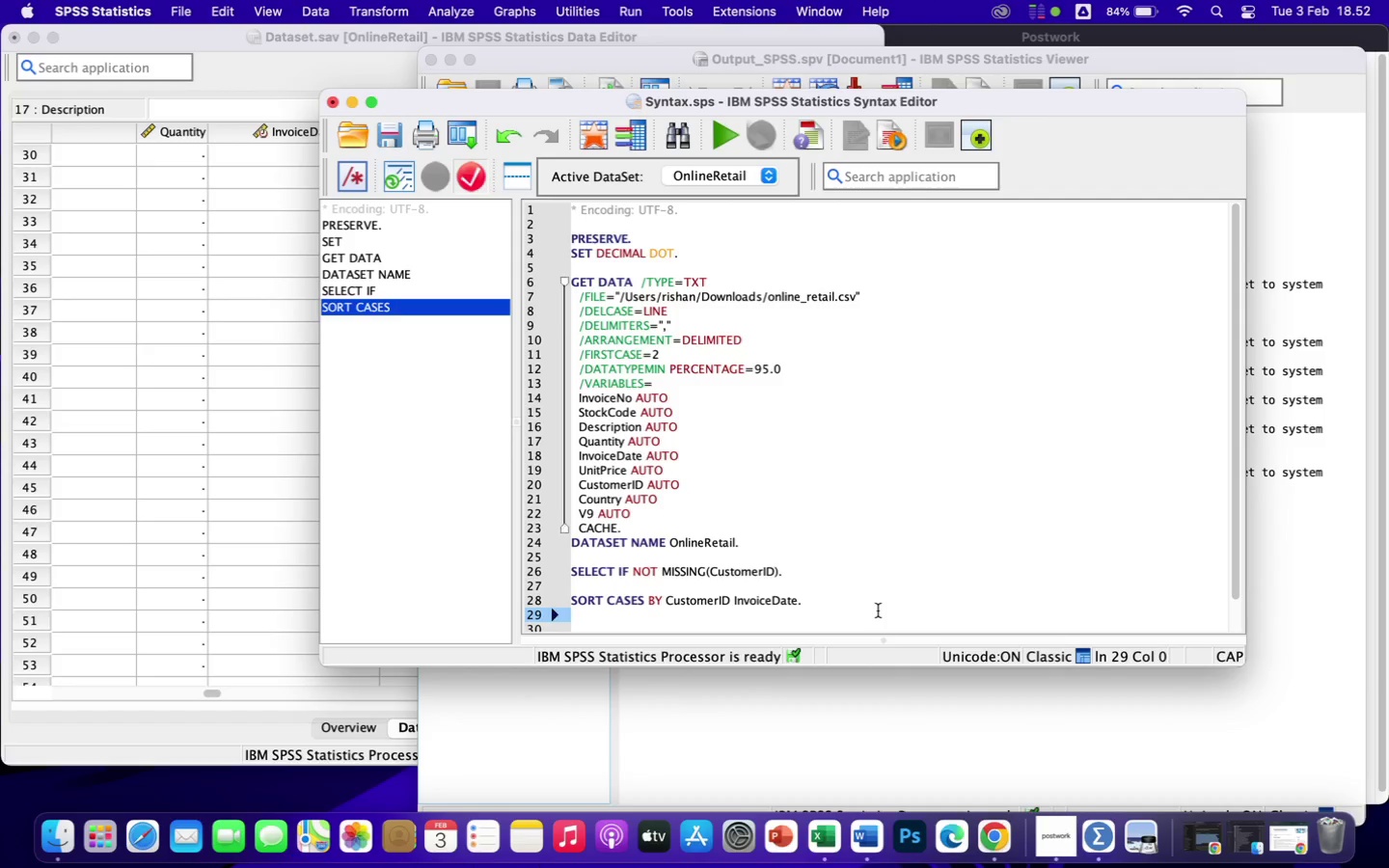 
left_click([257, 572])
 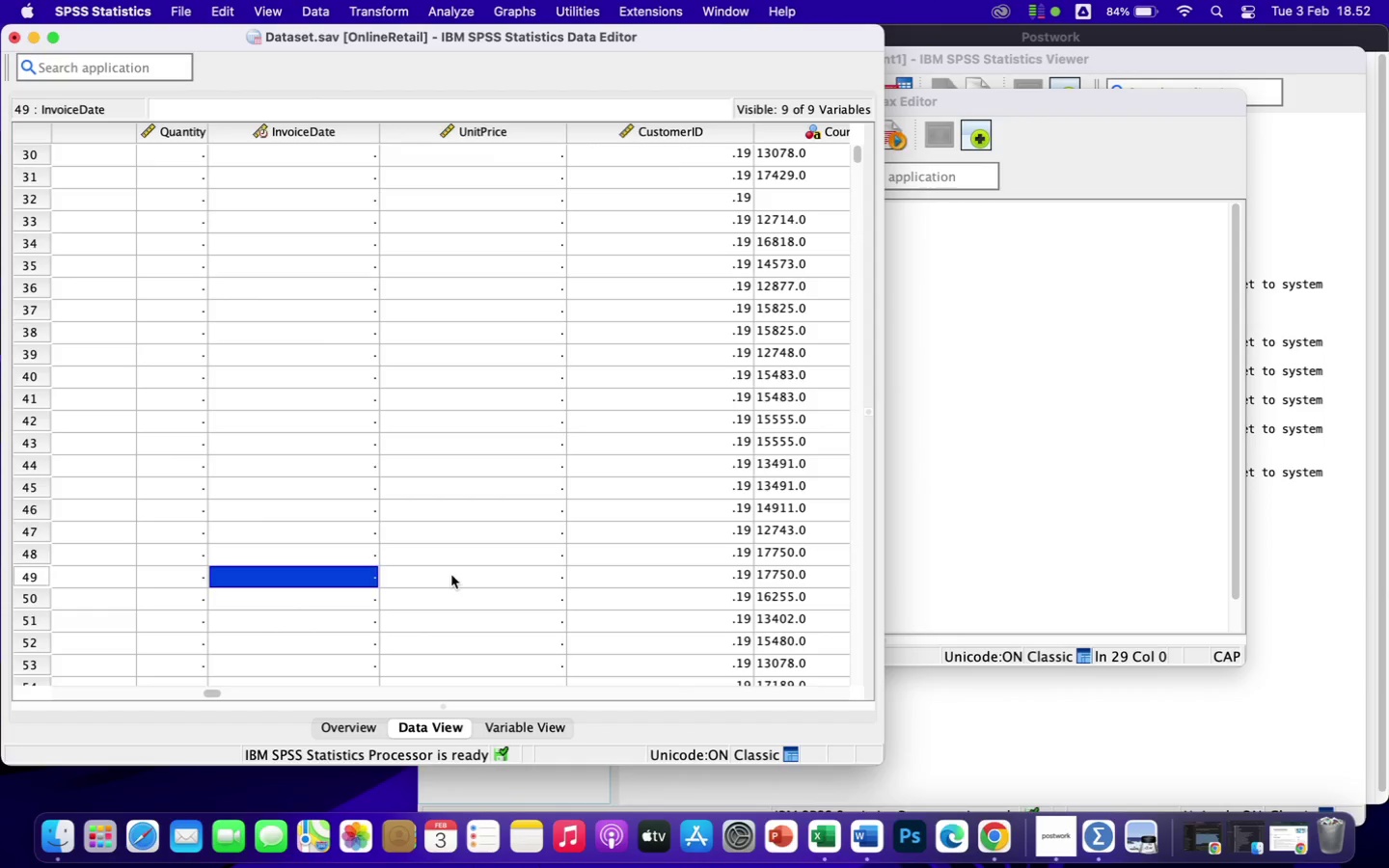 
scroll: coordinate [471, 536], scroll_direction: up, amount: 199.0
 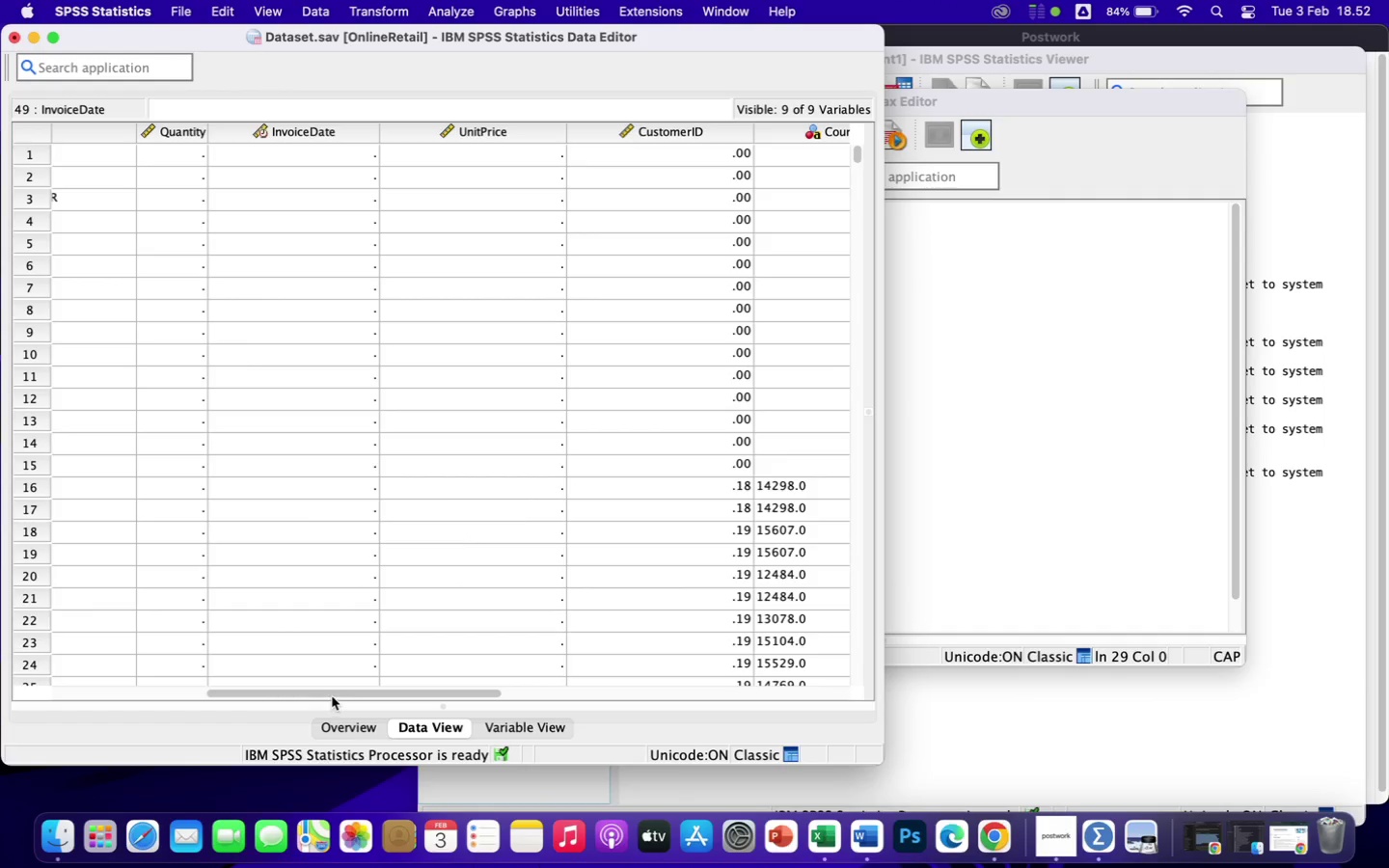 
left_click_drag(start_coordinate=[332, 692], to_coordinate=[168, 684])
 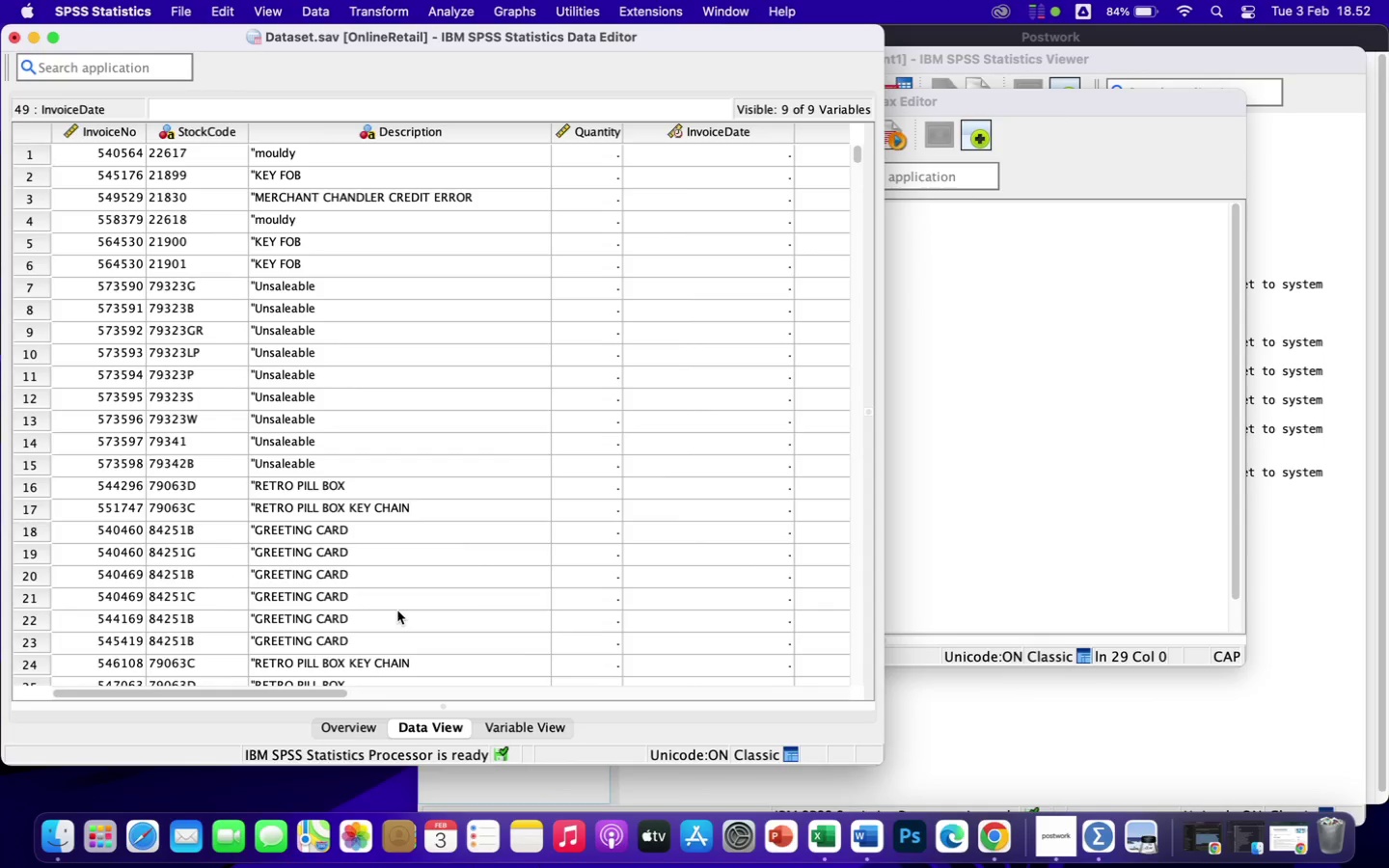 
scroll: coordinate [386, 613], scroll_direction: down, amount: 135.0
 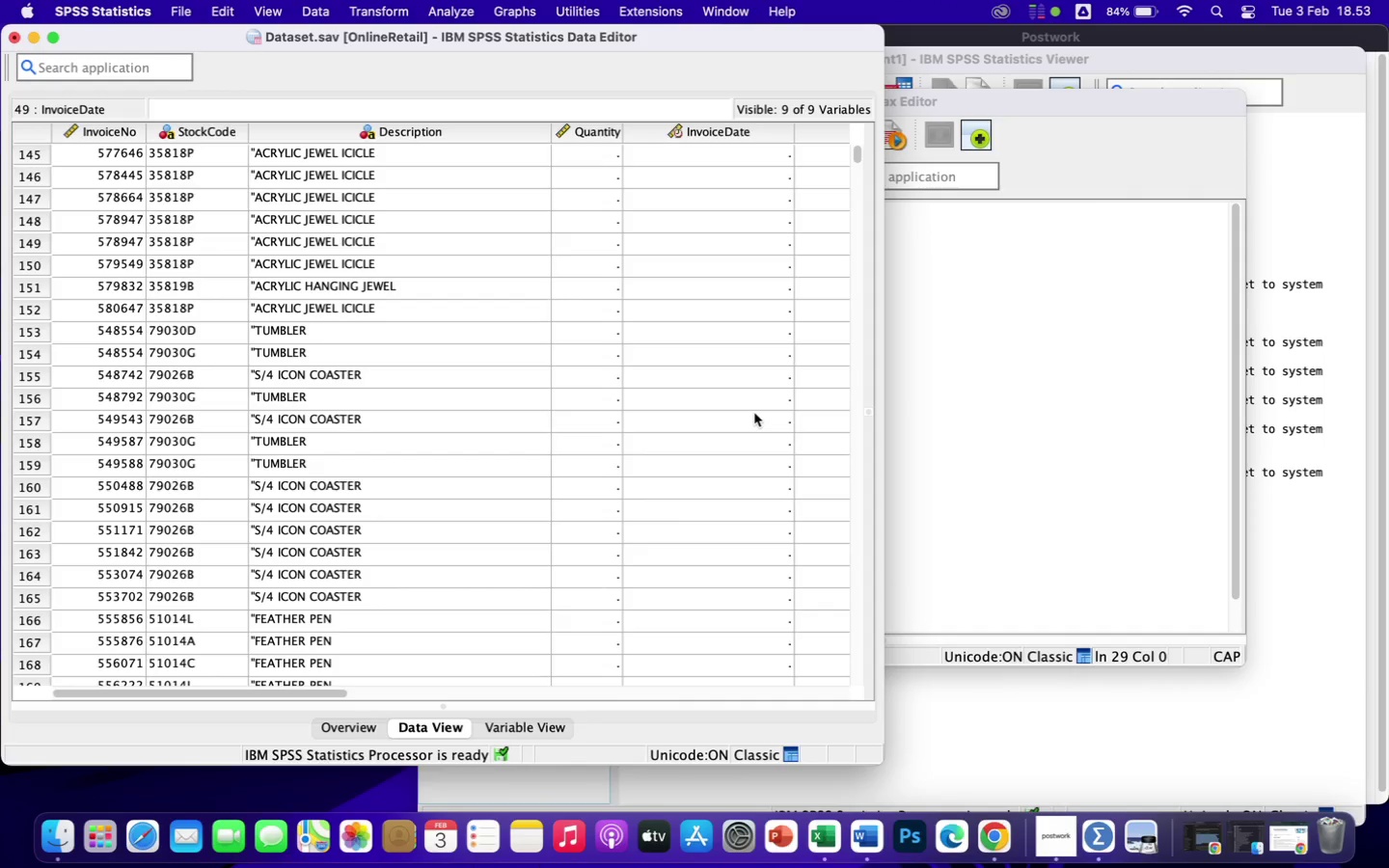 
wait(19.58)
 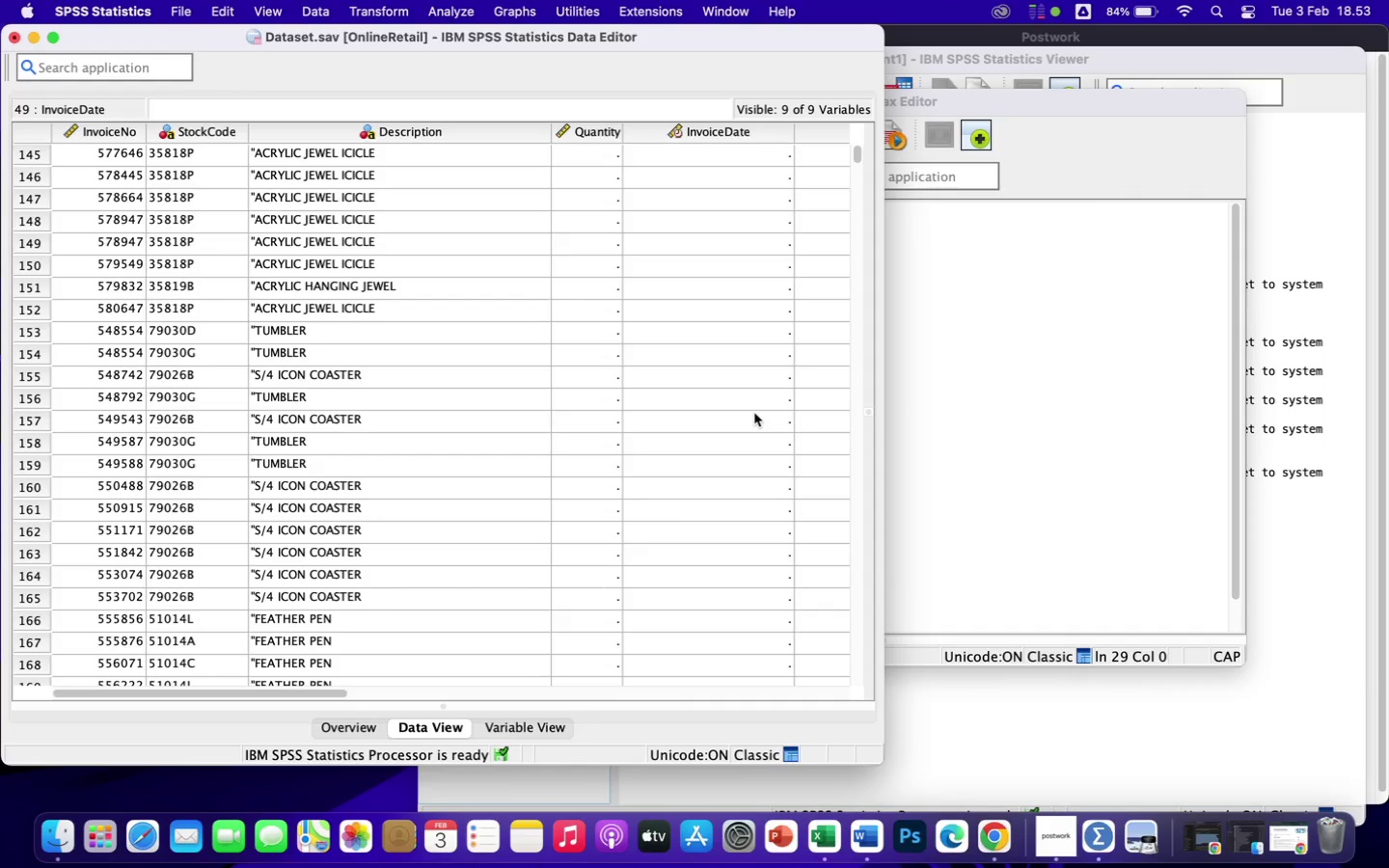 
scroll: coordinate [492, 515], scroll_direction: up, amount: 120.0
 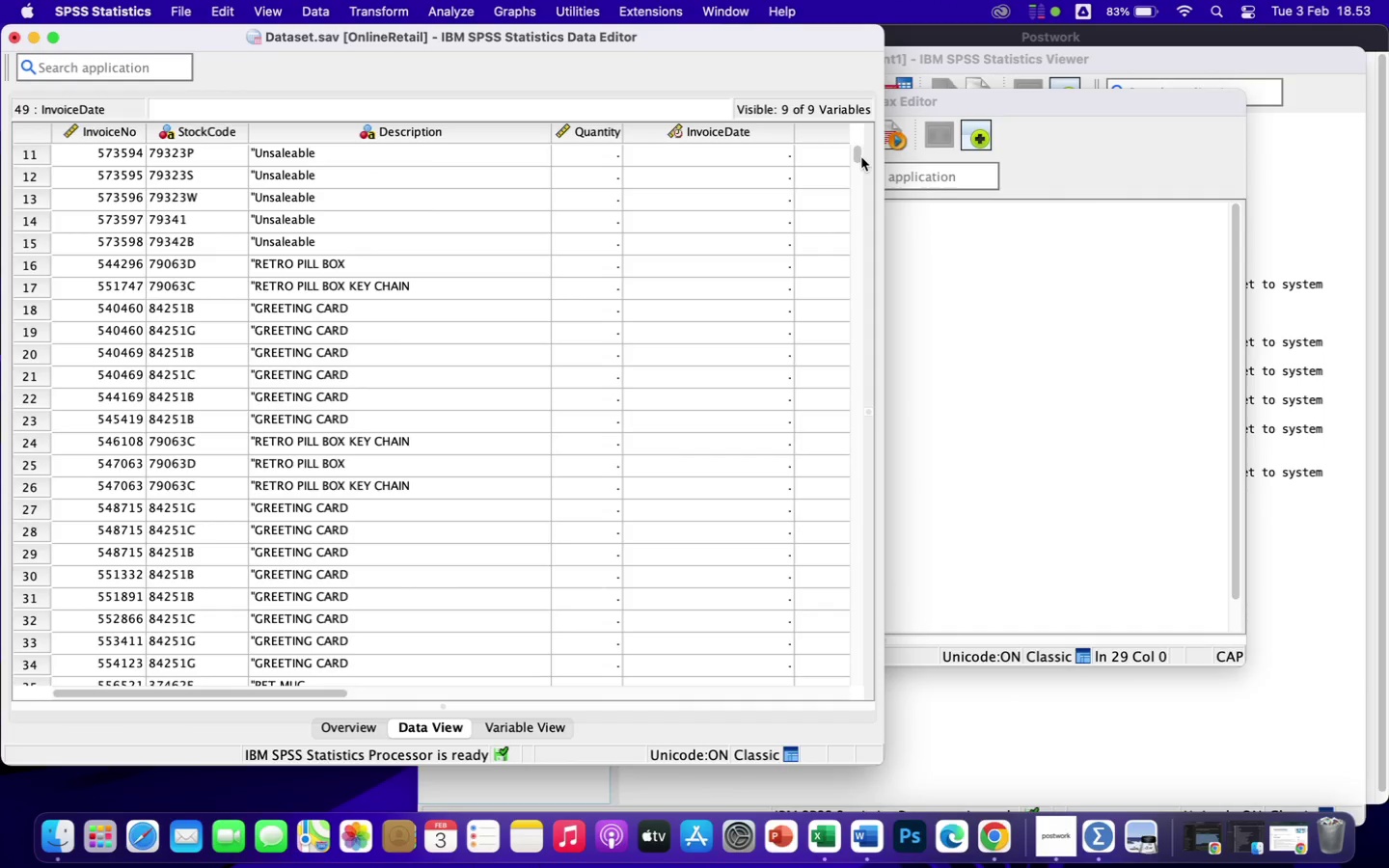 
left_click_drag(start_coordinate=[857, 154], to_coordinate=[850, 114])
 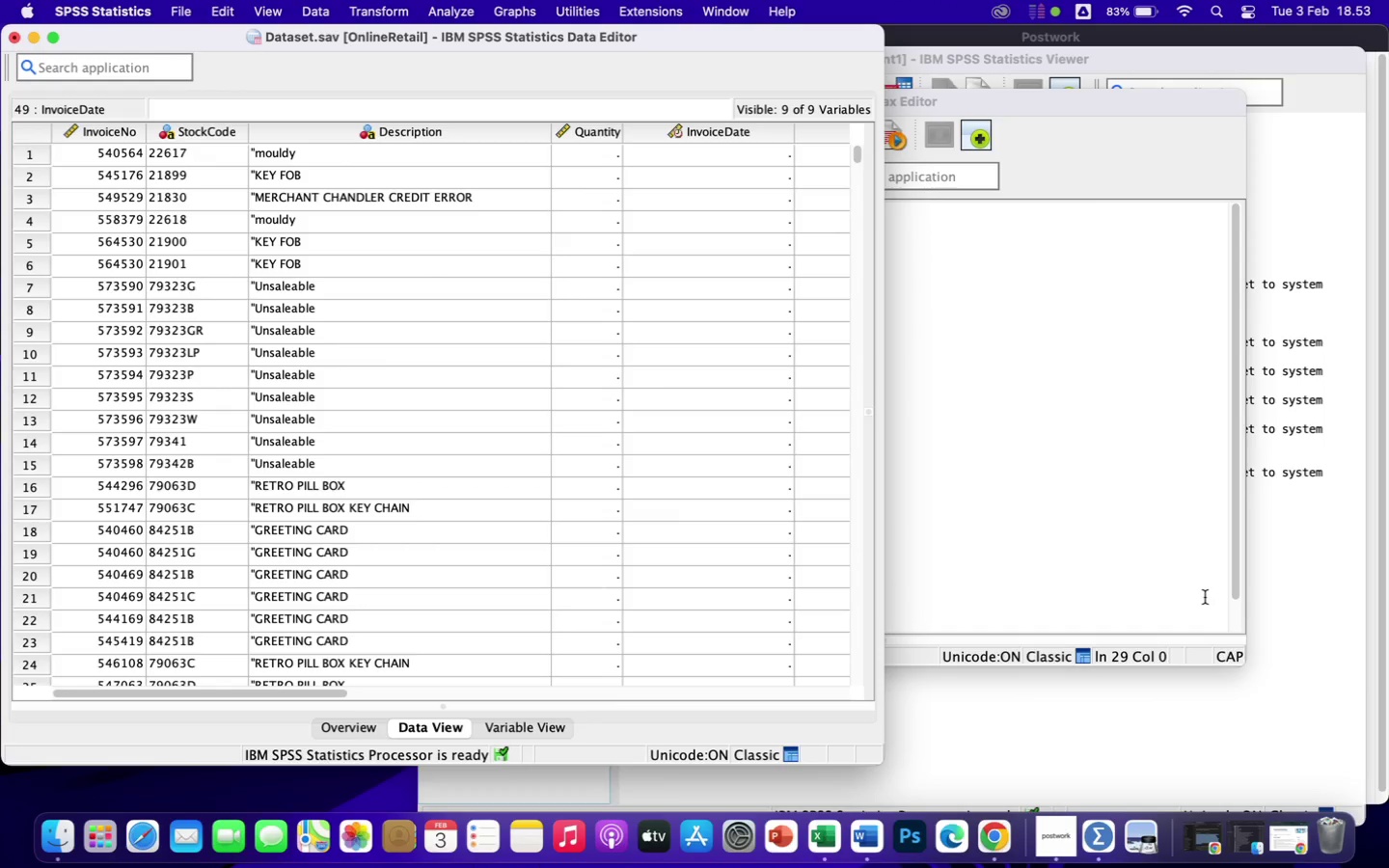 
left_click([1205, 597])
 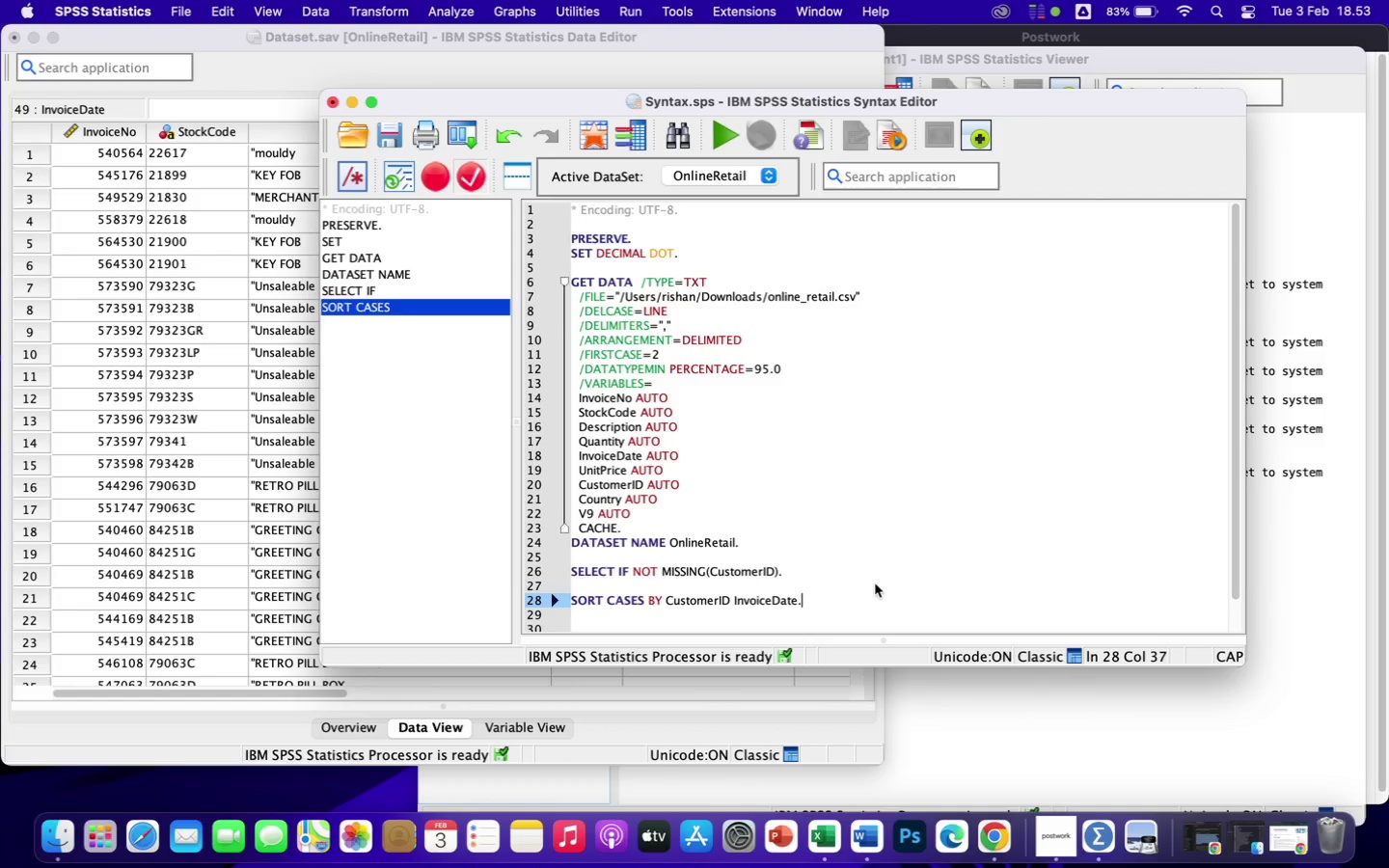 
wait(15.61)
 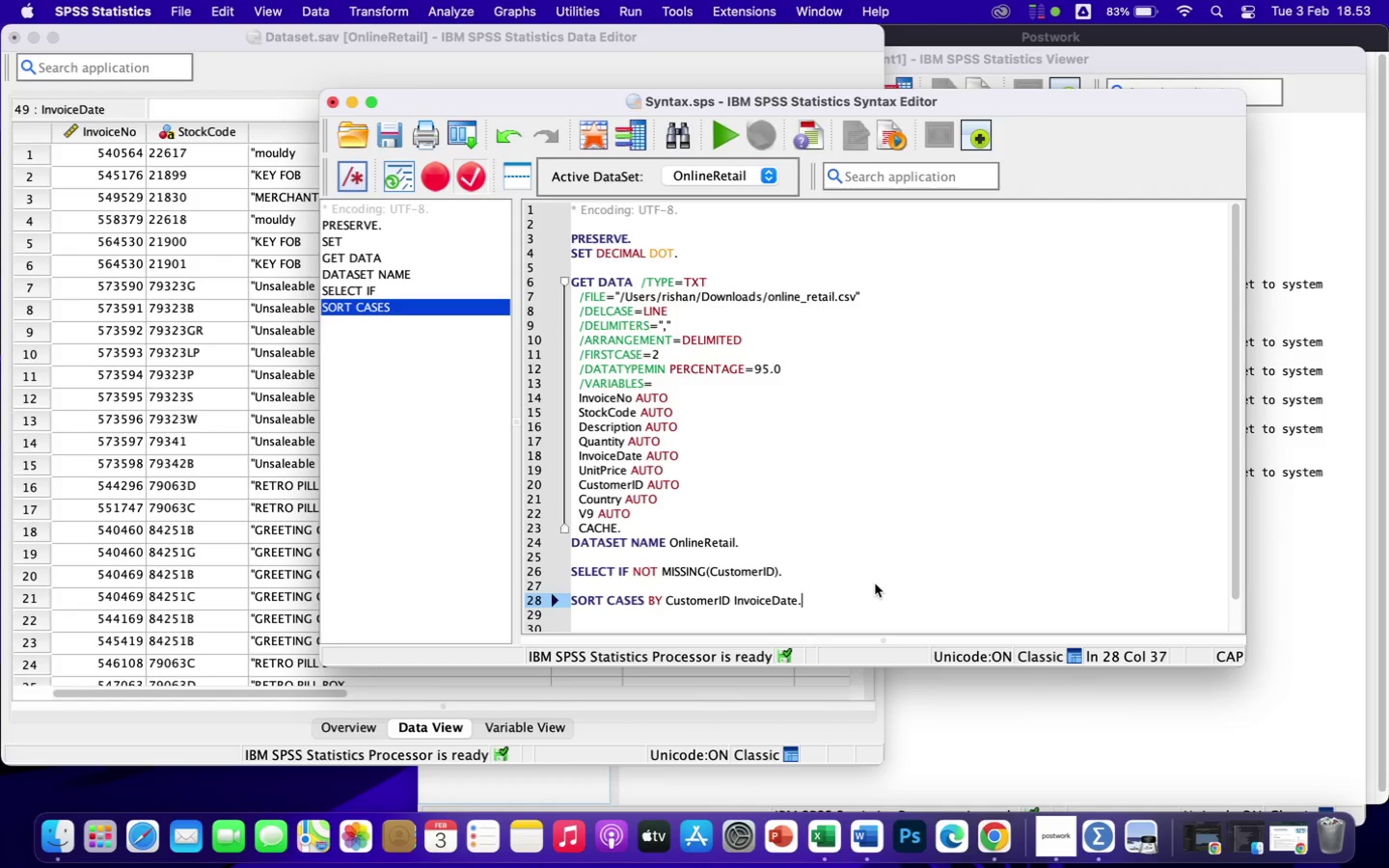 
key(Enter)
 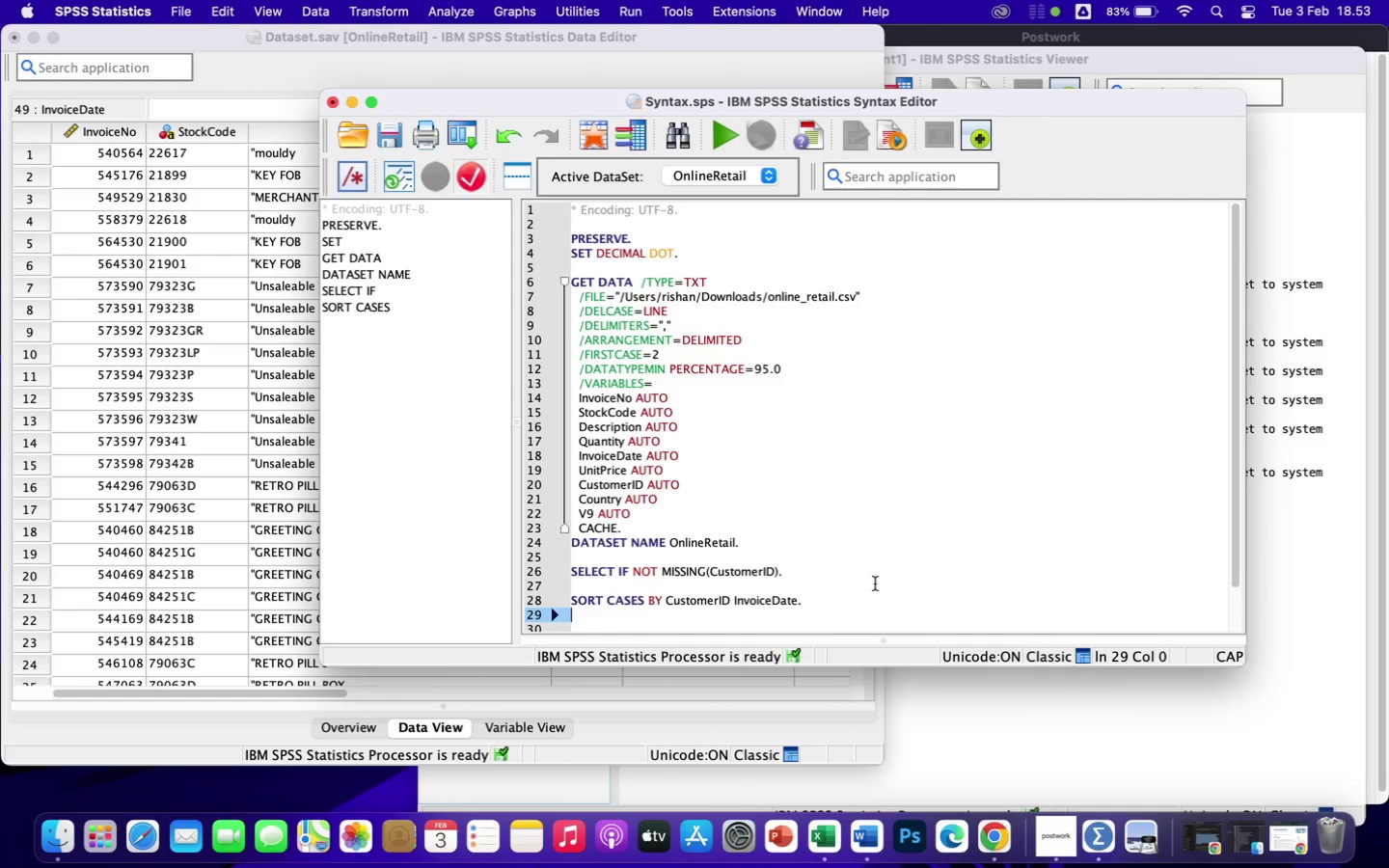 
type(AGG)
 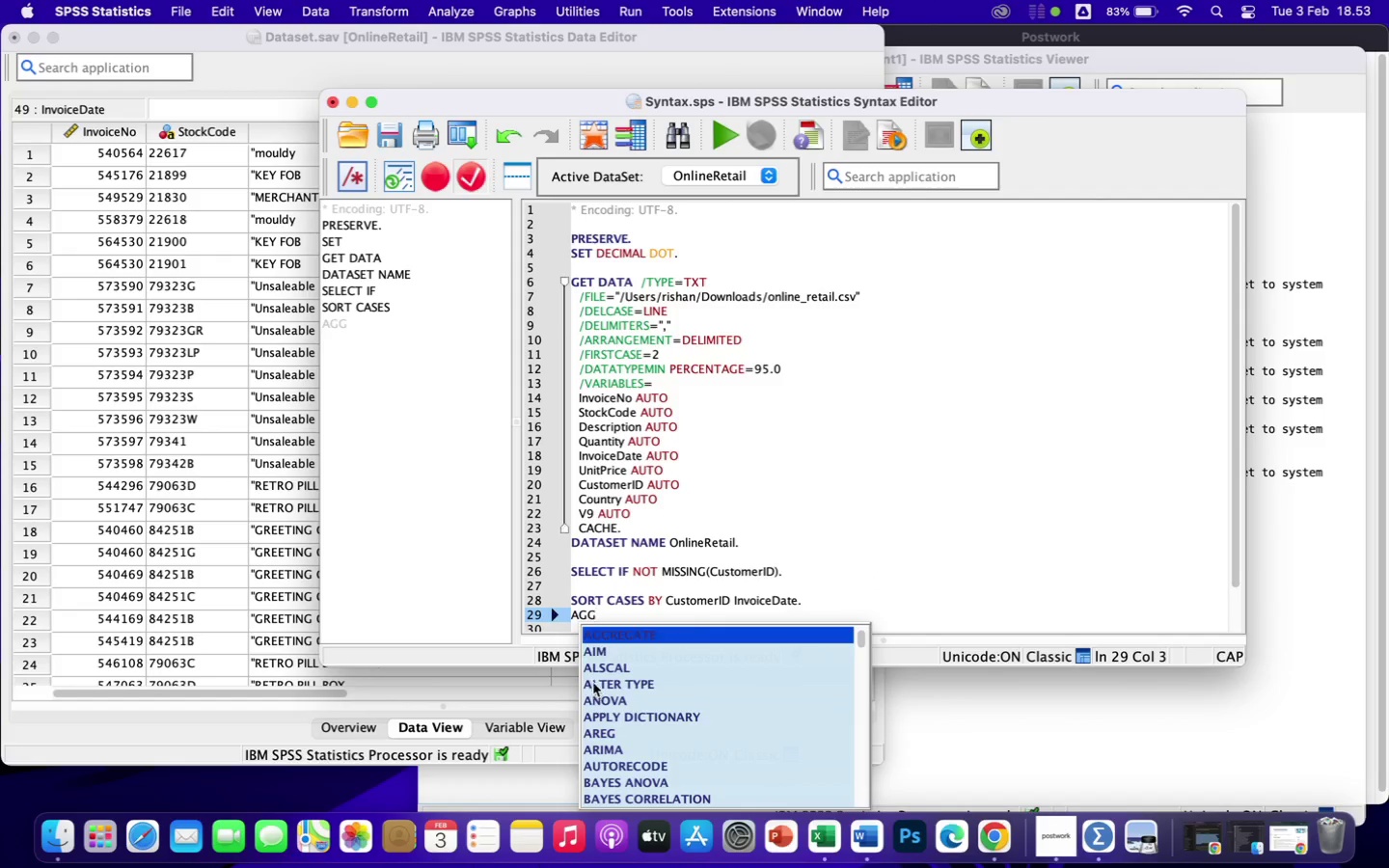 
left_click([614, 637])
 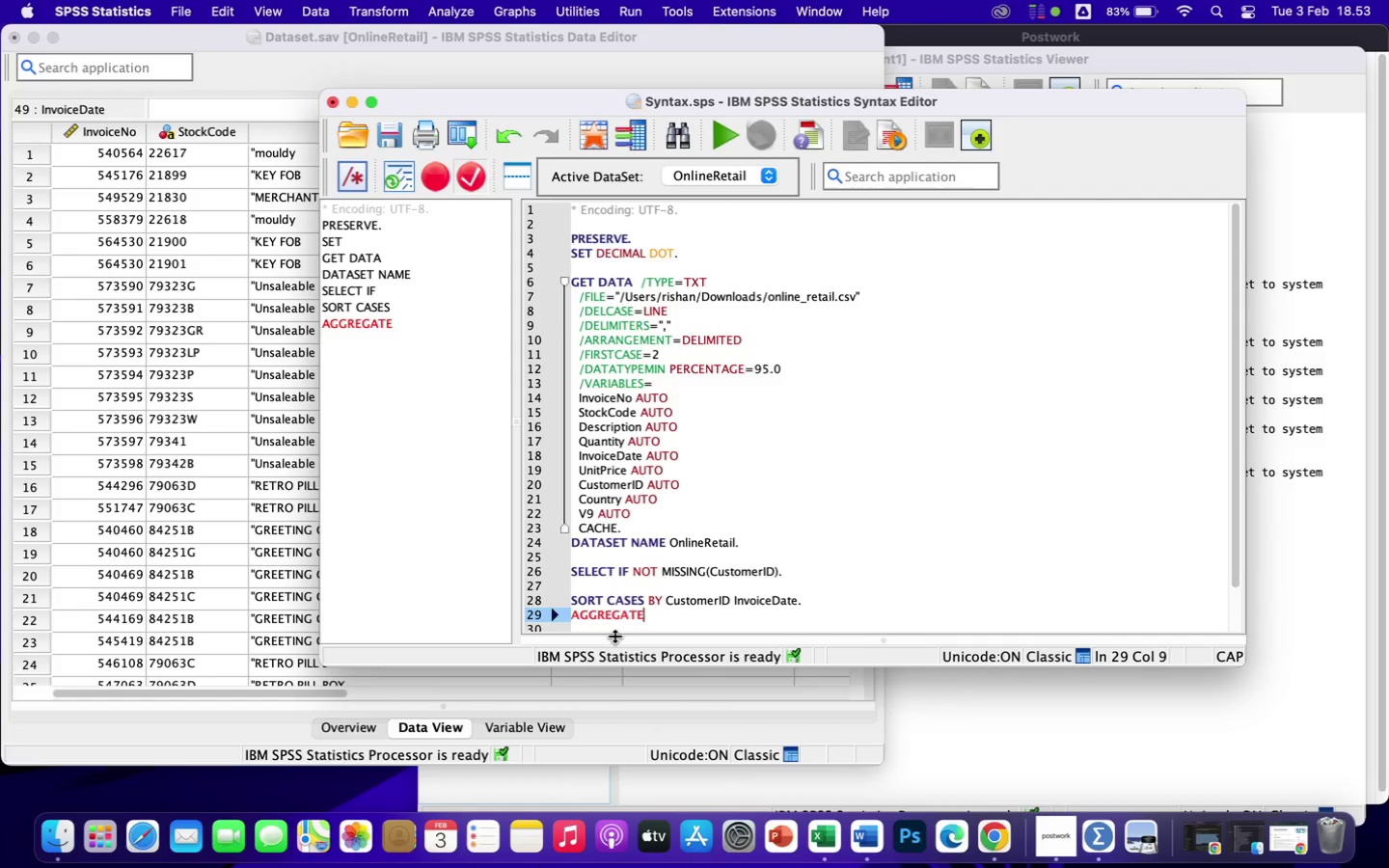 
key(Enter)
 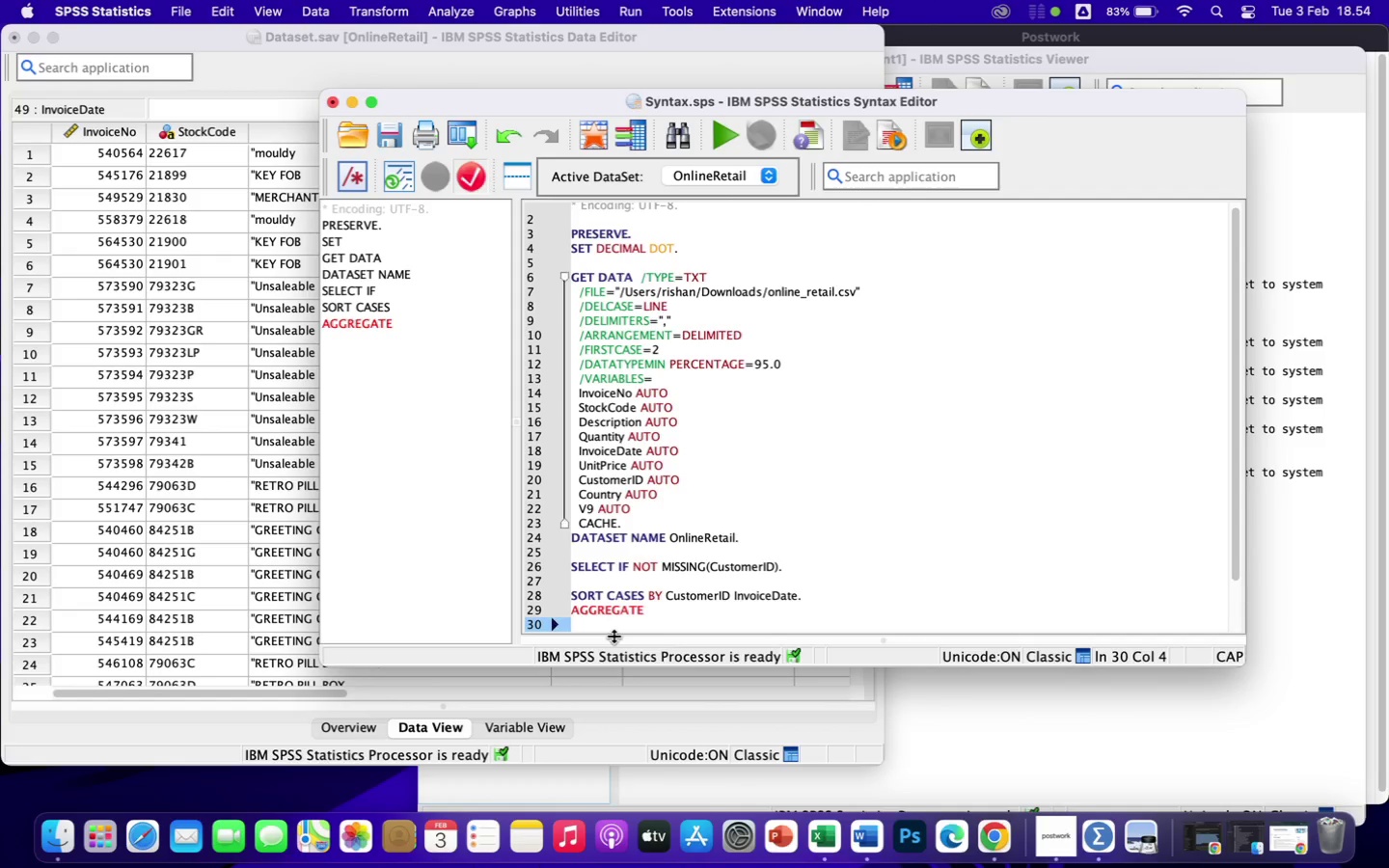 
type(/OUT)
 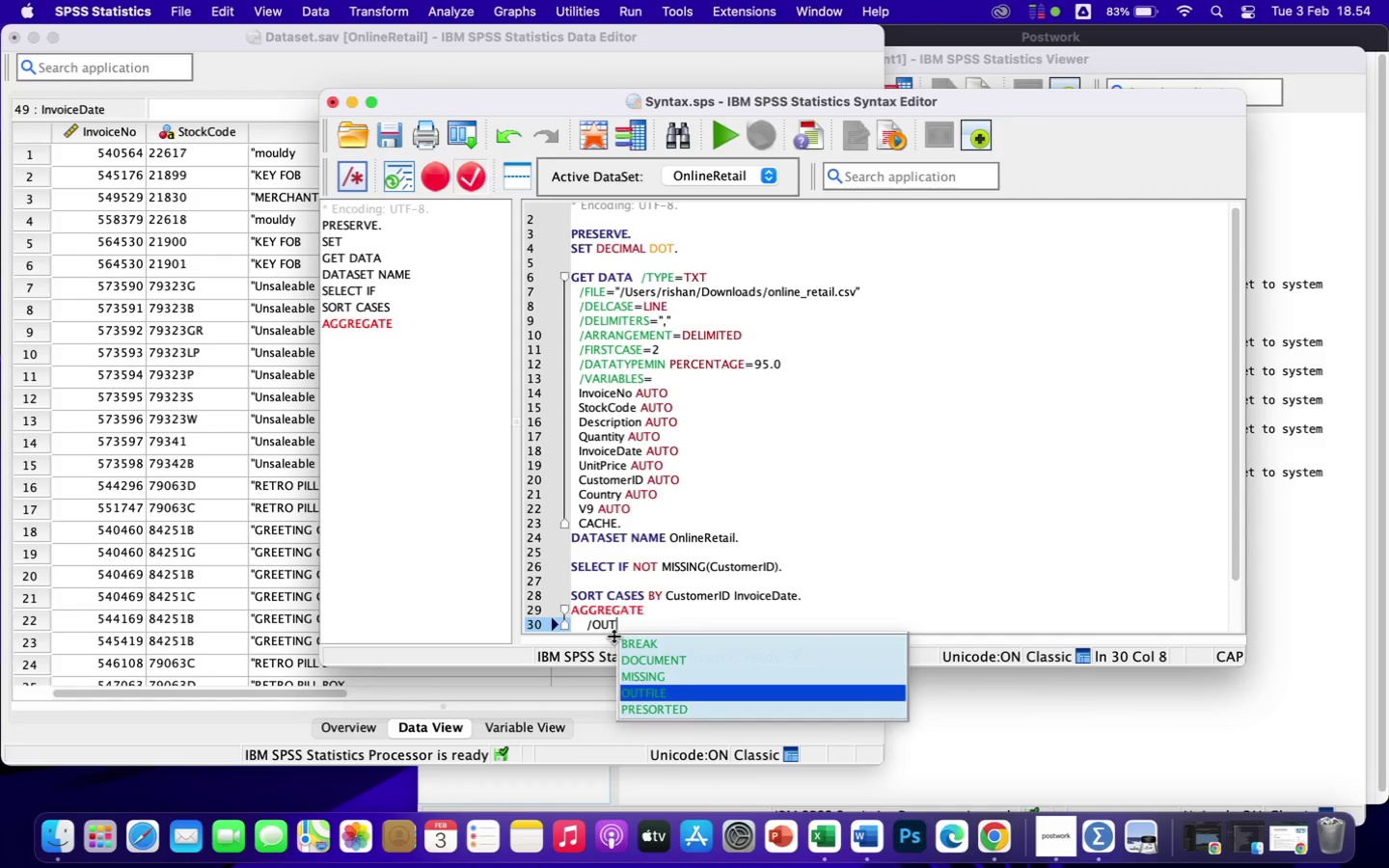 
key(Enter)
 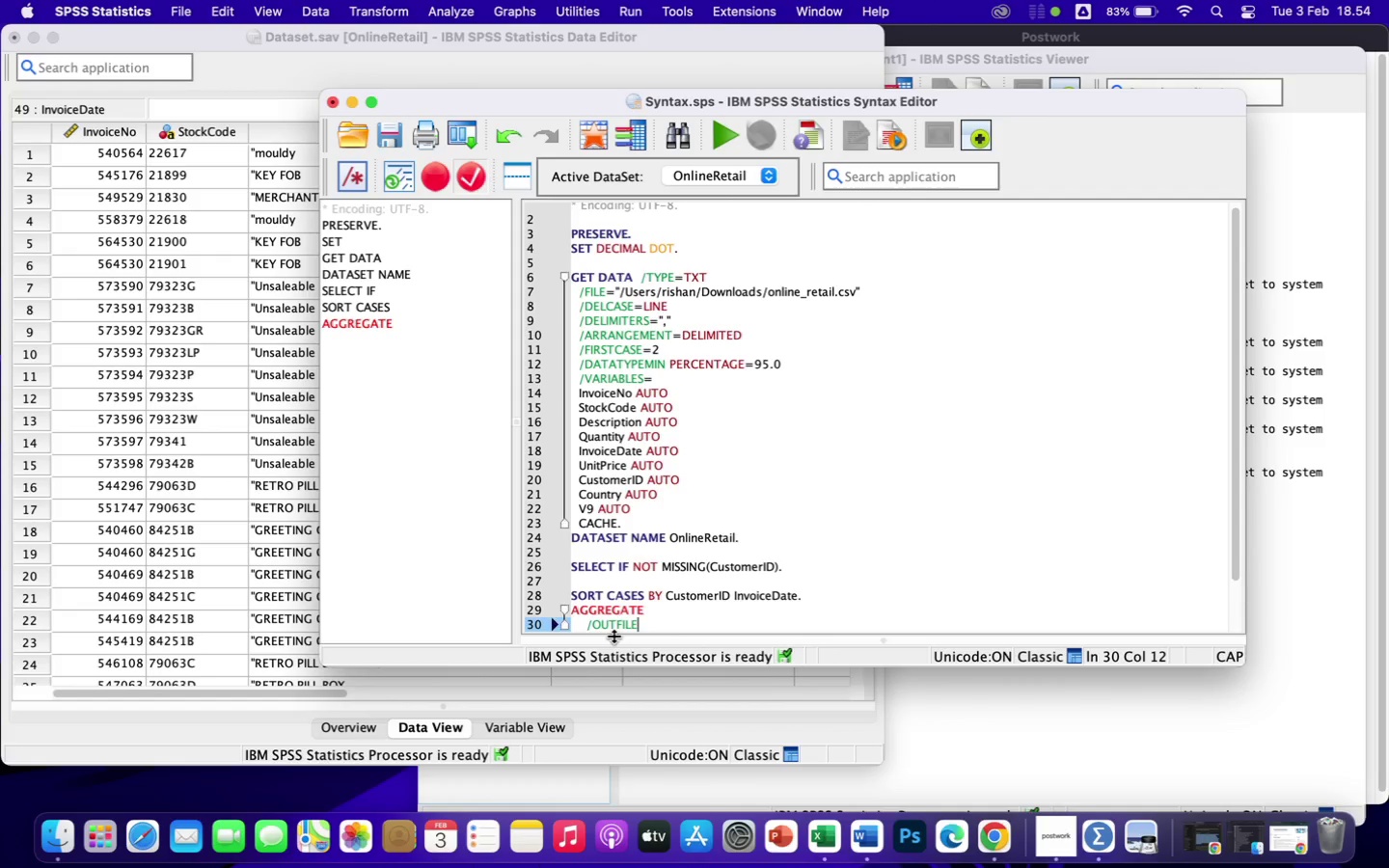 
key(Equal)
 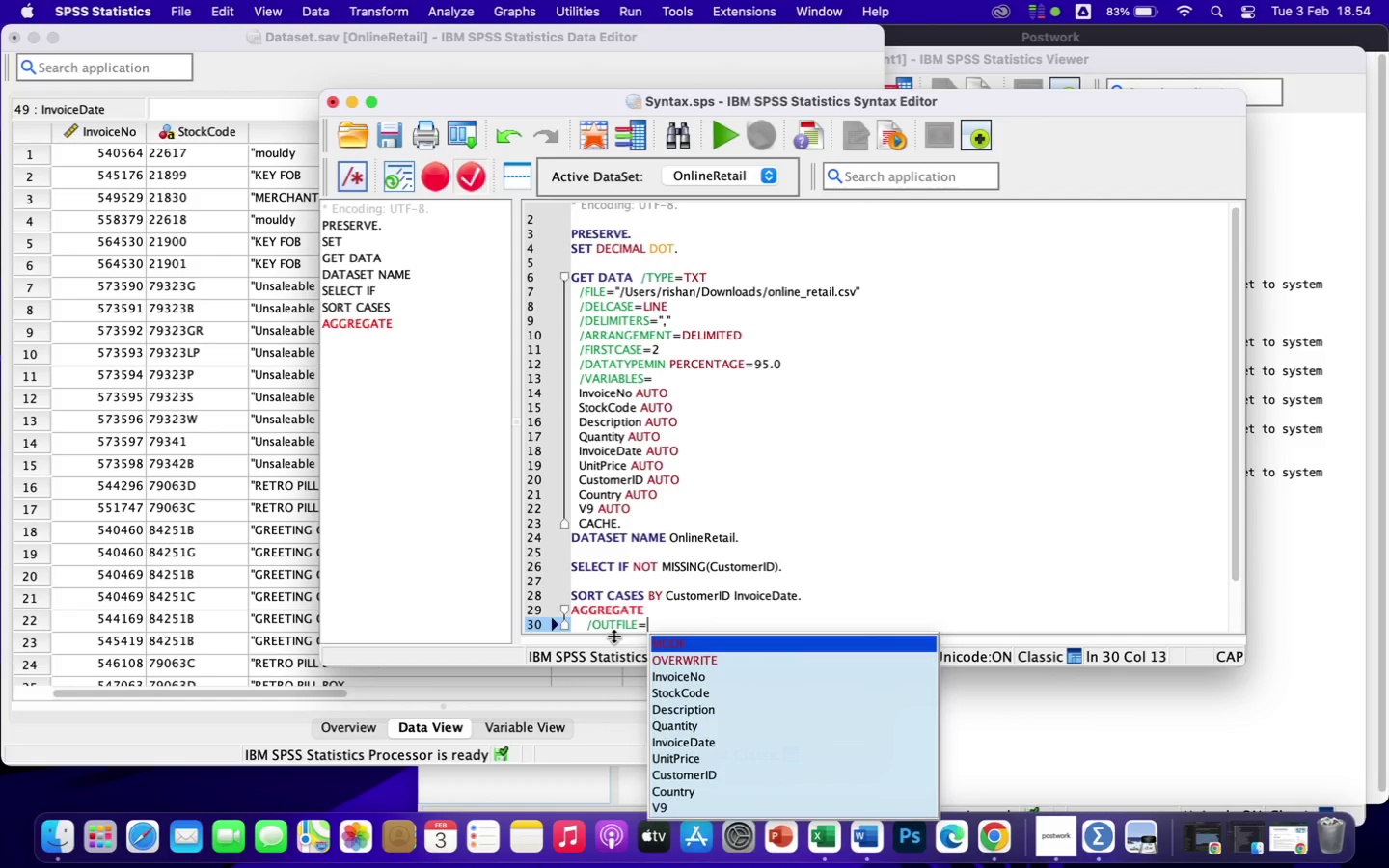 
wait(5.62)
 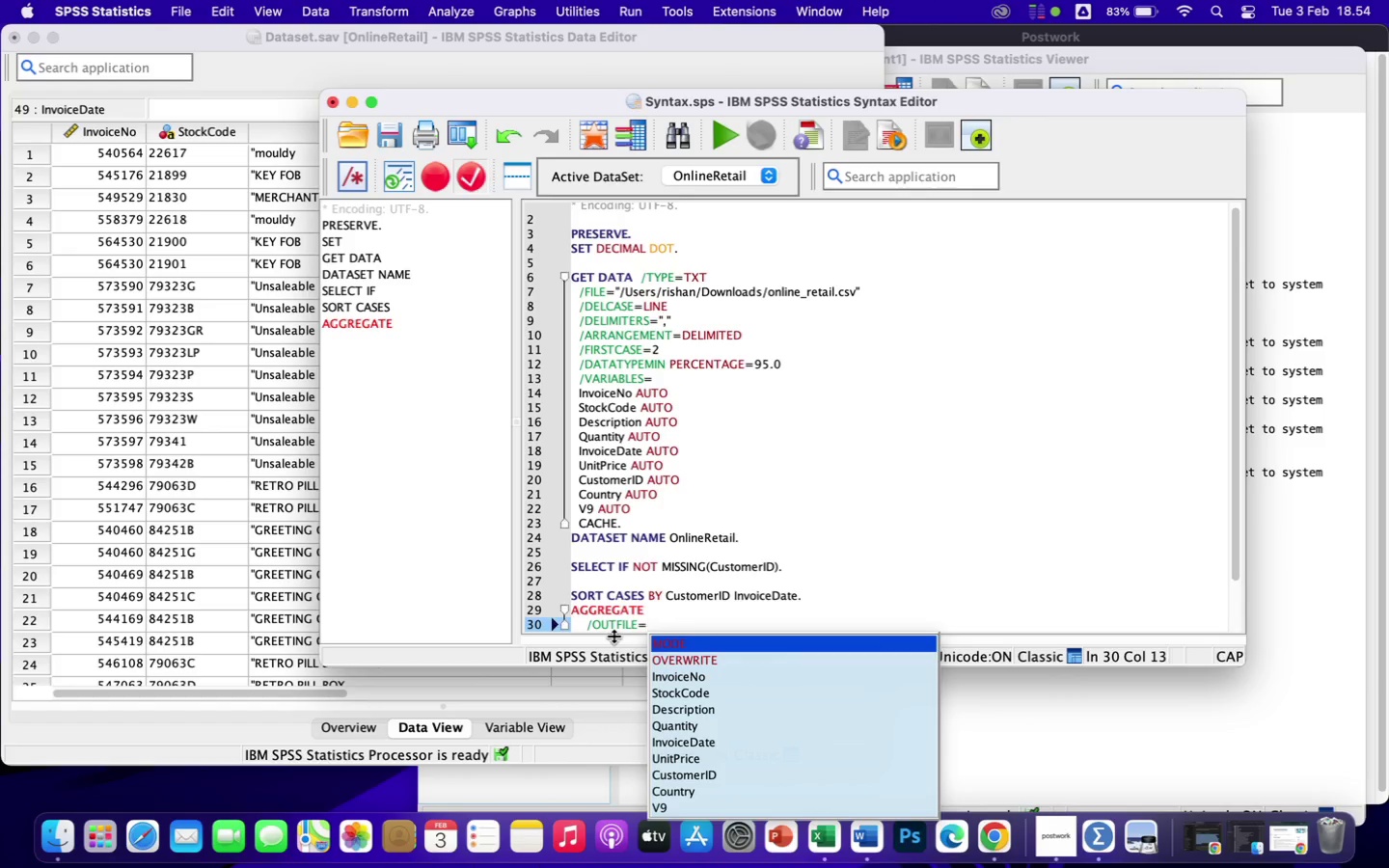 
key(Shift+8)
 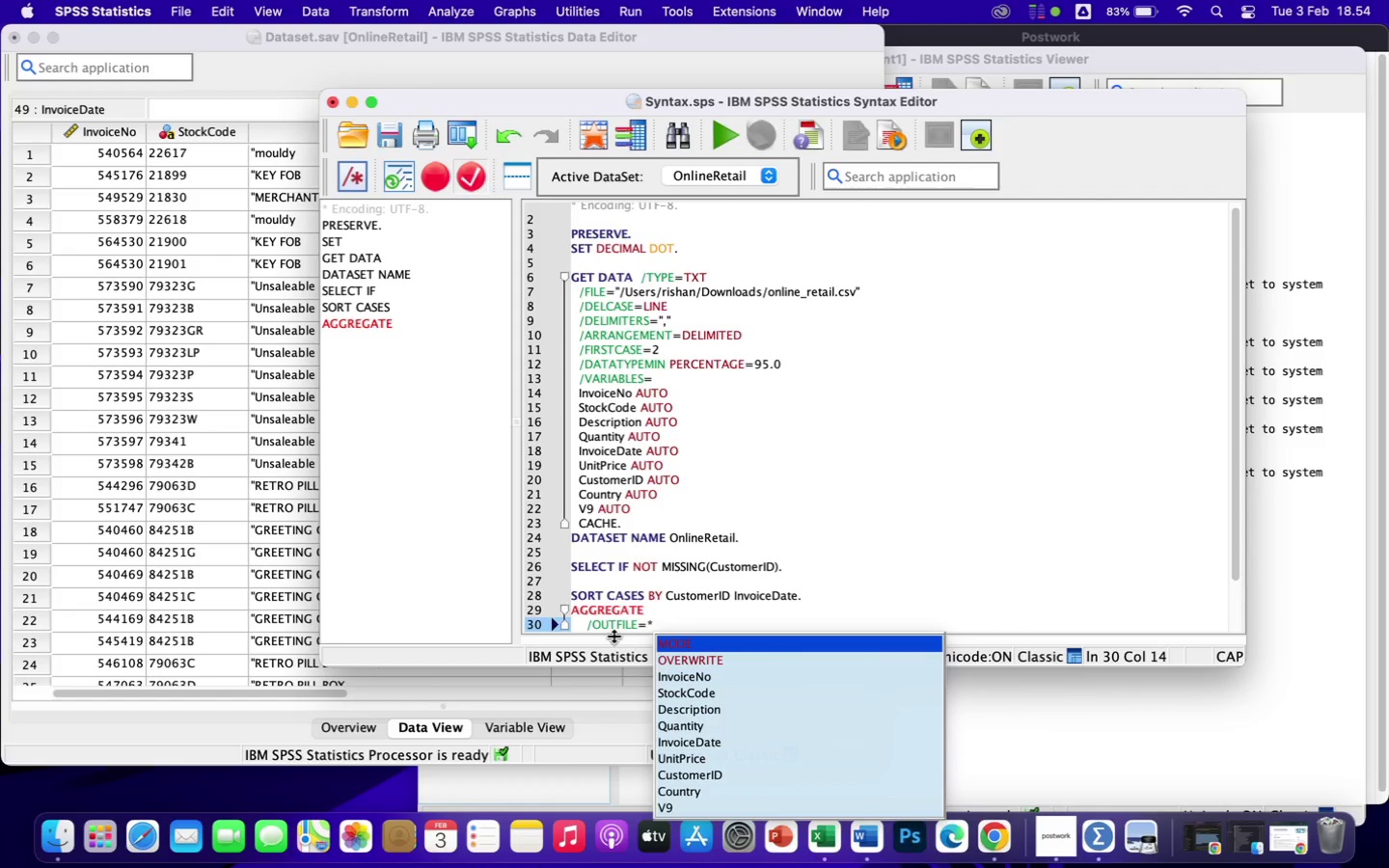 
type( MODE=)
 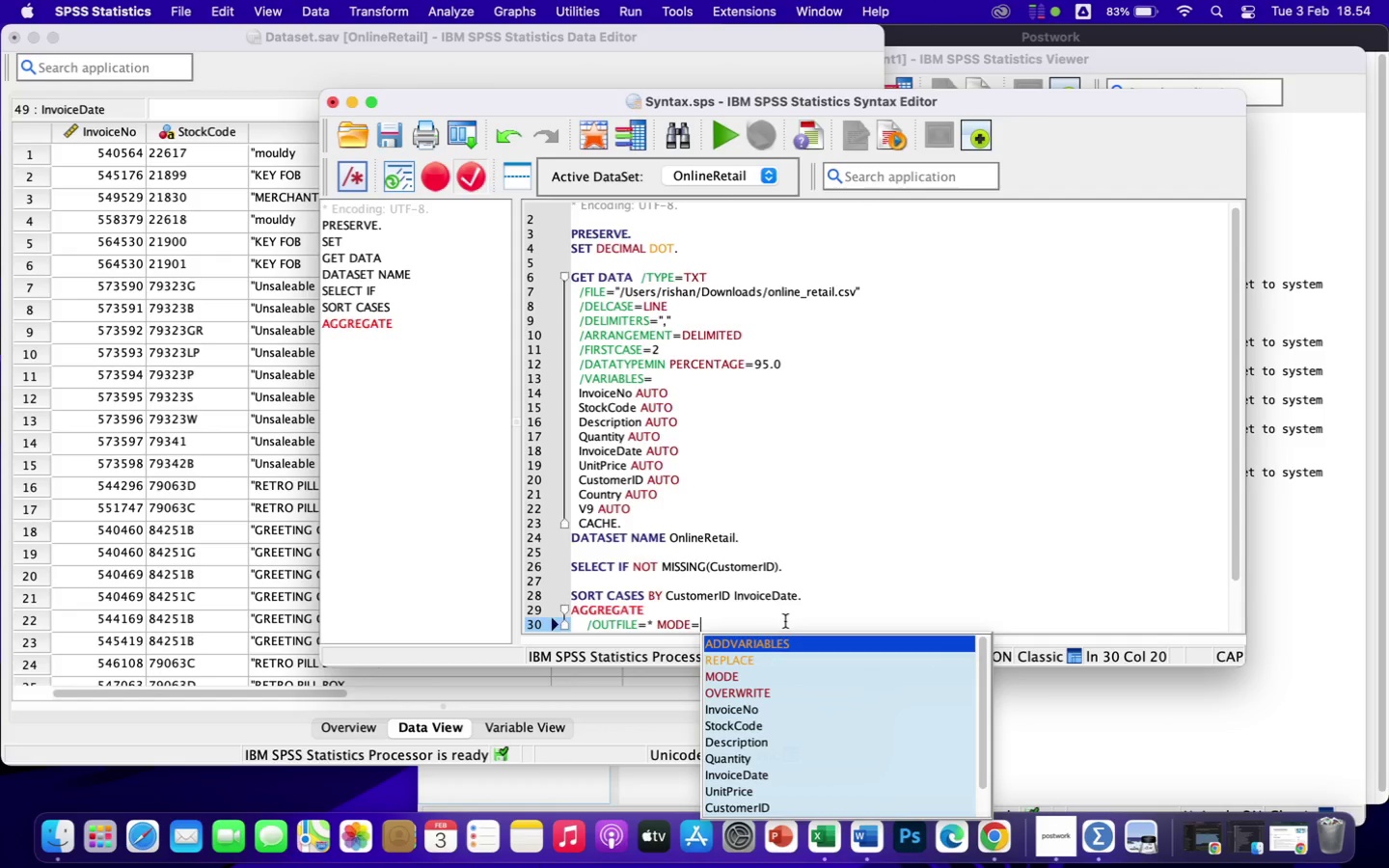 
left_click([776, 646])
 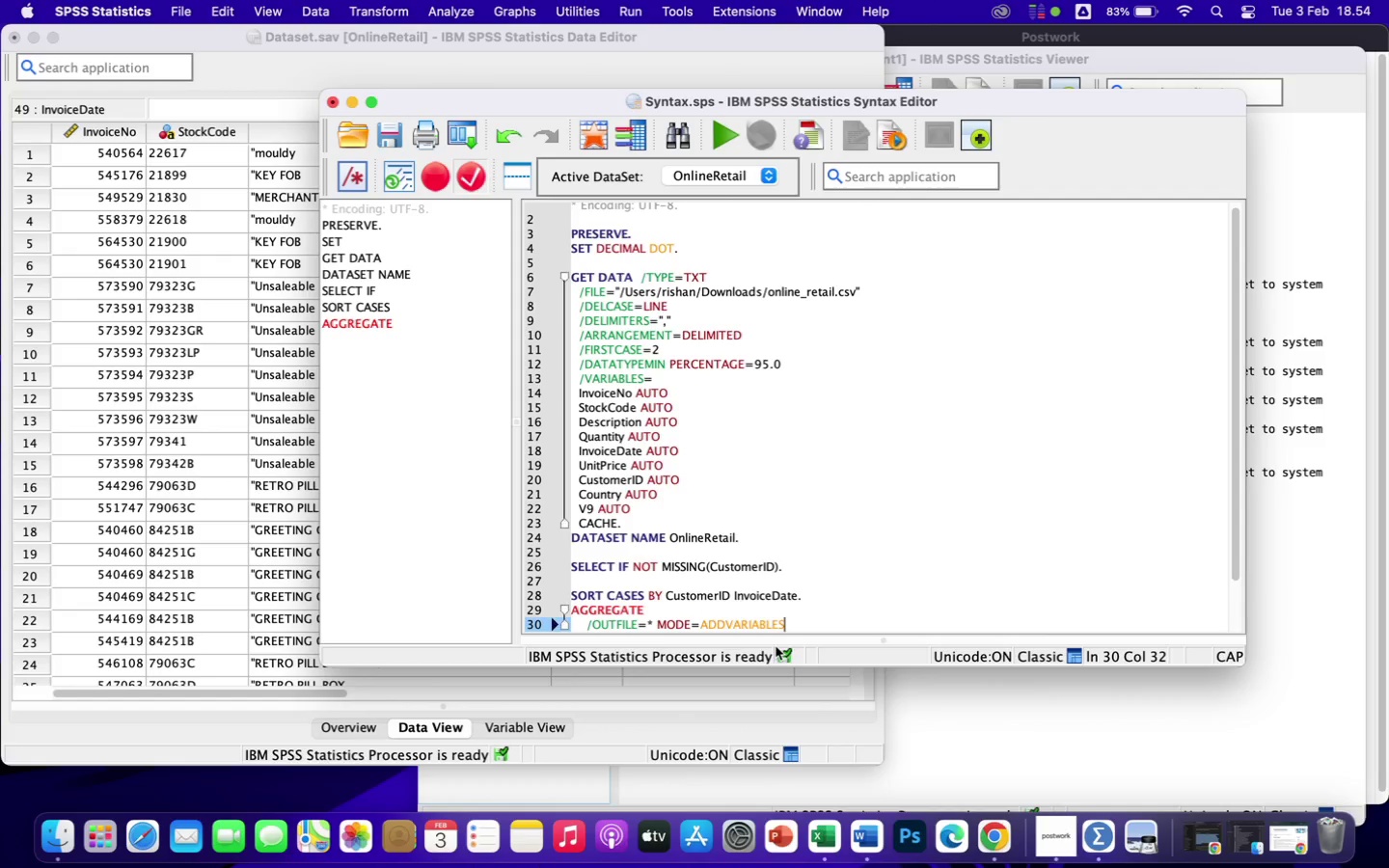 
key(Enter)
 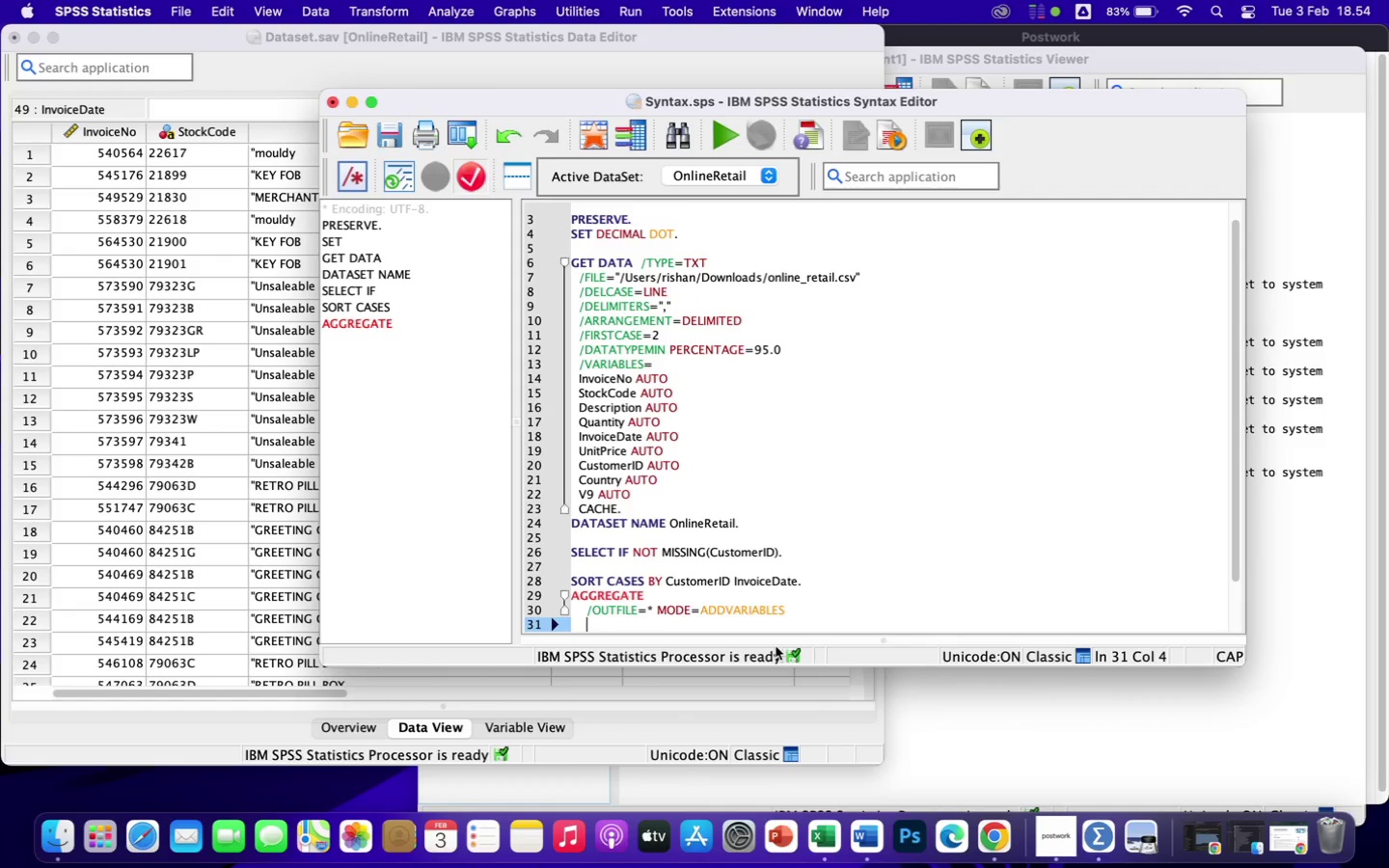 
type(/BREAK=CU)
 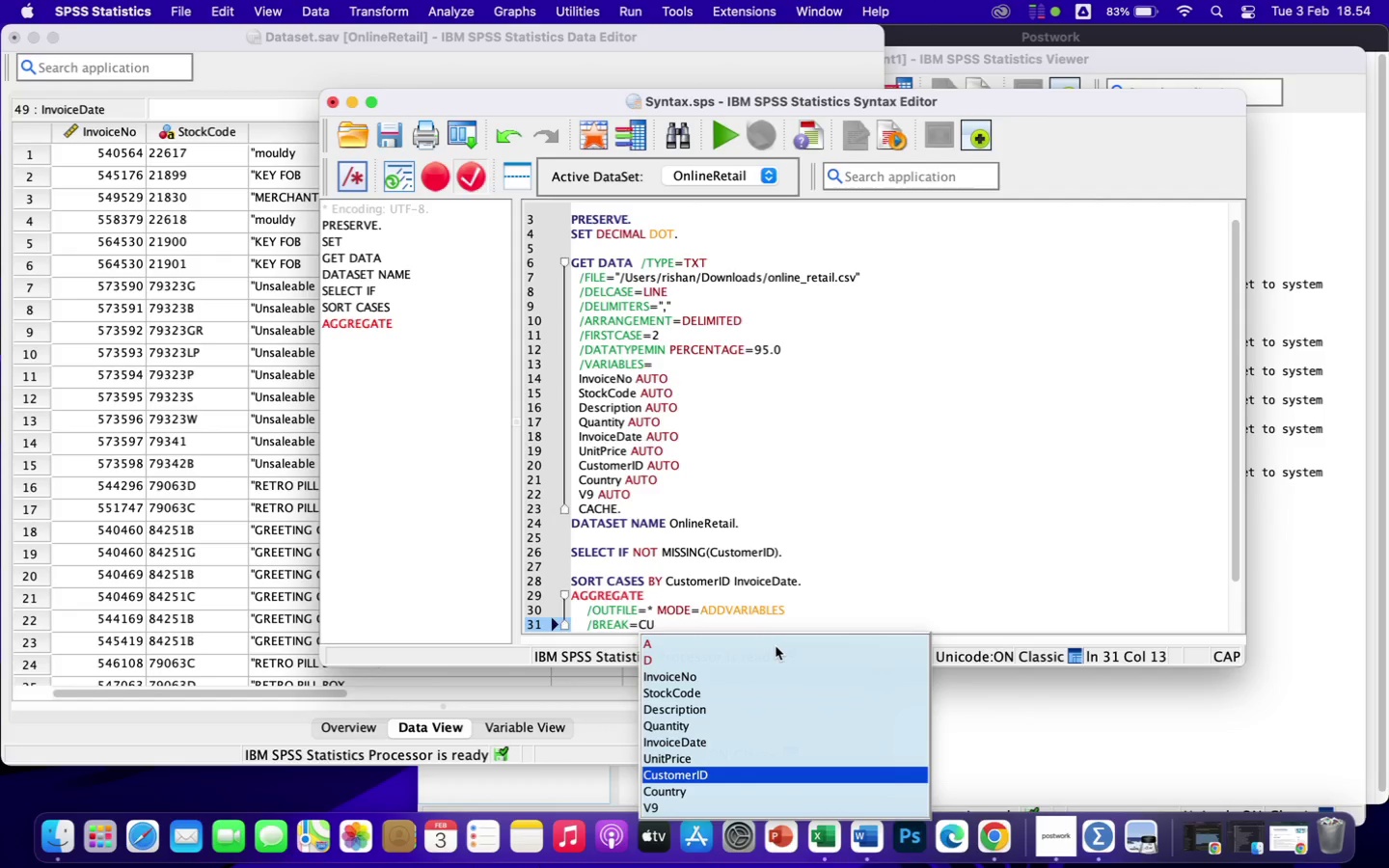 
key(Enter)
 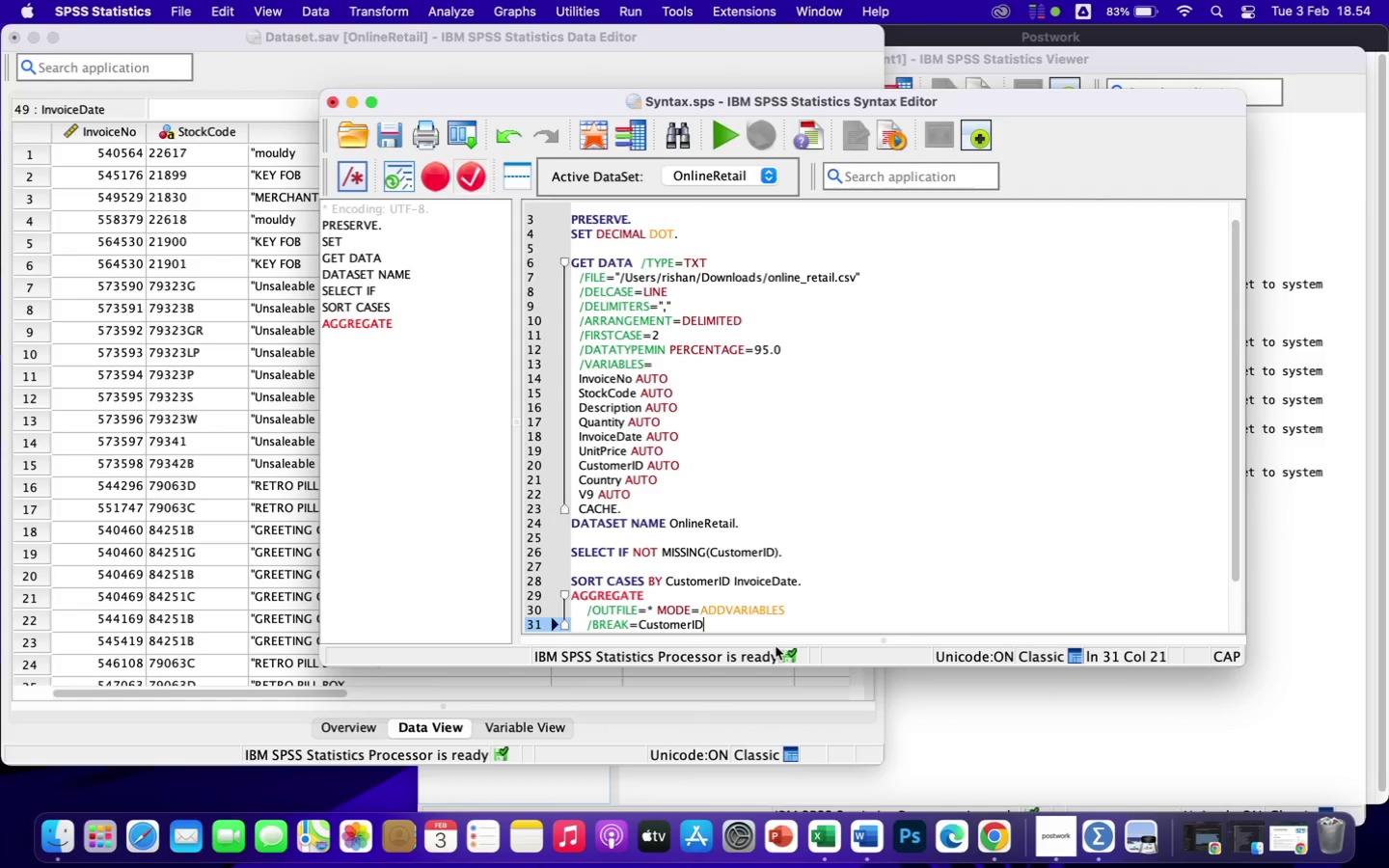 
key(Enter)
 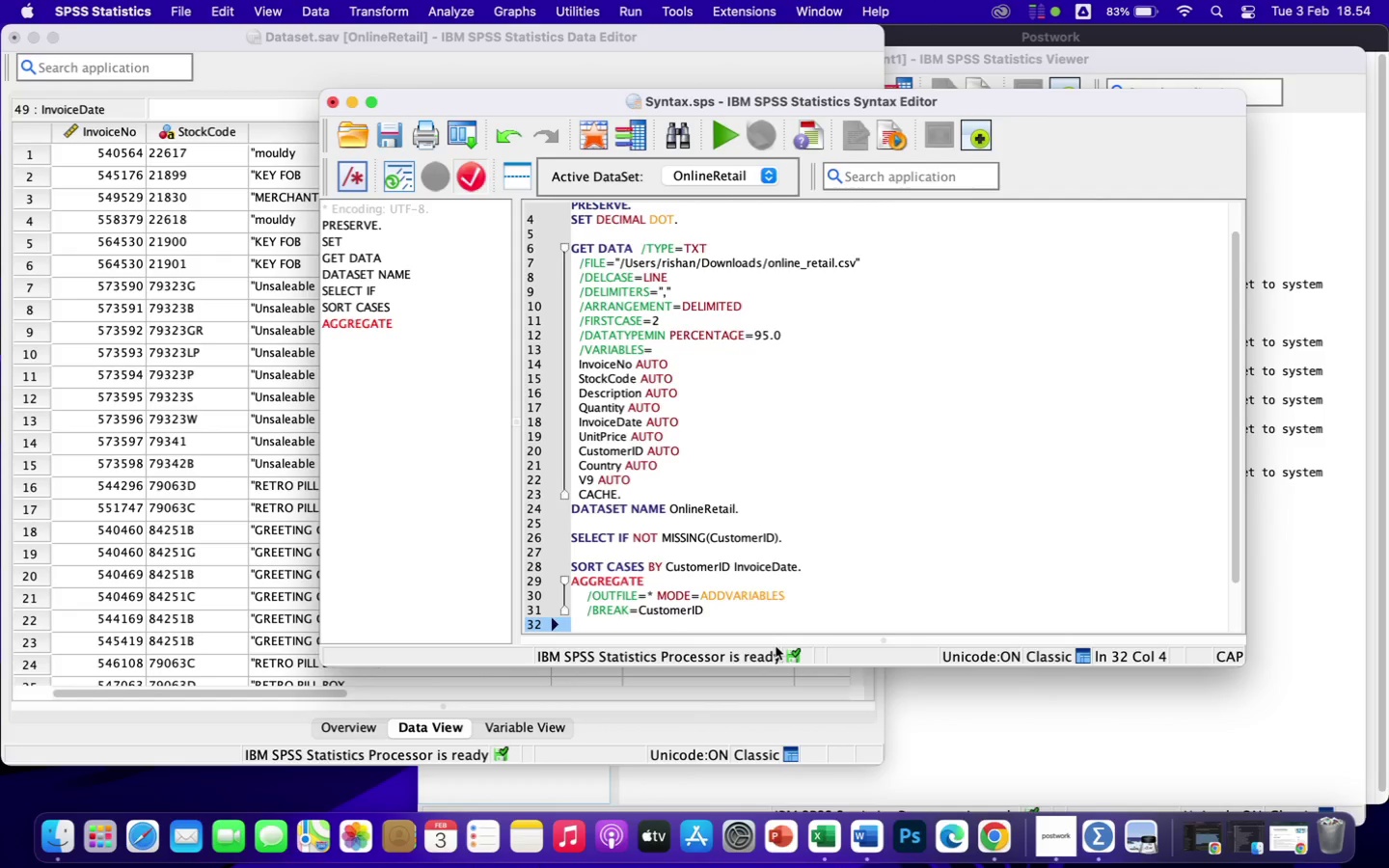 
type(/FIRST)
 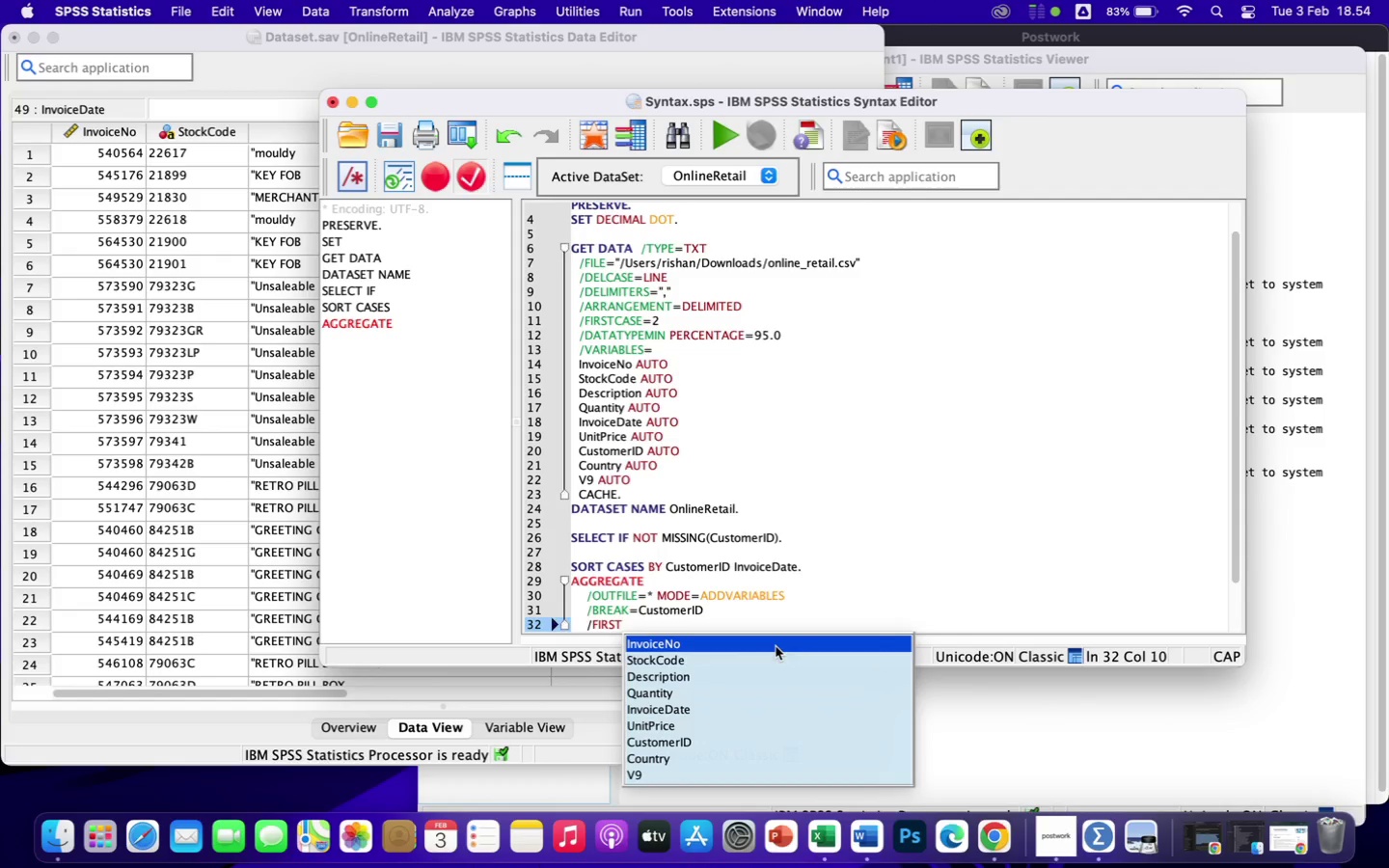 
wait(8.91)
 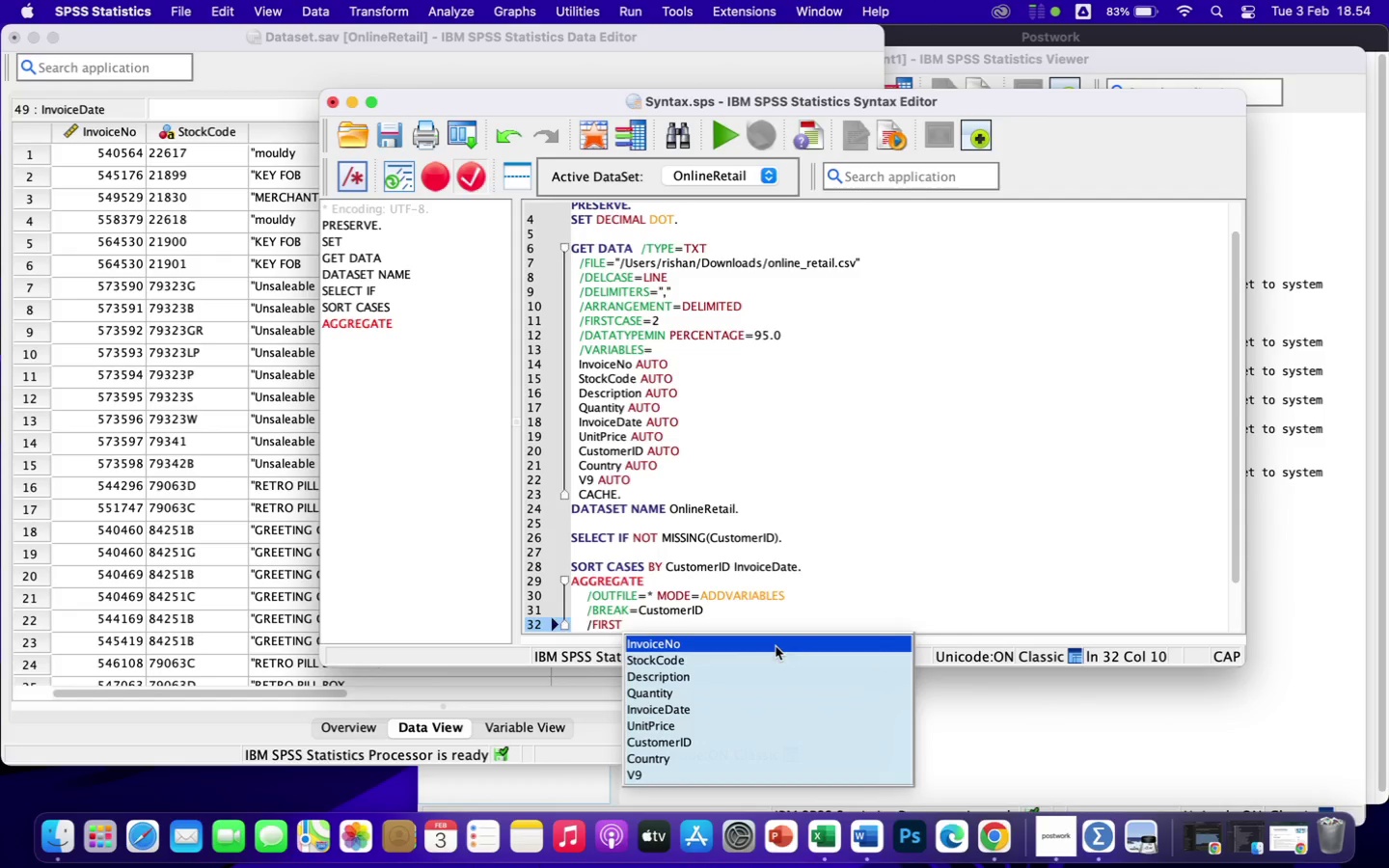 
left_click([674, 709])
 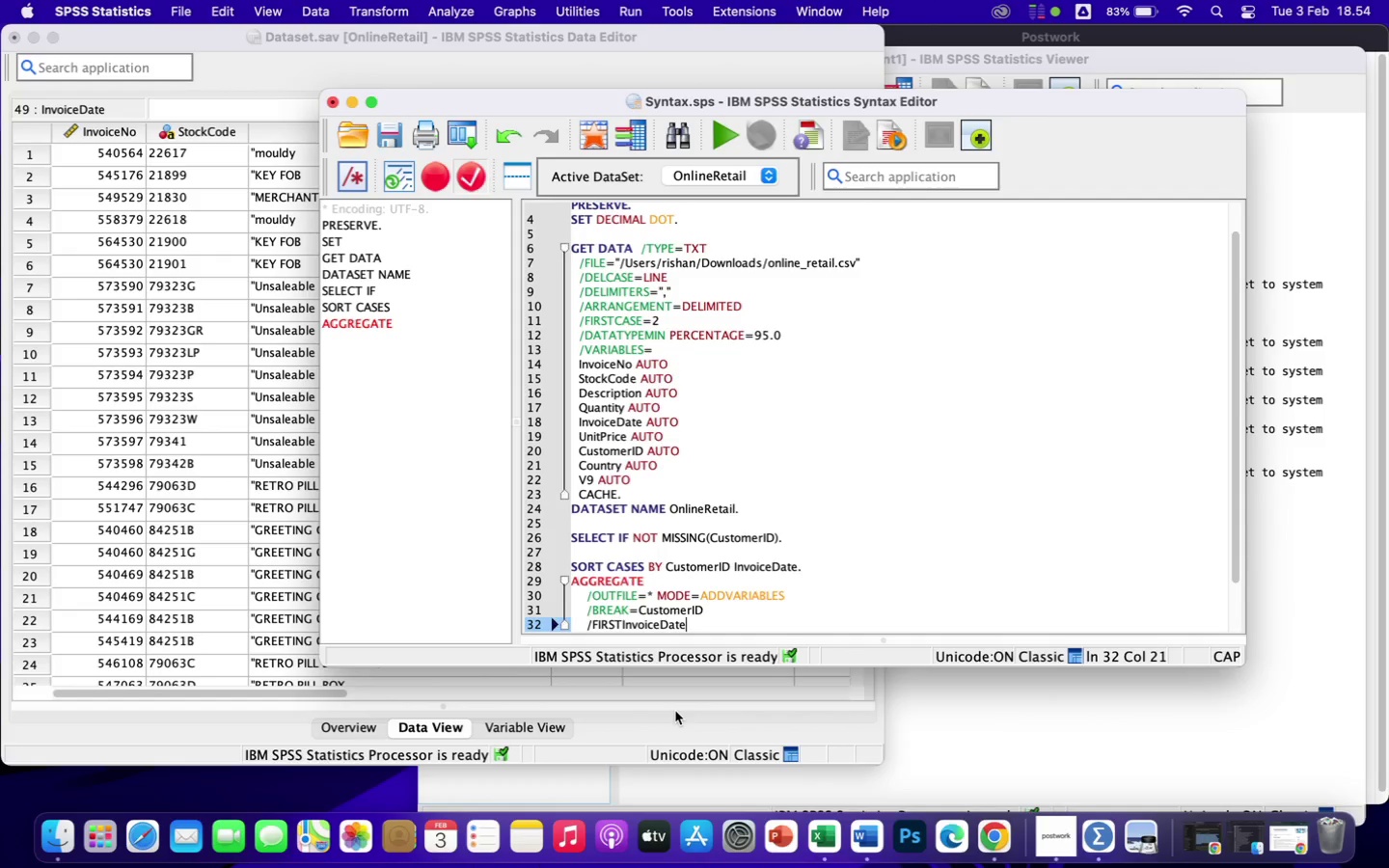 
type(= MIN)
 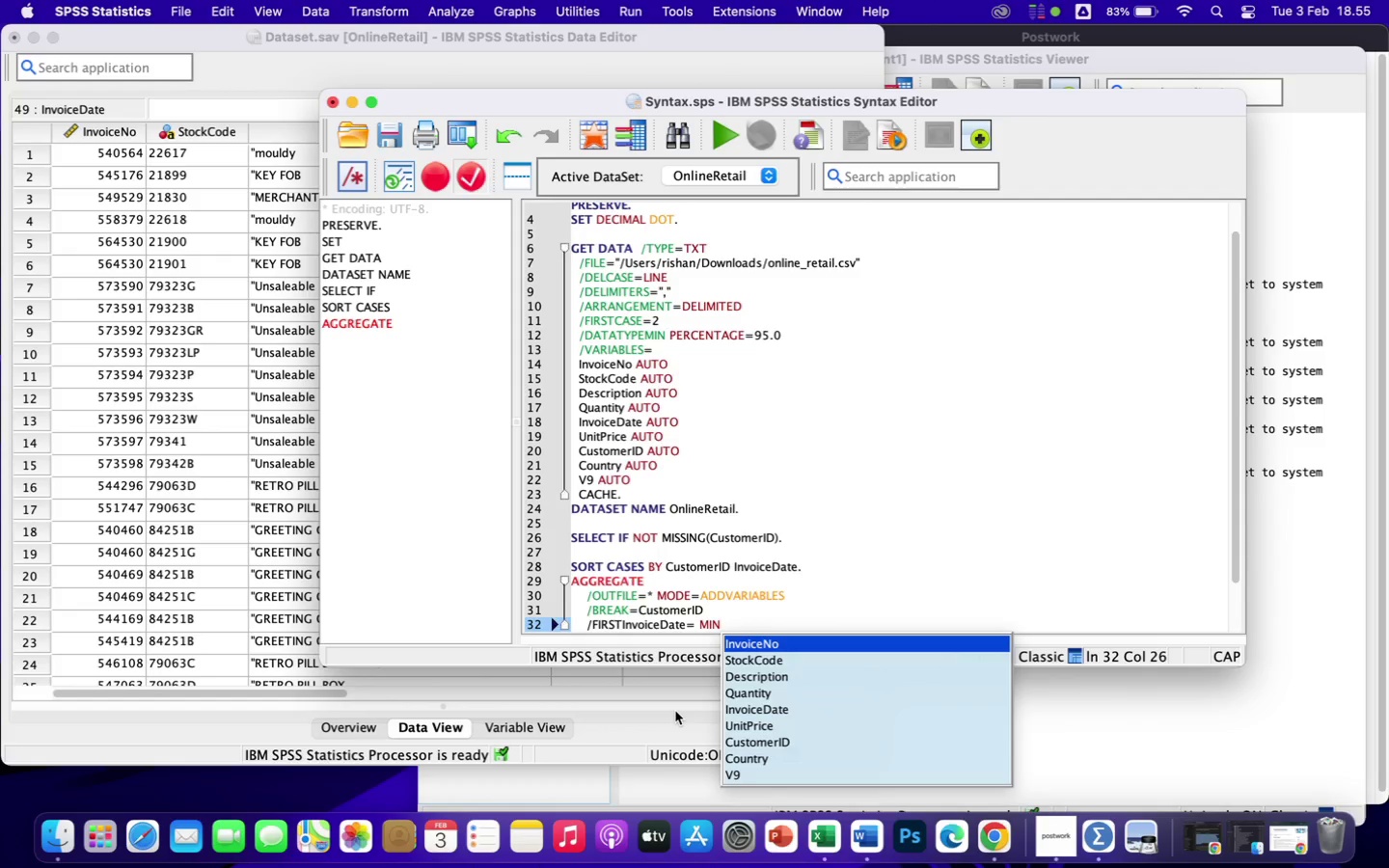 
key(Shift+9)
 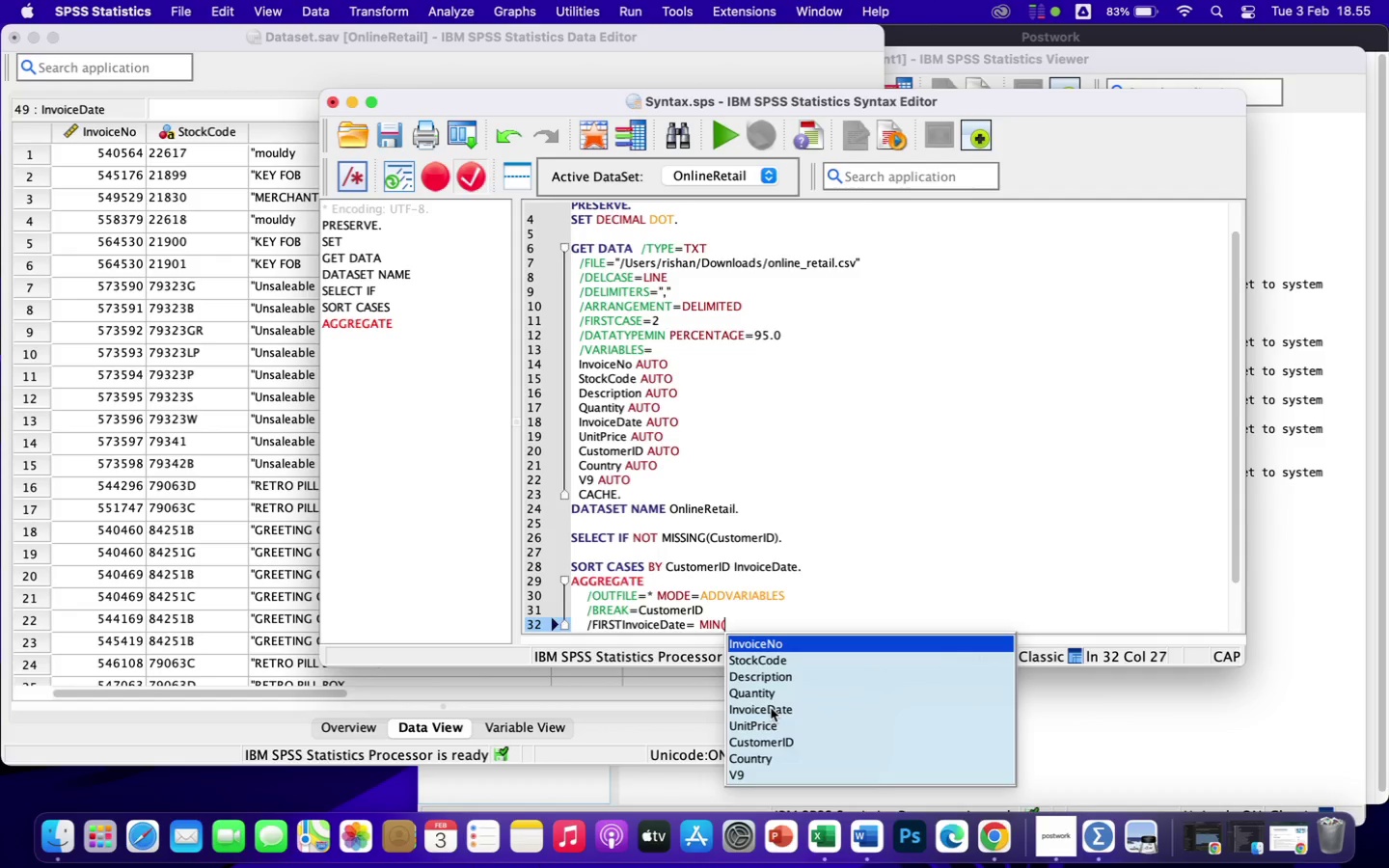 
left_click([771, 708])
 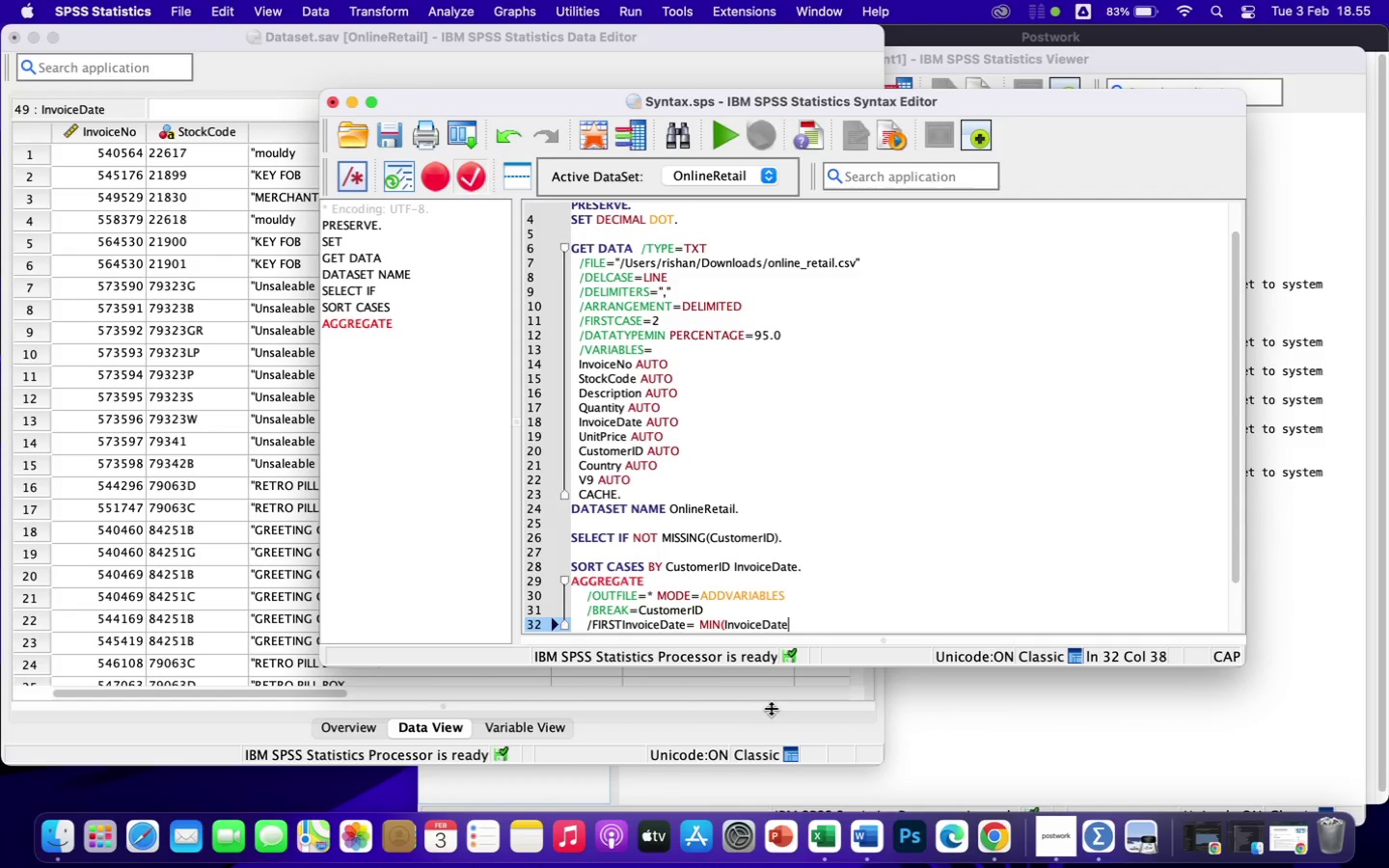 
key(Shift+0)
 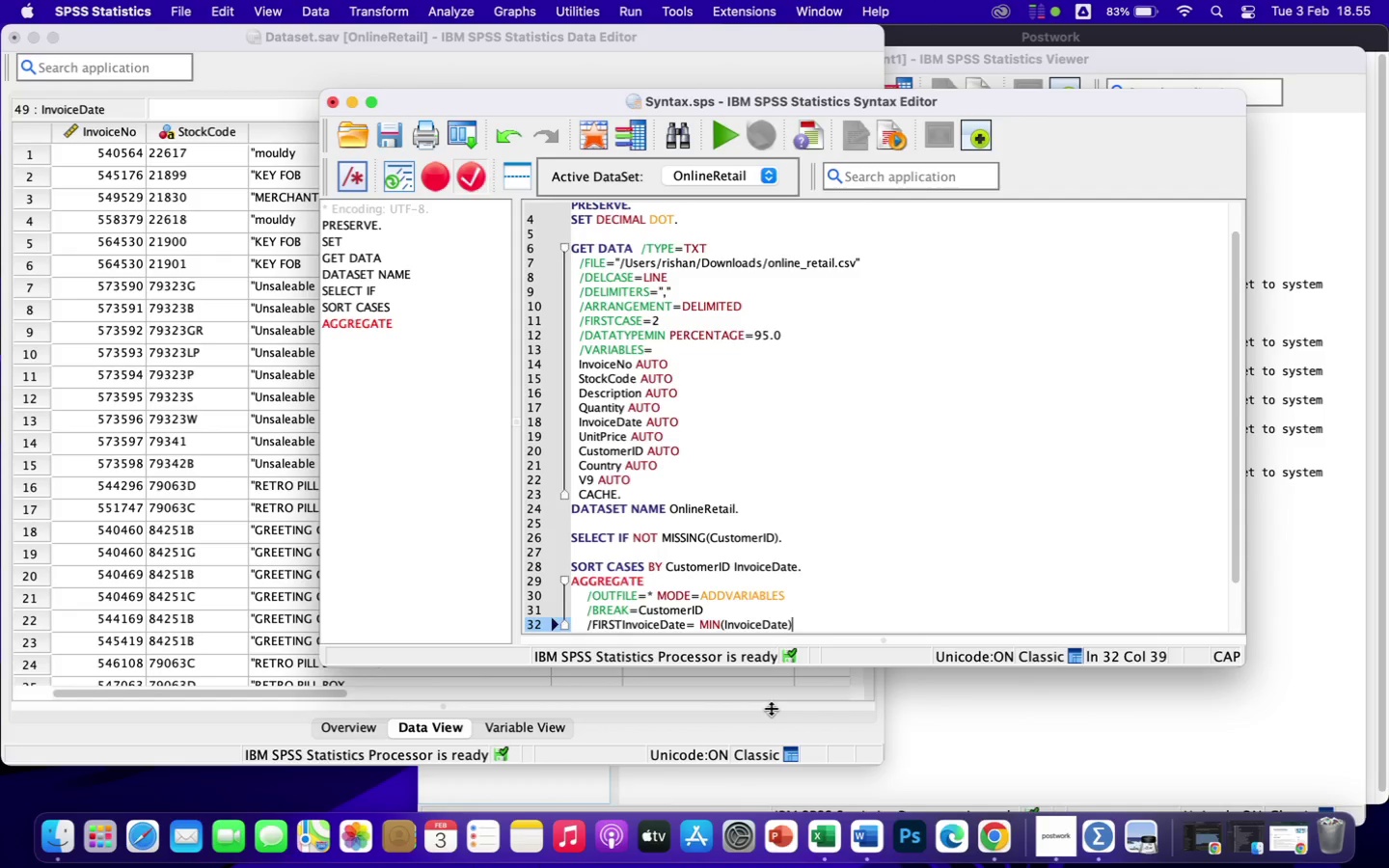 
key(Period)
 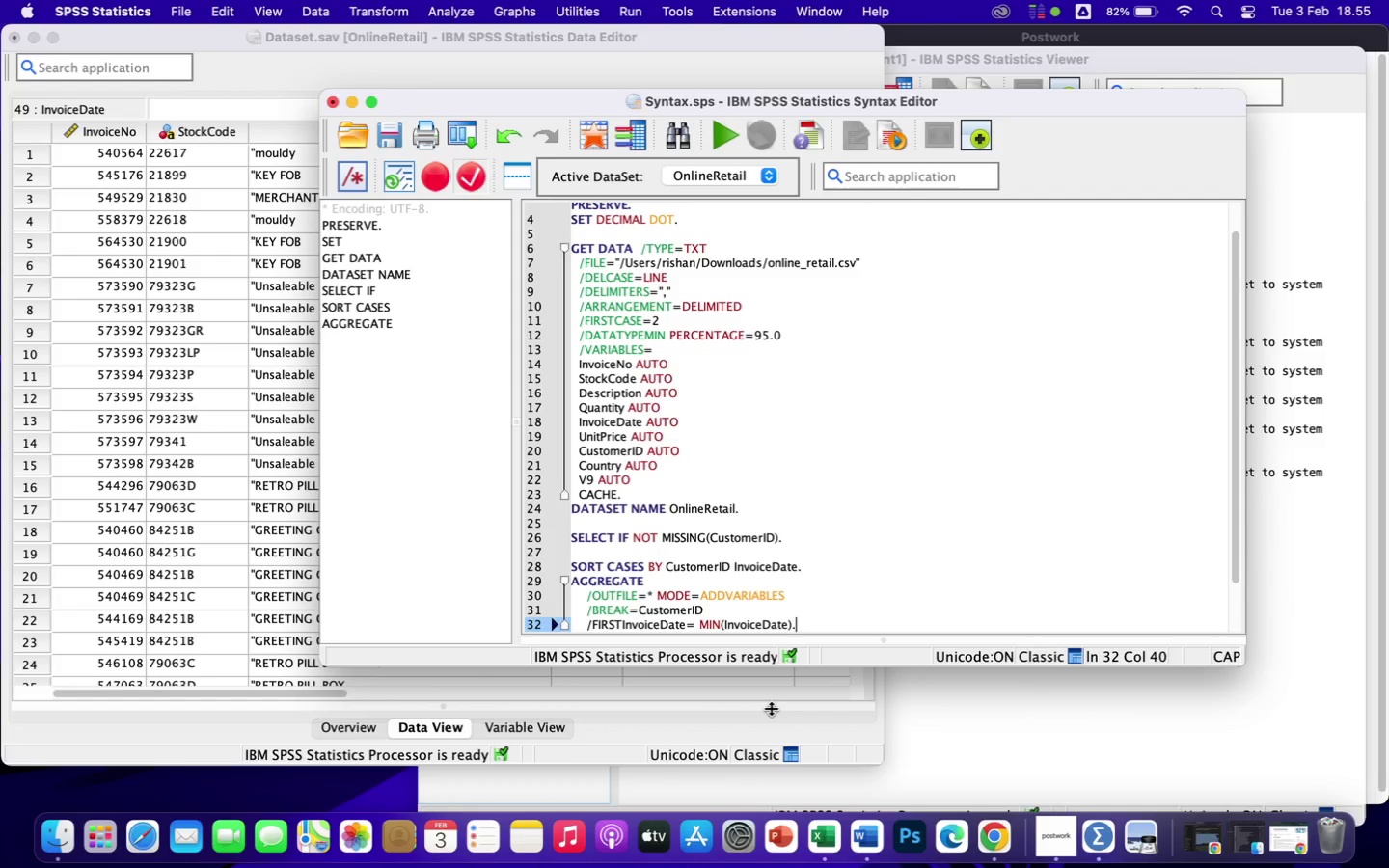 
key(Enter)
 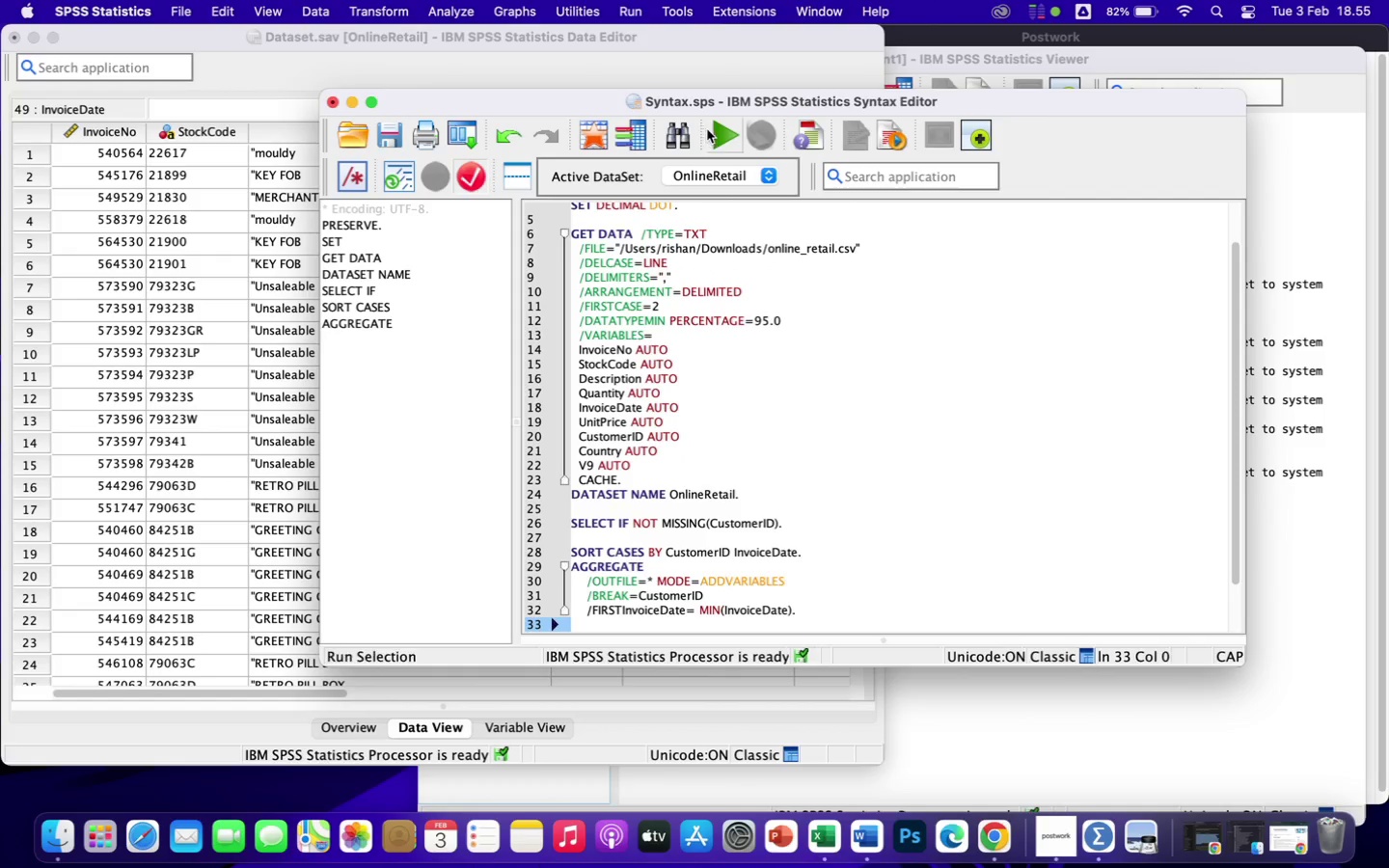 
left_click([715, 133])
 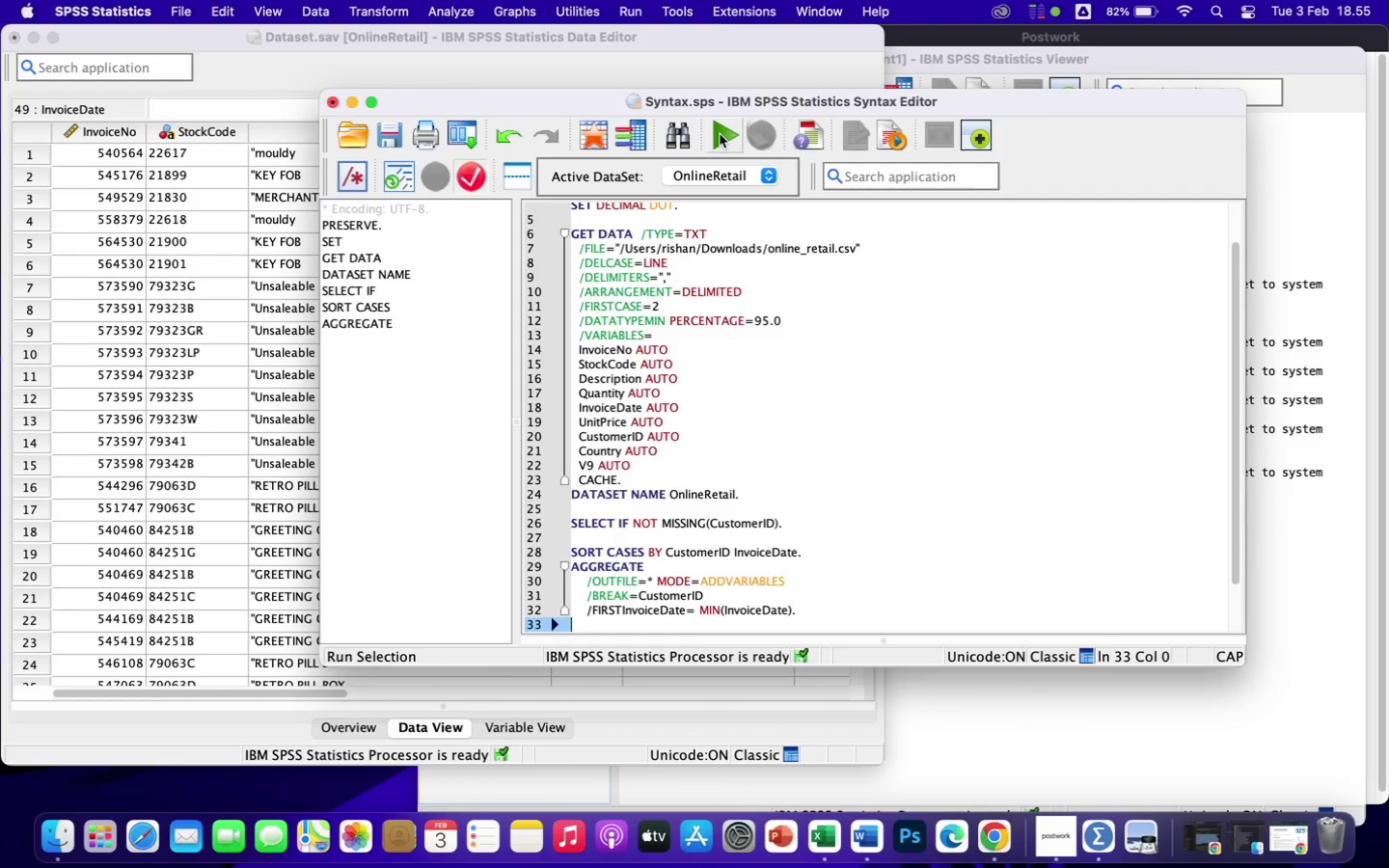 
wait(5.12)
 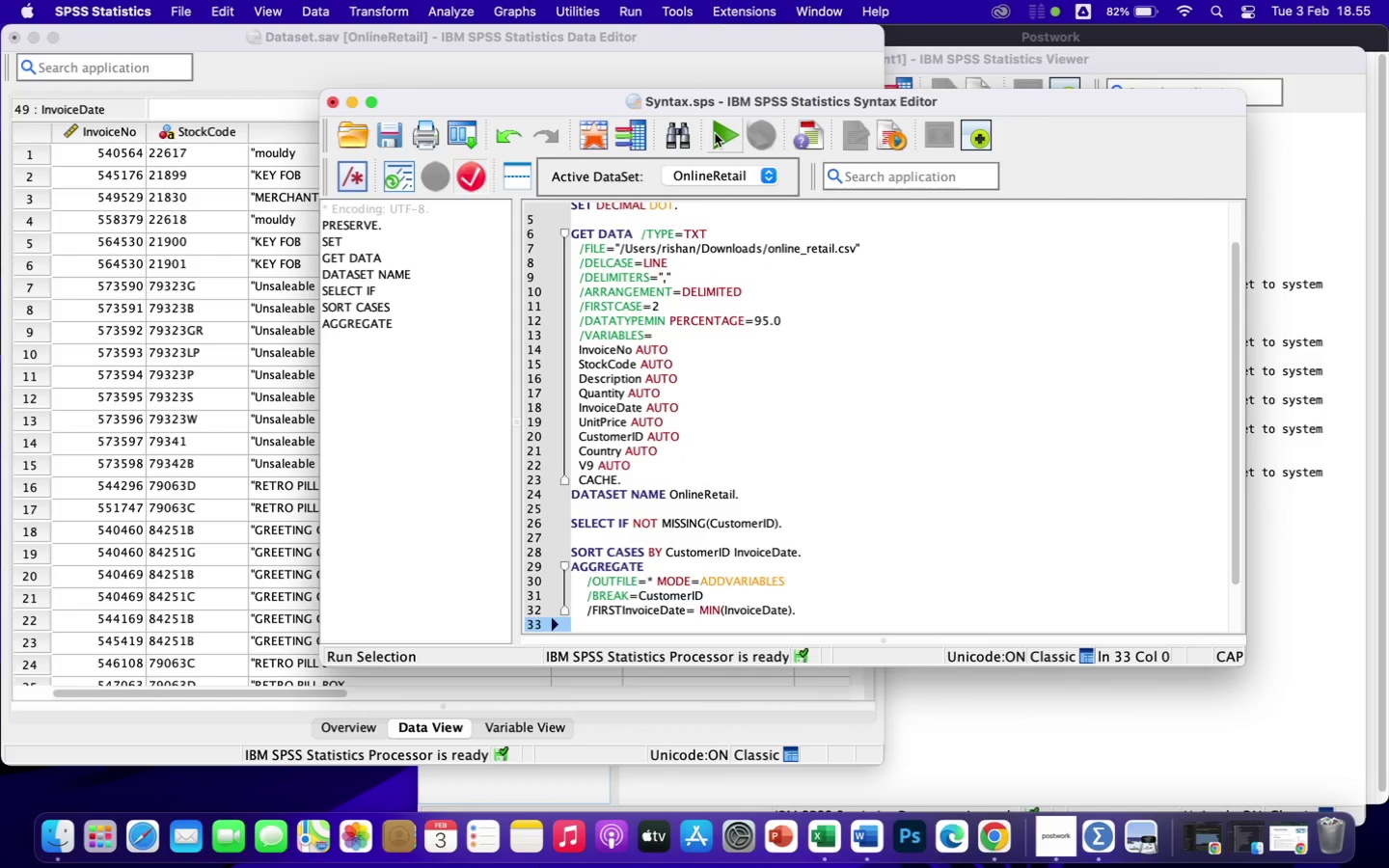 
double_click([720, 134])
 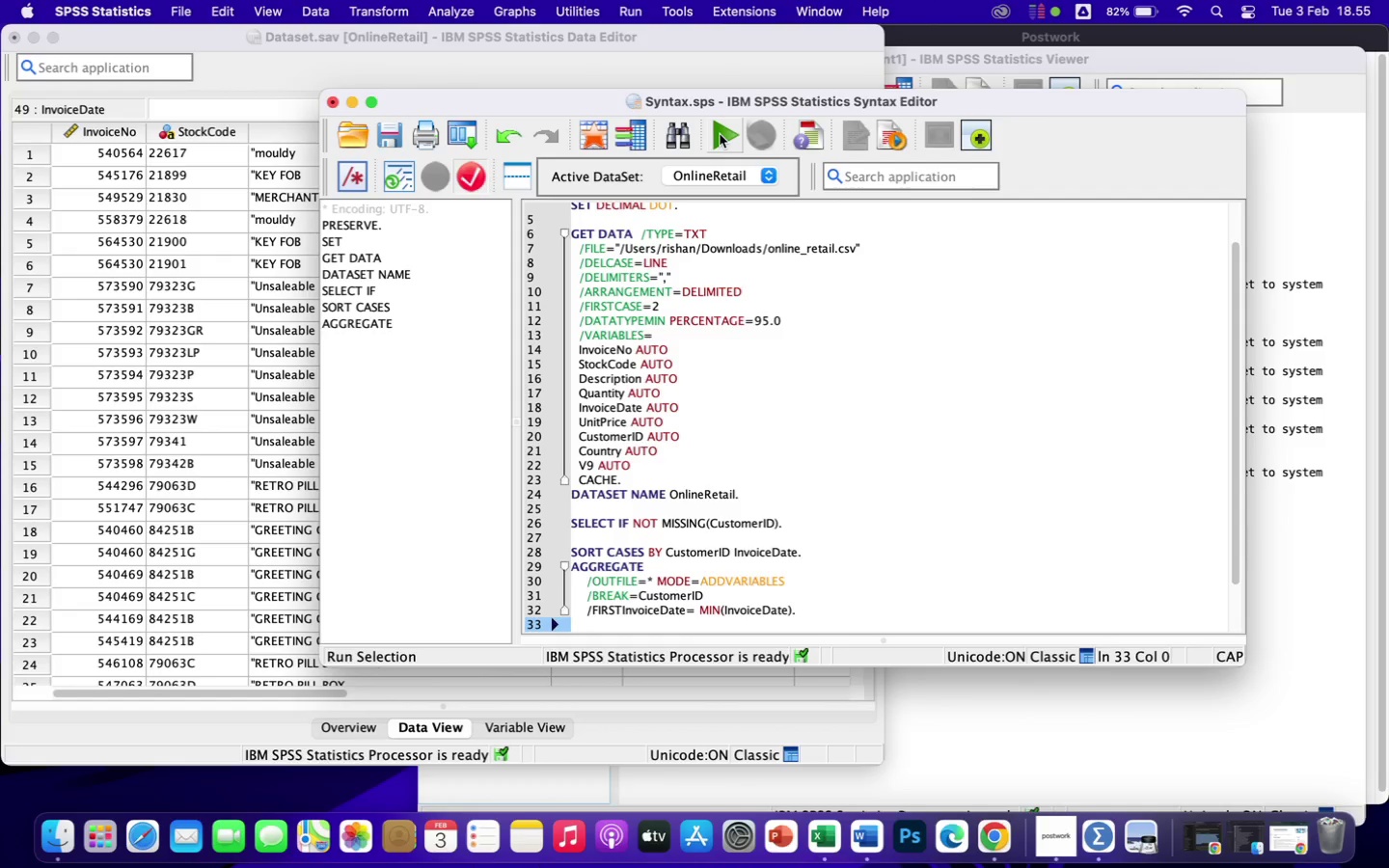 
triple_click([720, 134])
 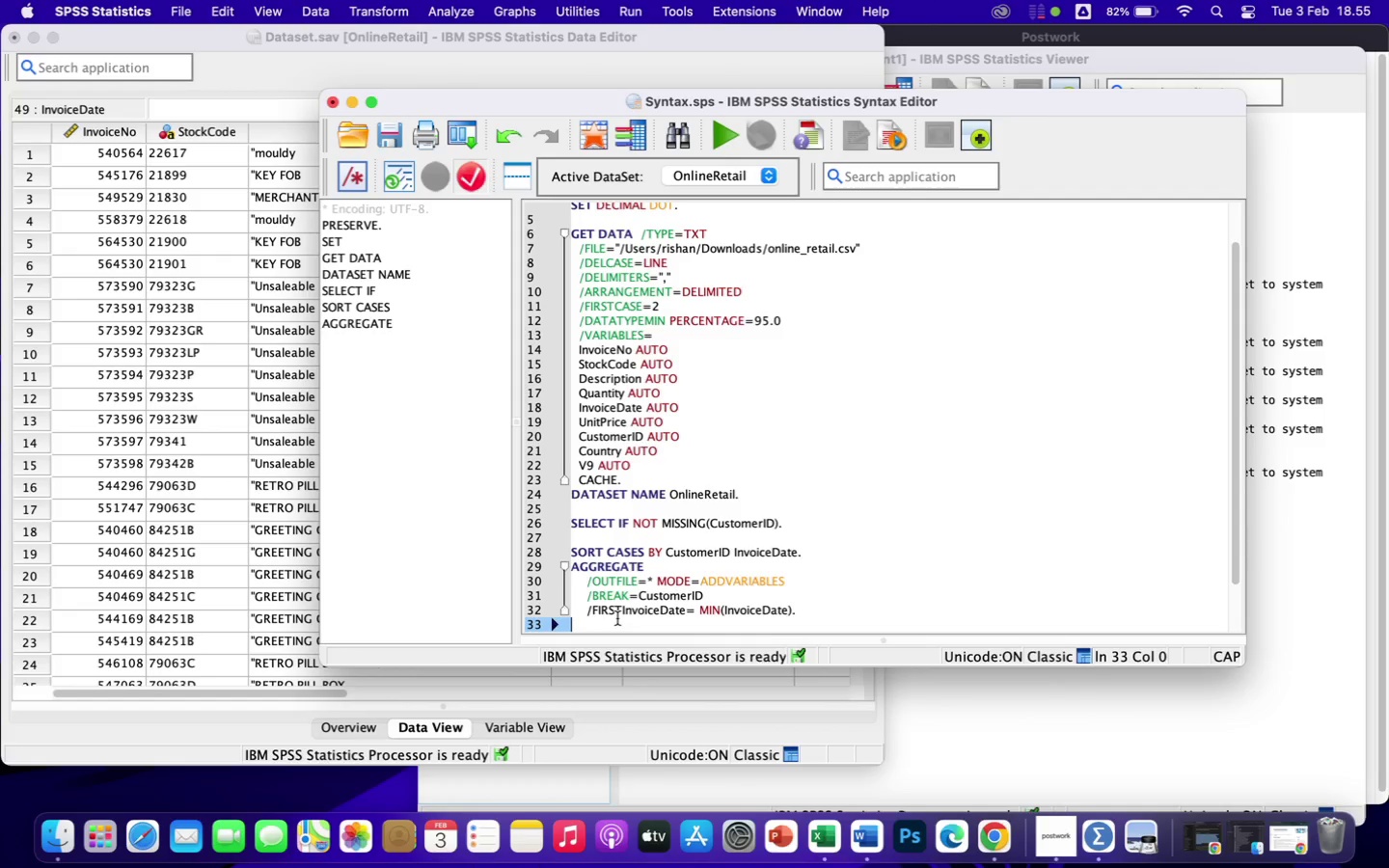 
wait(9.64)
 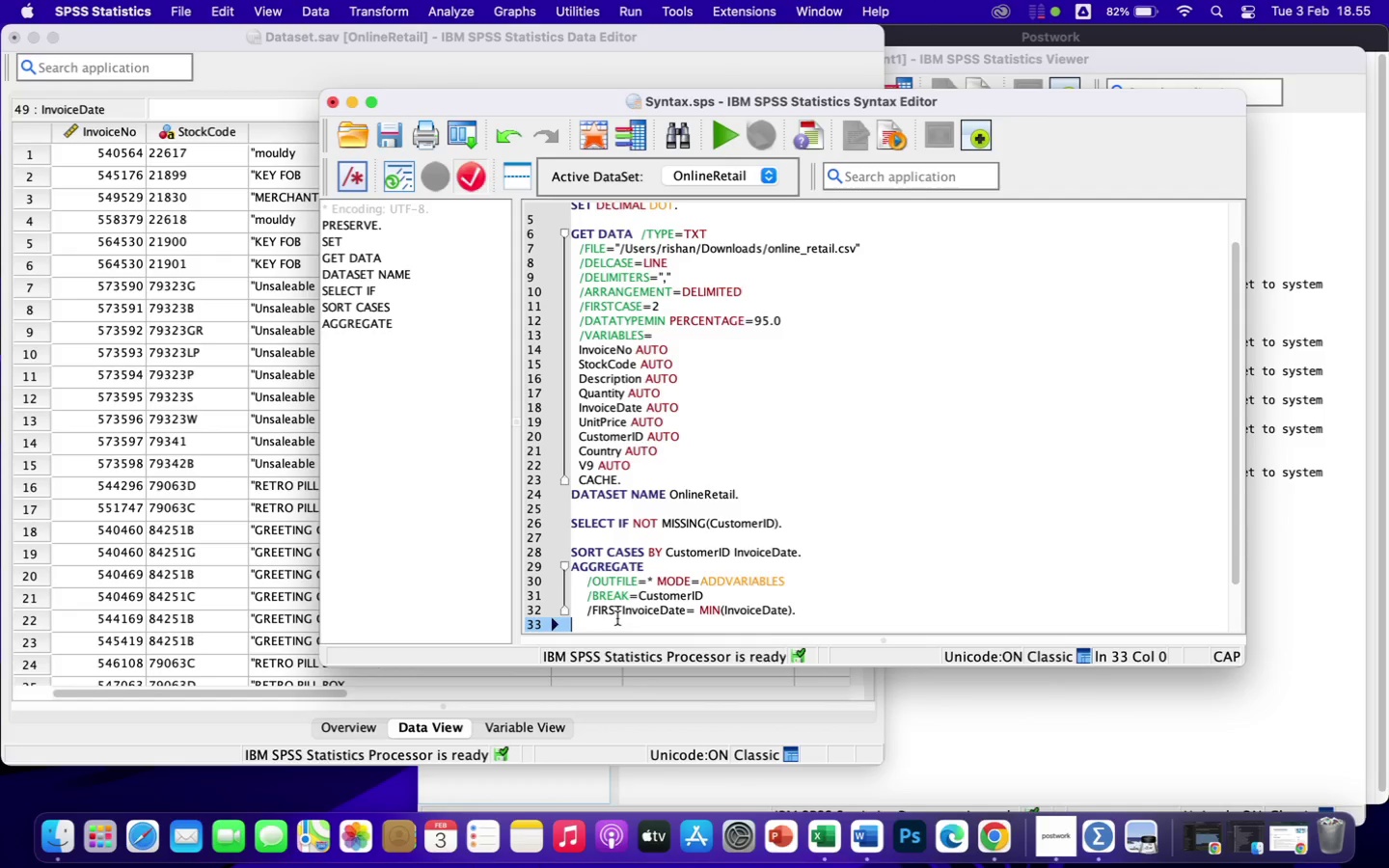 
key(Enter)
 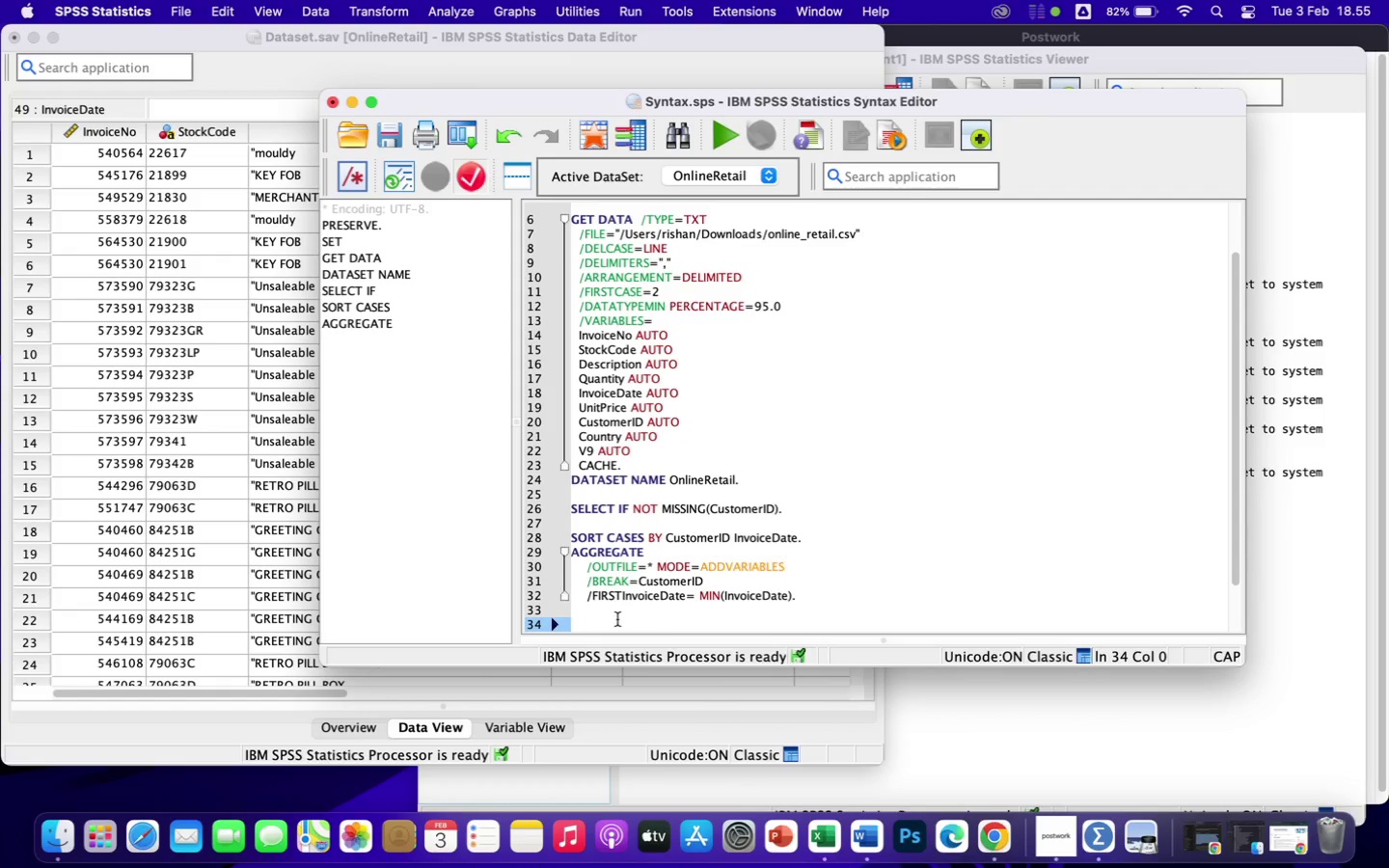 
type(COMPUTE Aqu)
 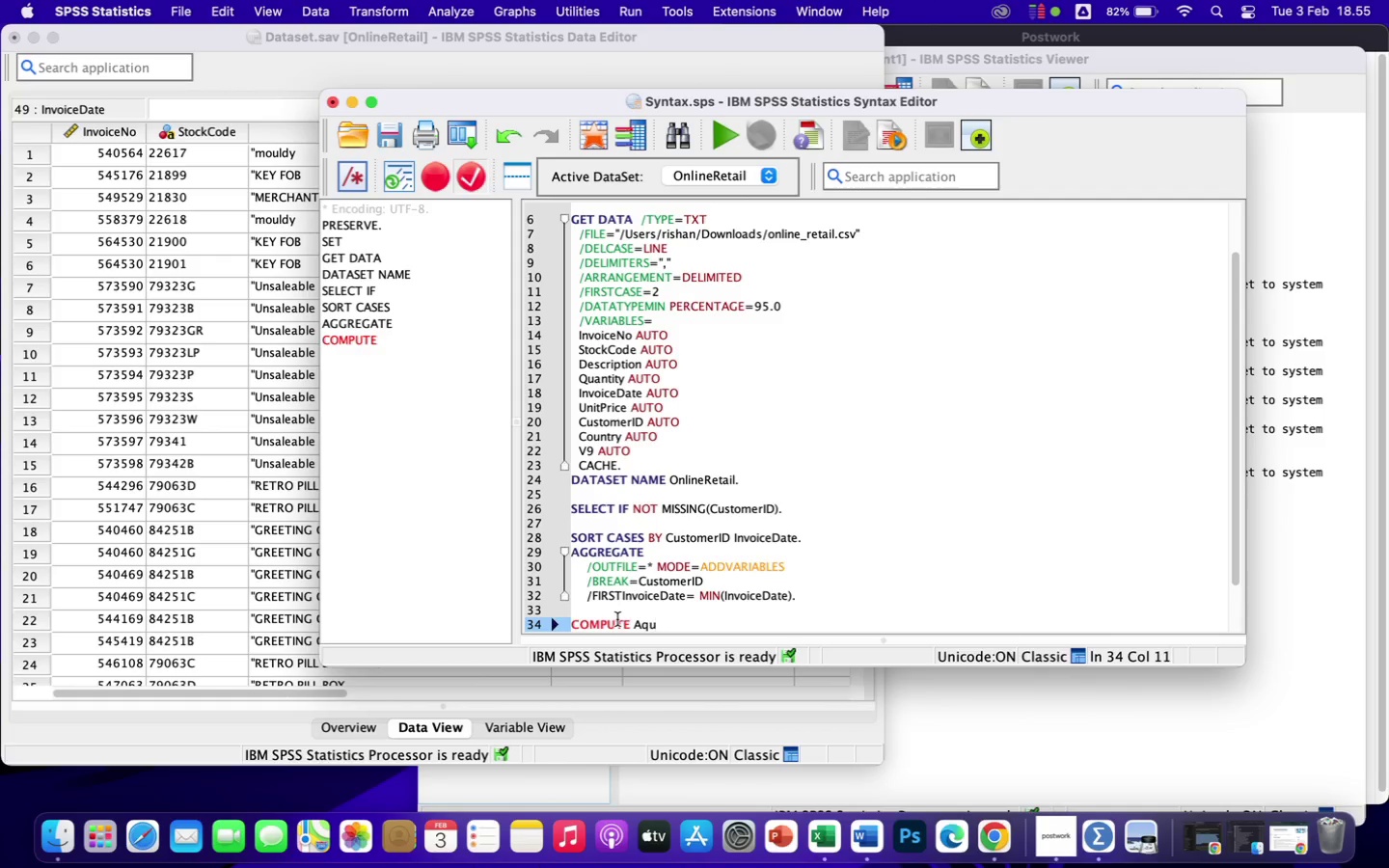 
key(Backspace)
key(Backspace)
type(cq)
 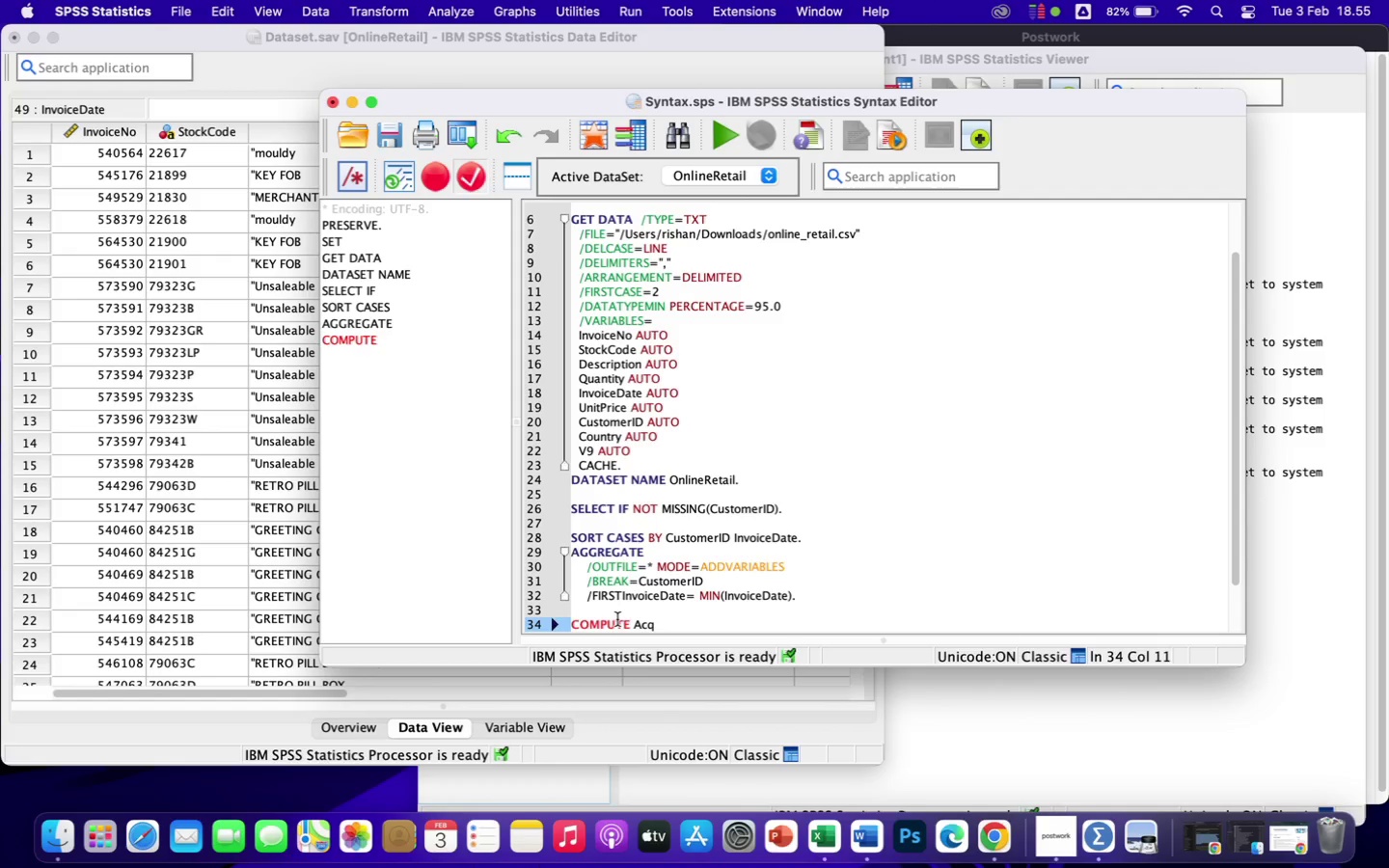 
type(uisition)
 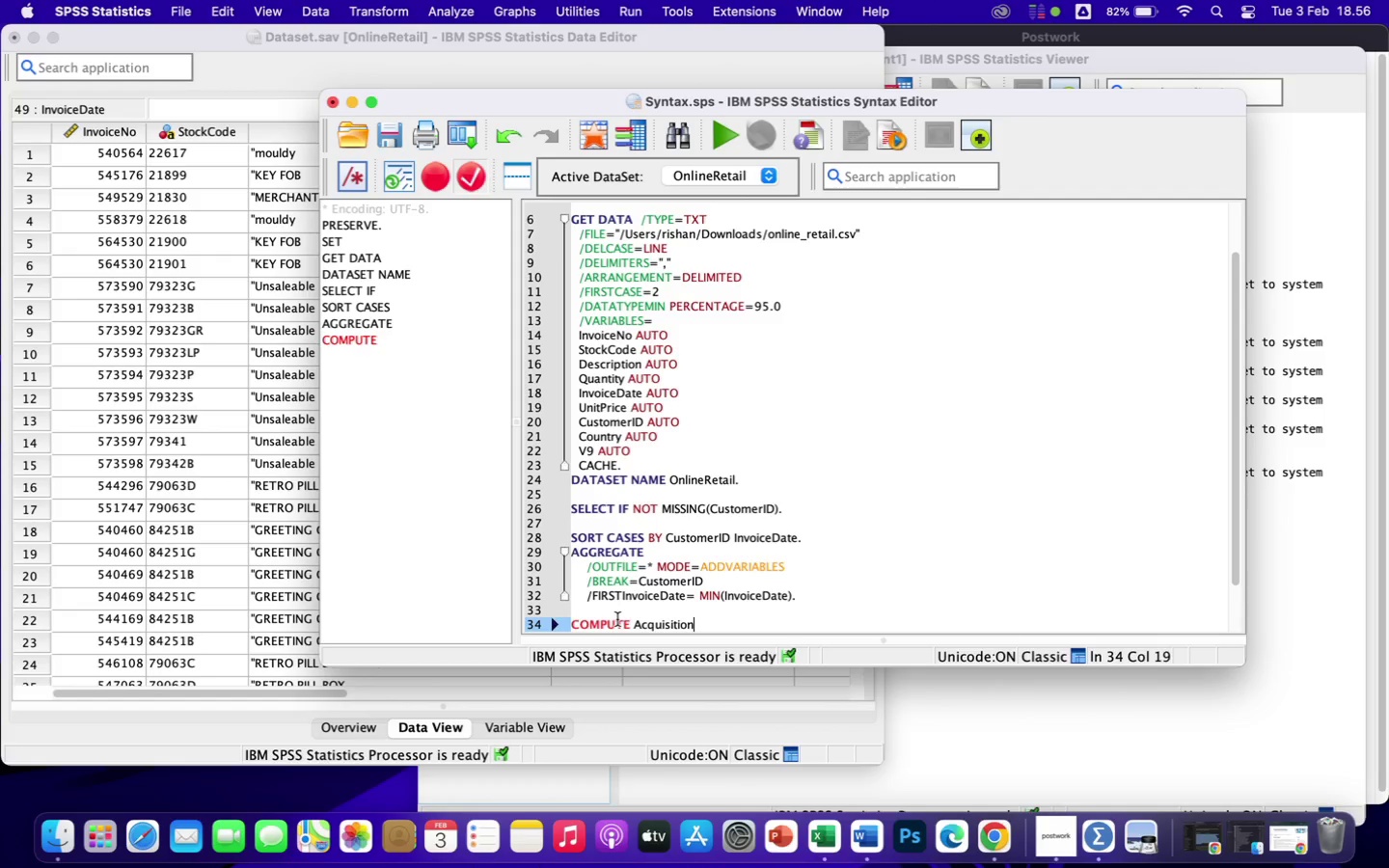 
wait(12.23)
 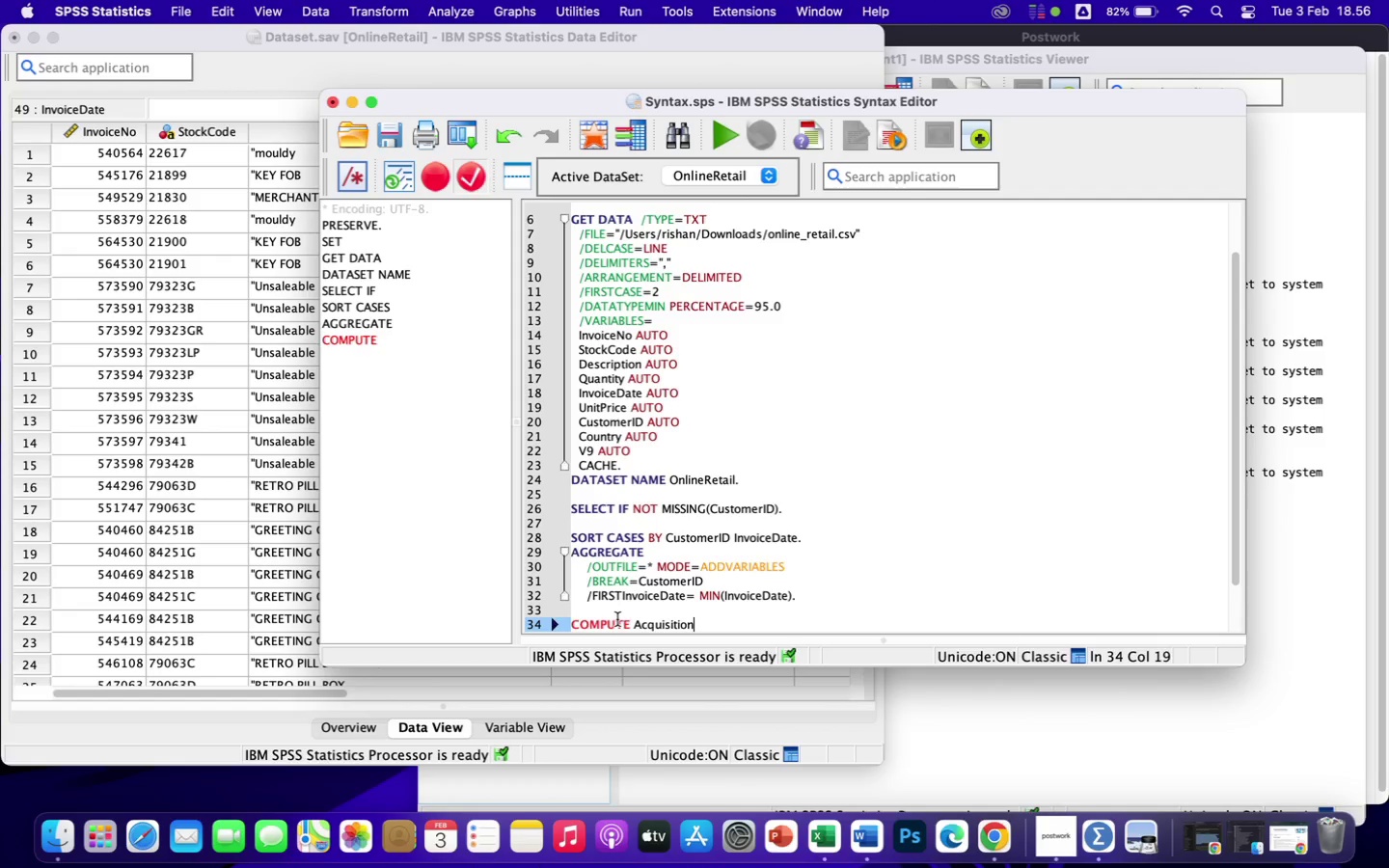 
type(Month)
 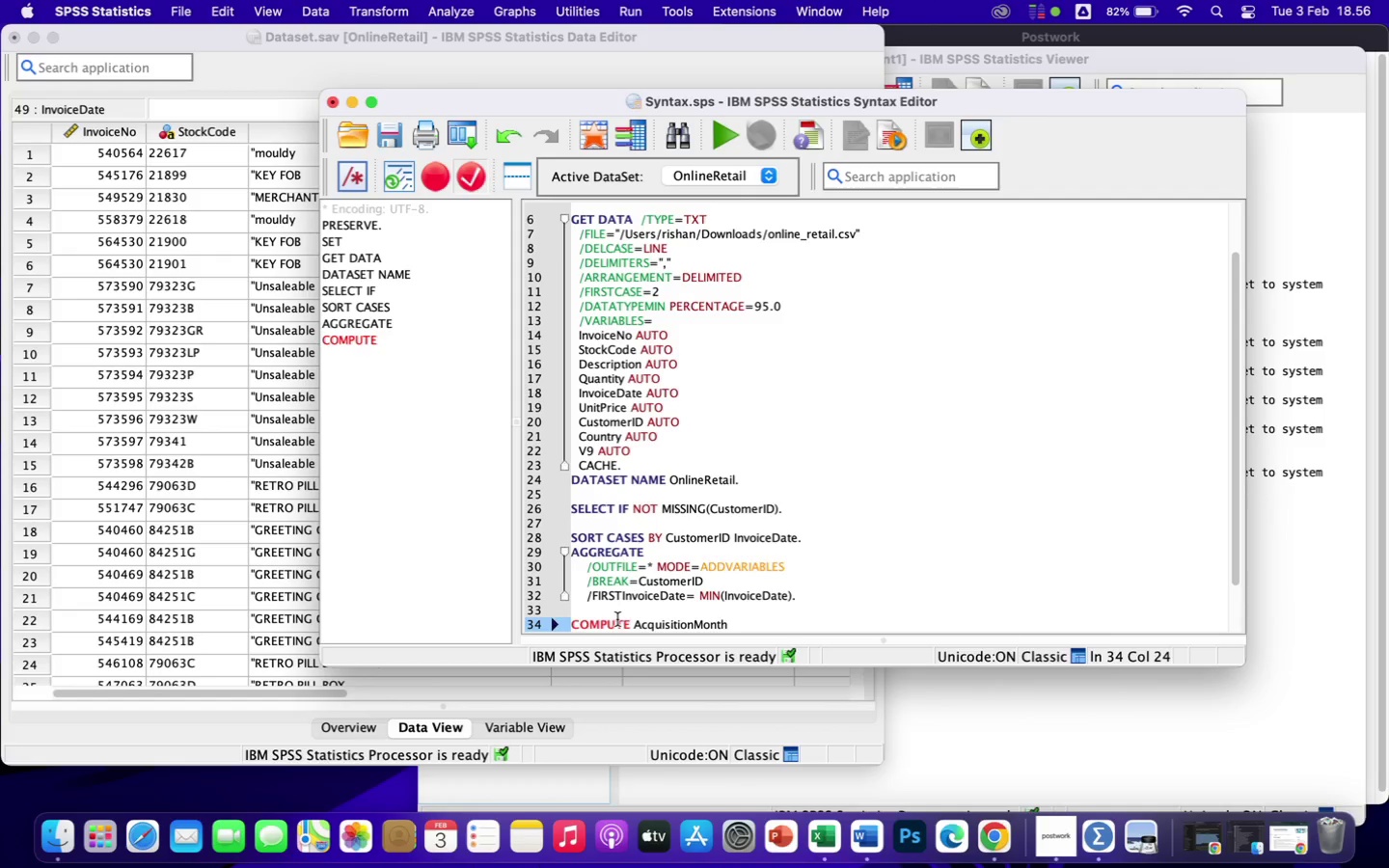 
key(Equal)
 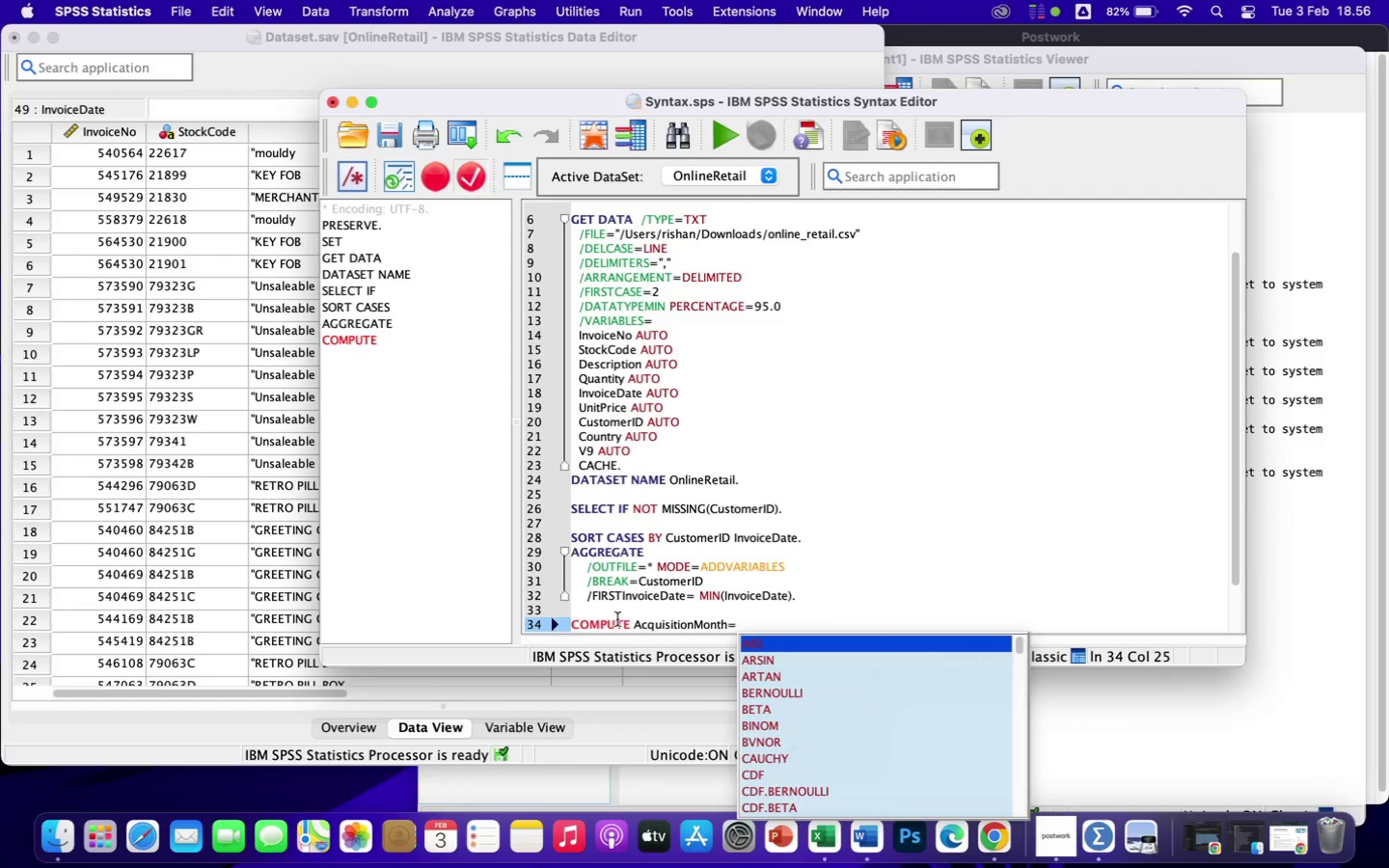 
key(Enter)
 